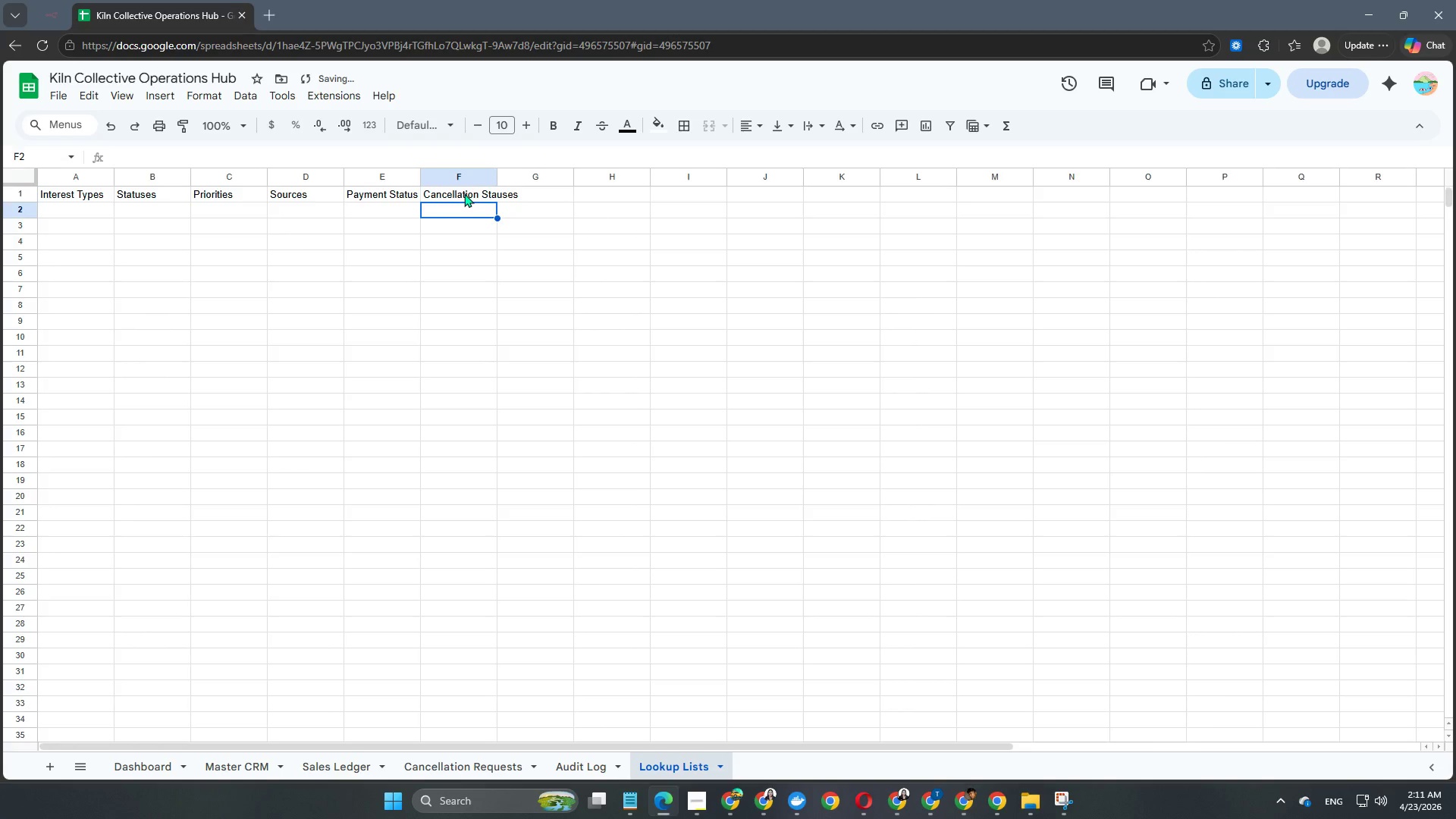 
 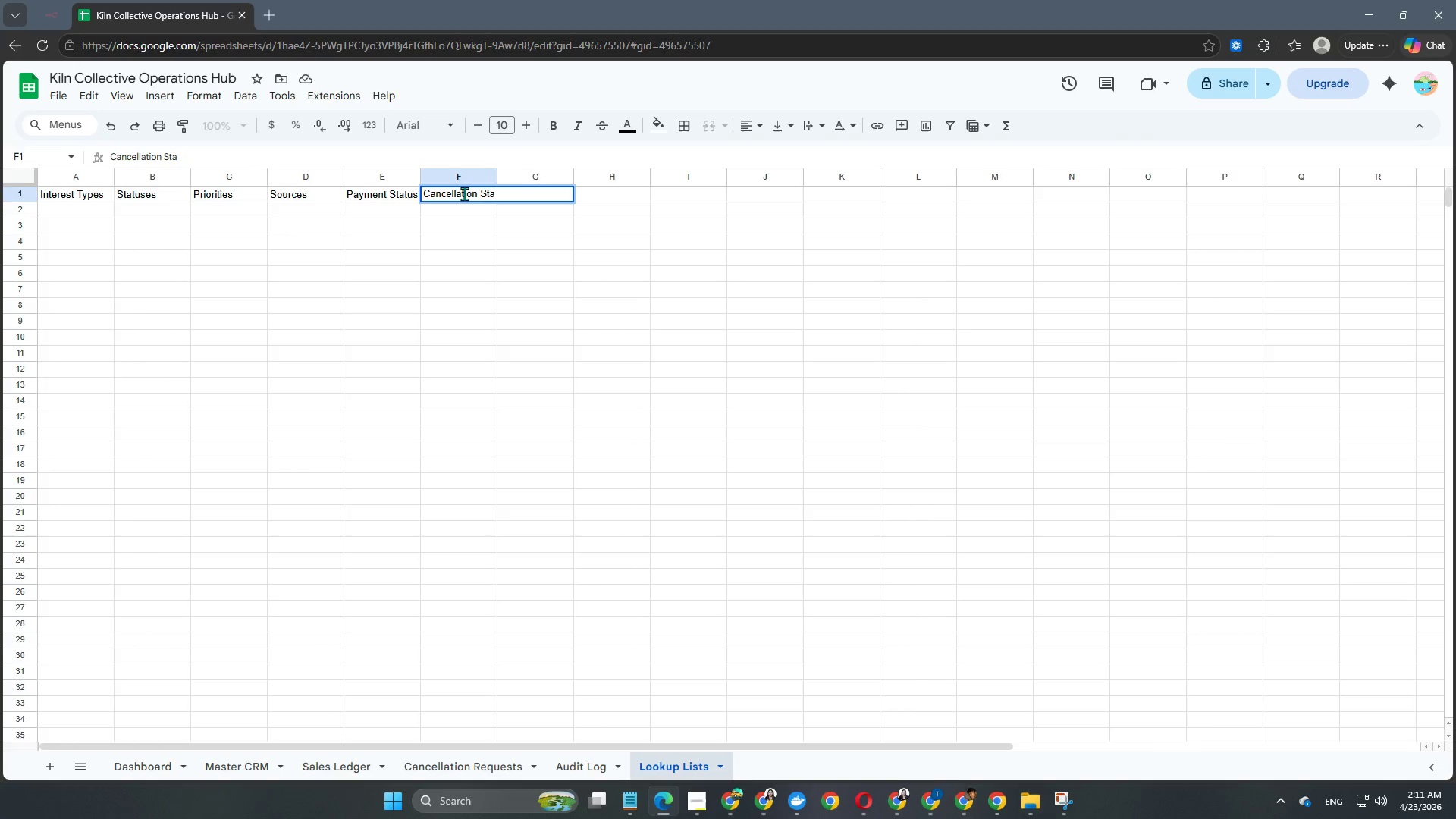 
key(Enter)
 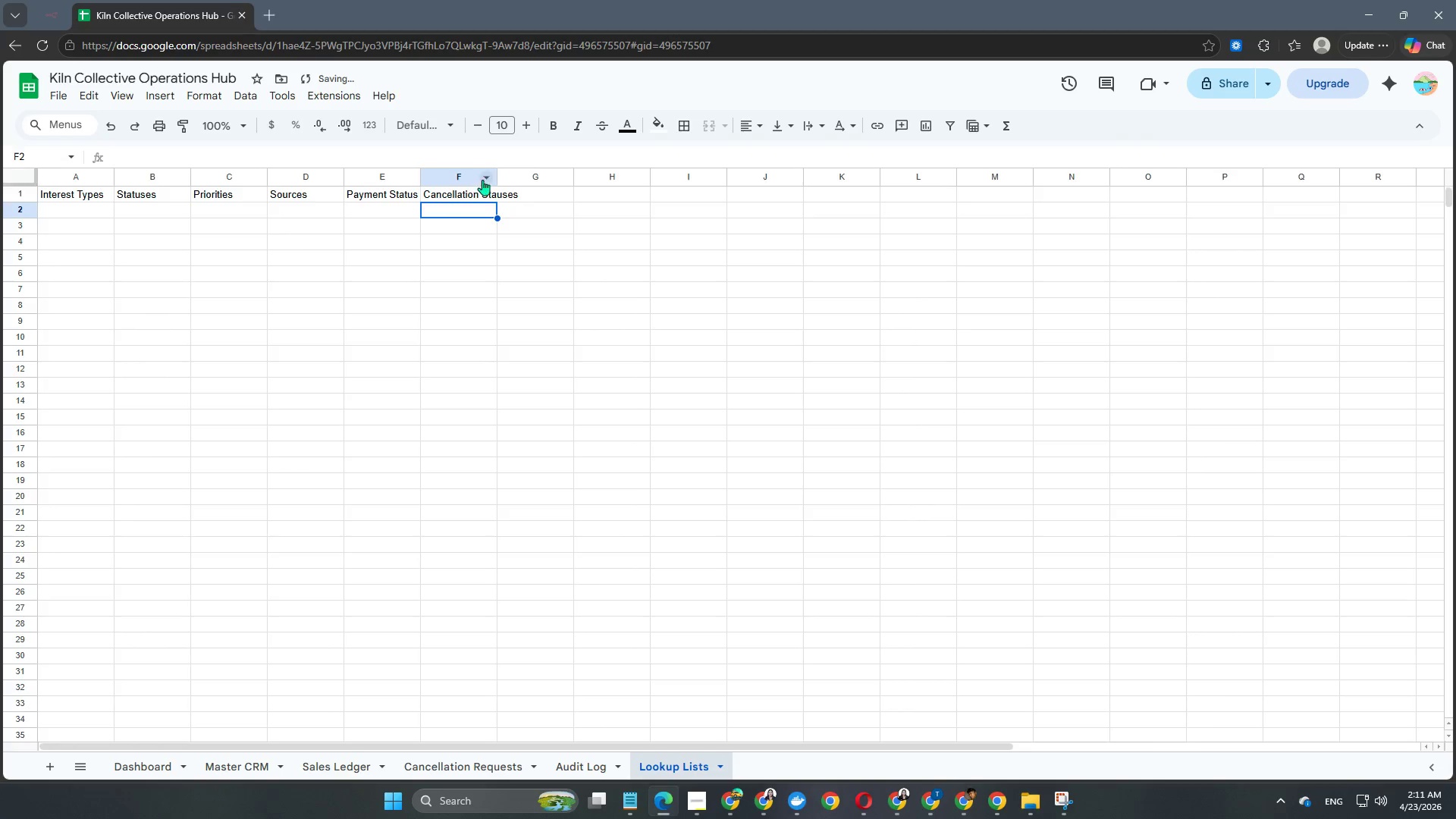 
left_click([513, 173])
 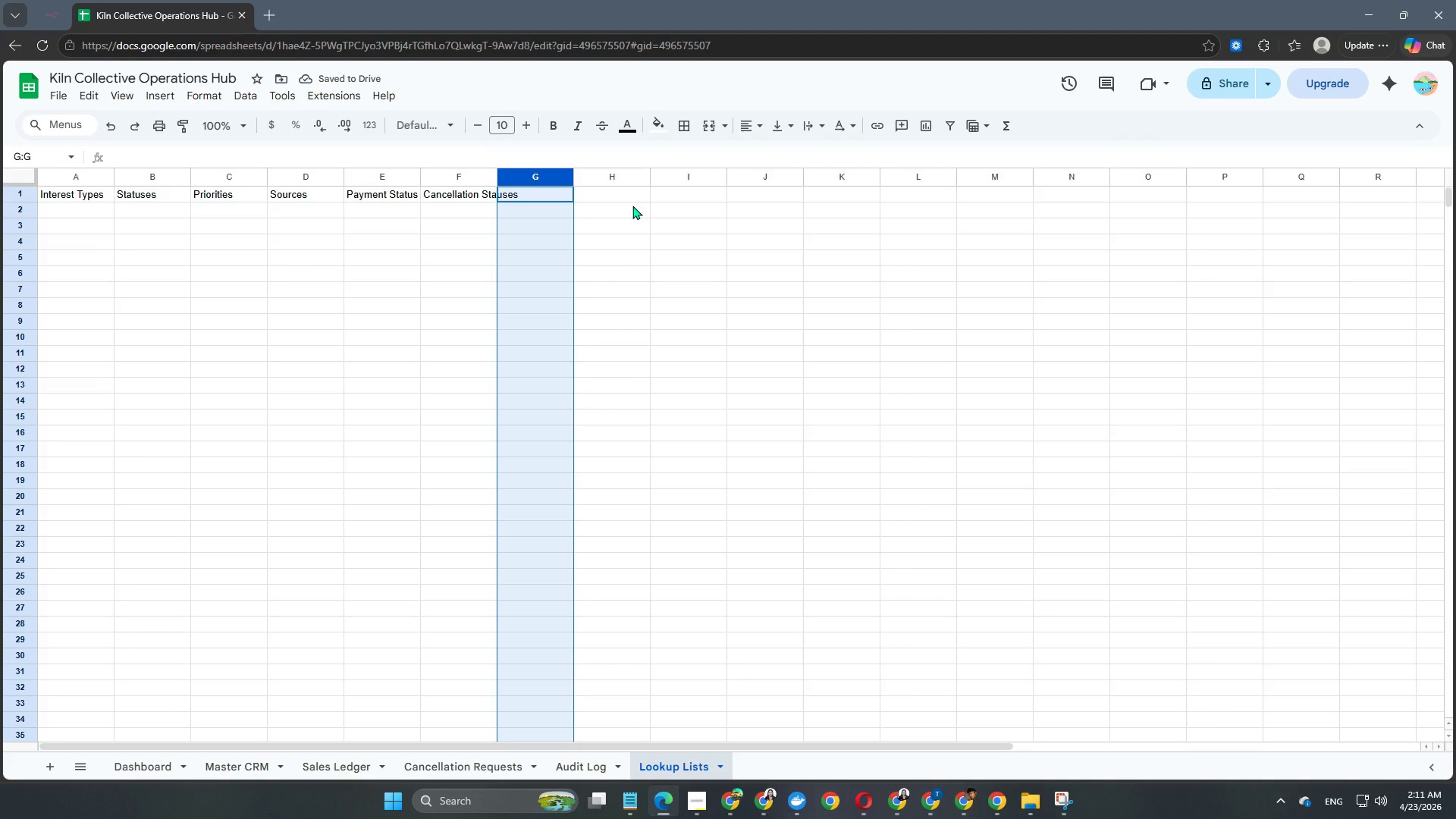 
hold_key(key=ArrowRight, duration=1.23)
 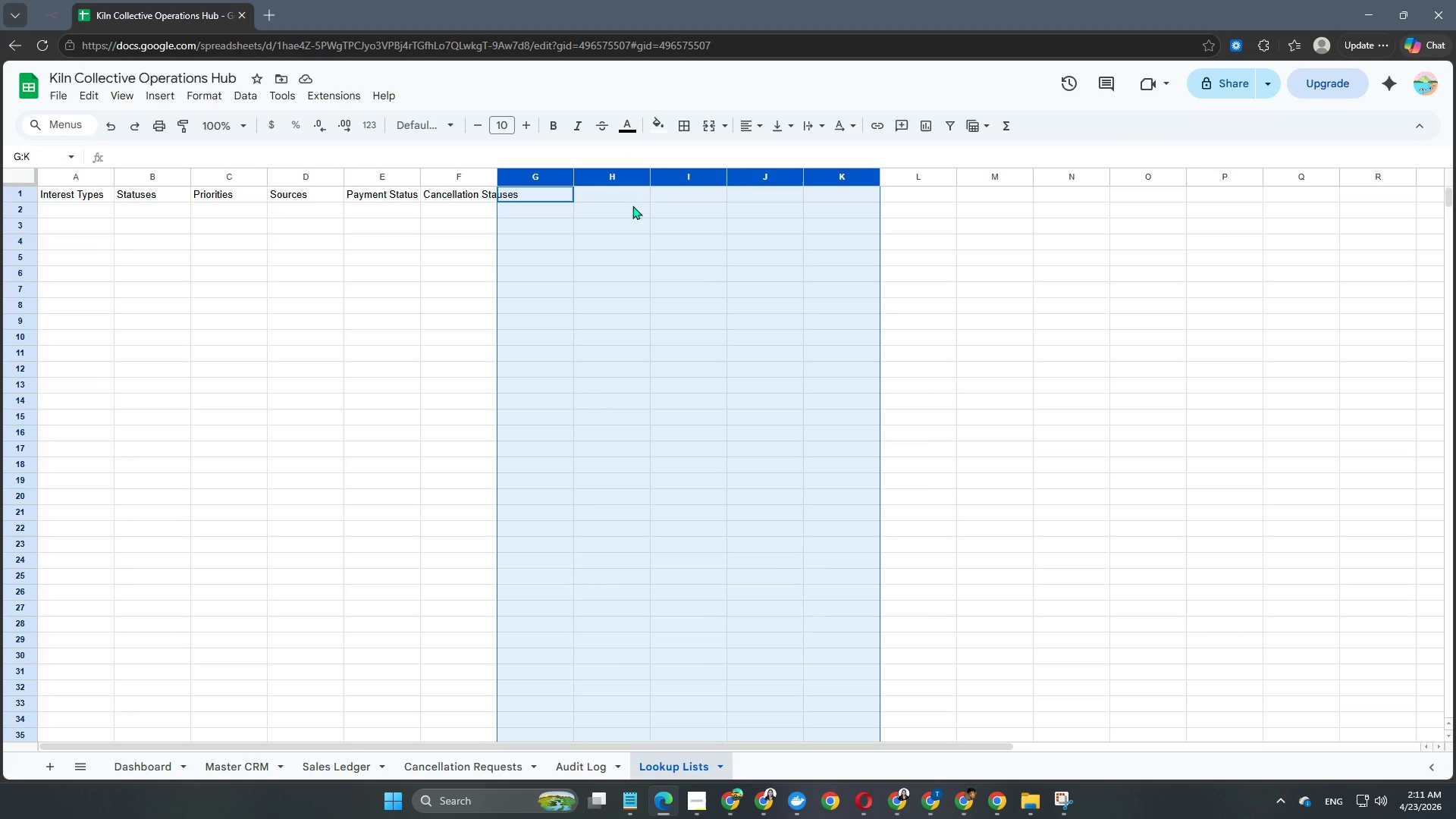 
key(Shift+CapsLock)
 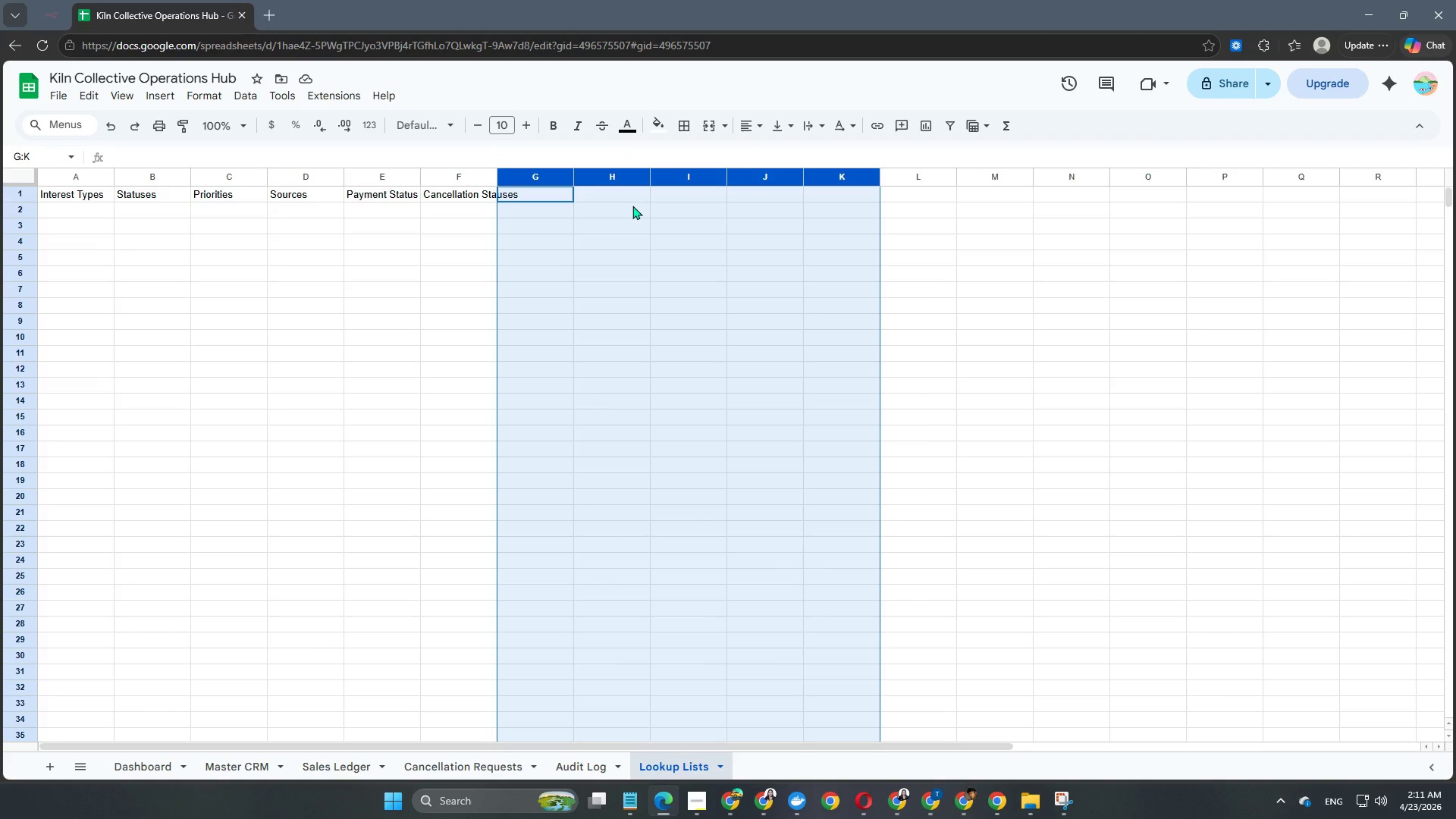 
hold_key(key=ShiftLeft, duration=0.94)
 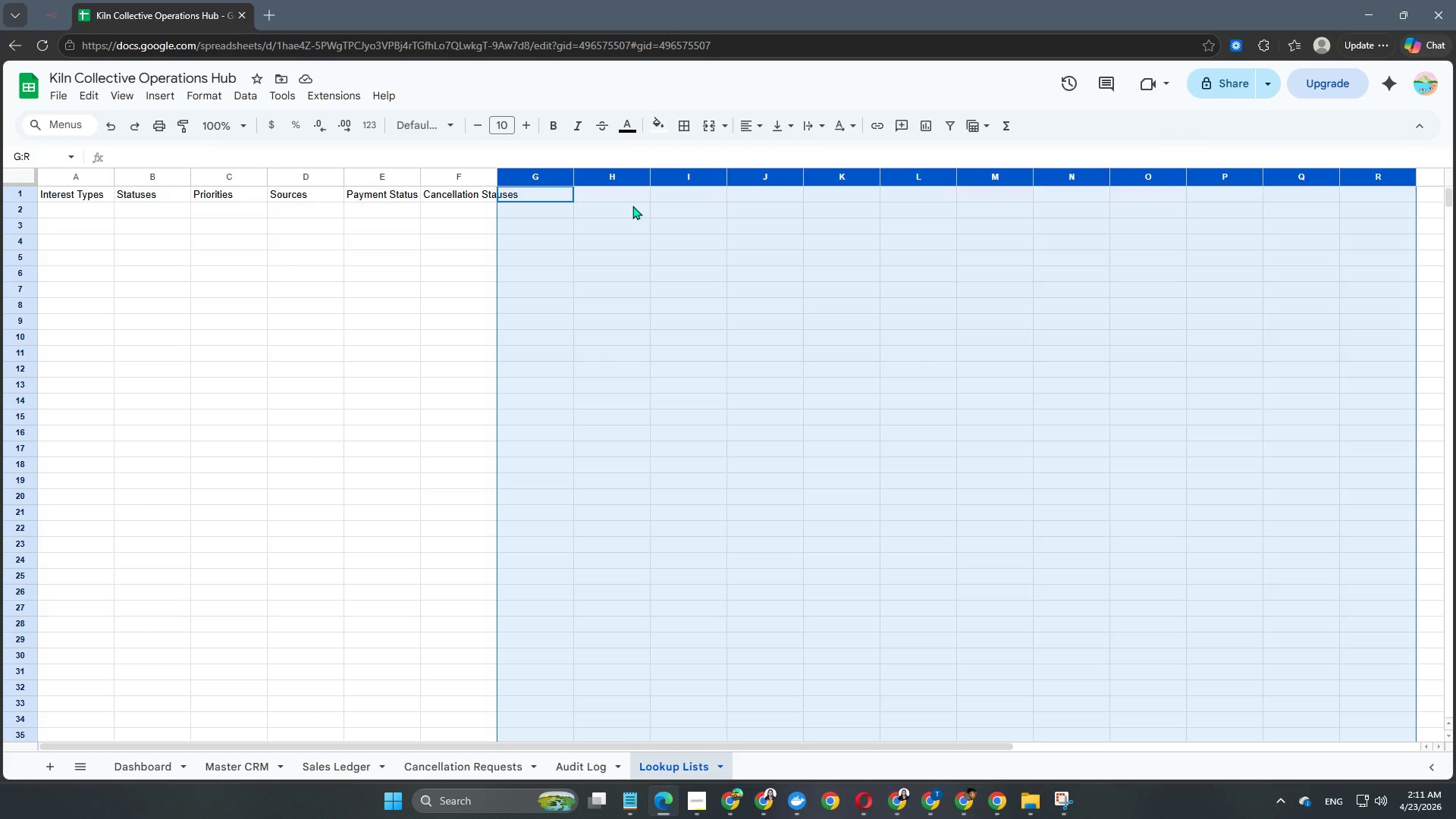 
hold_key(key=ArrowRight, duration=0.69)
 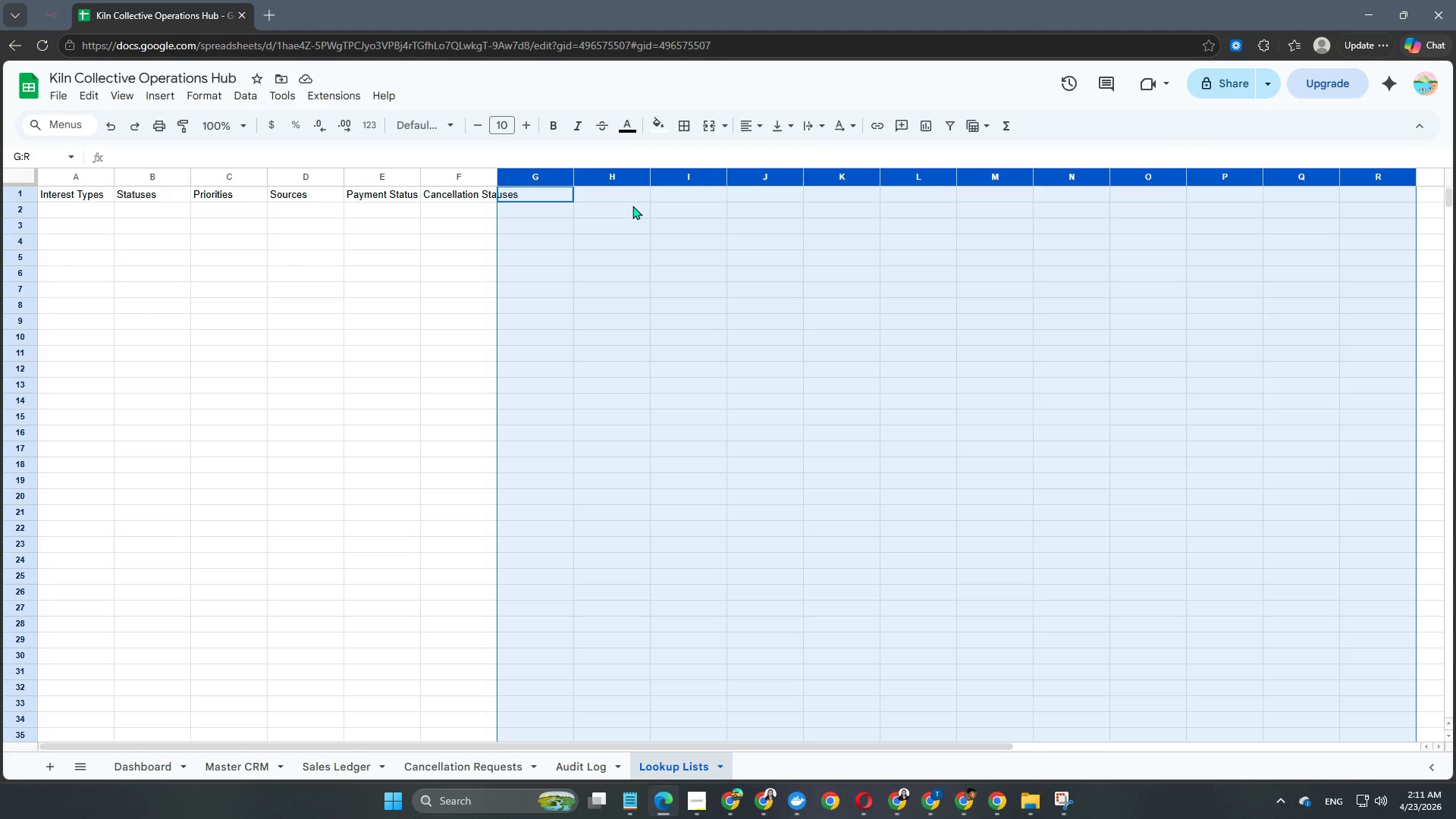 
hold_key(key=ShiftLeft, duration=1.47)
 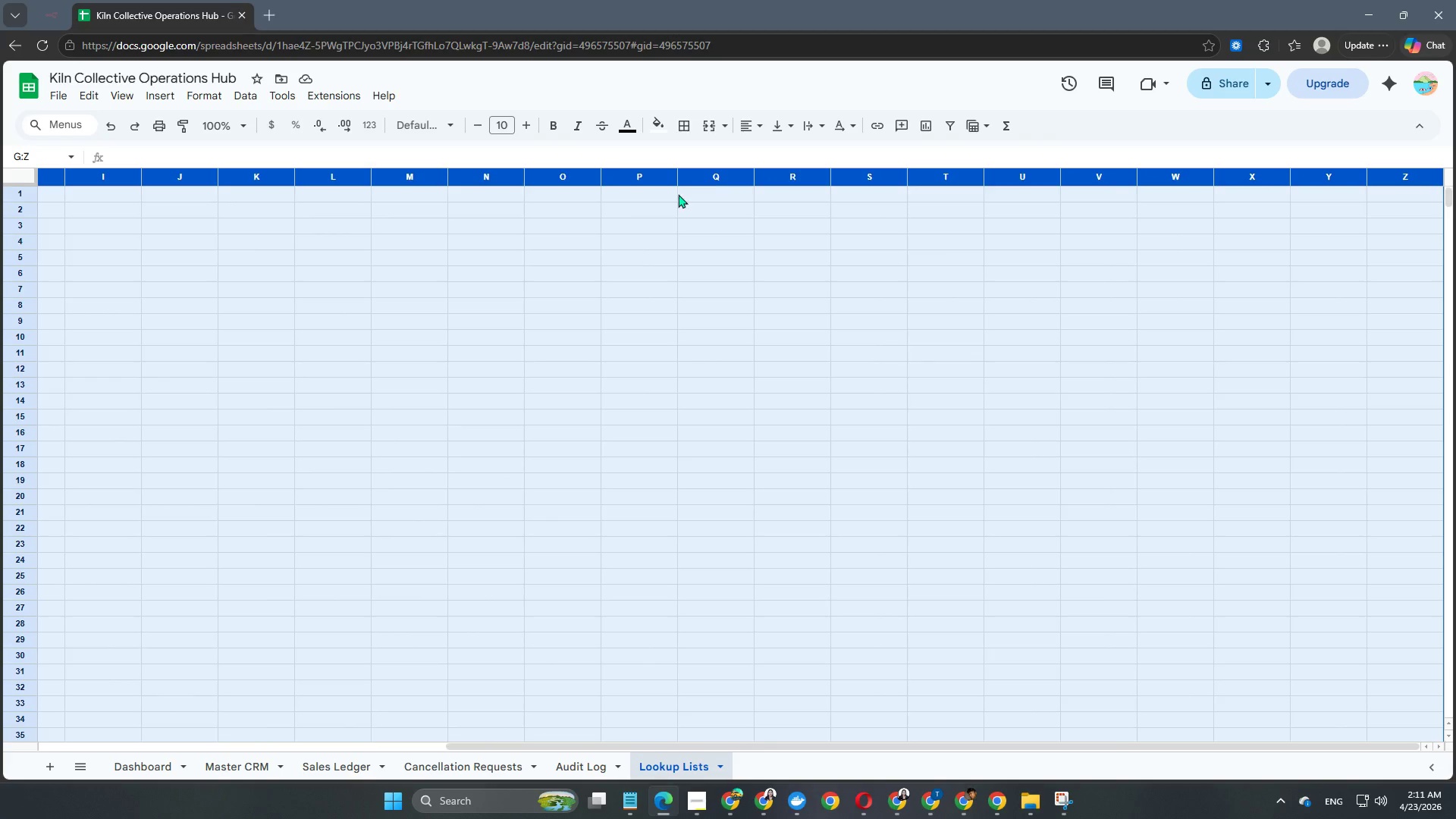 
hold_key(key=ArrowRight, duration=1.25)
 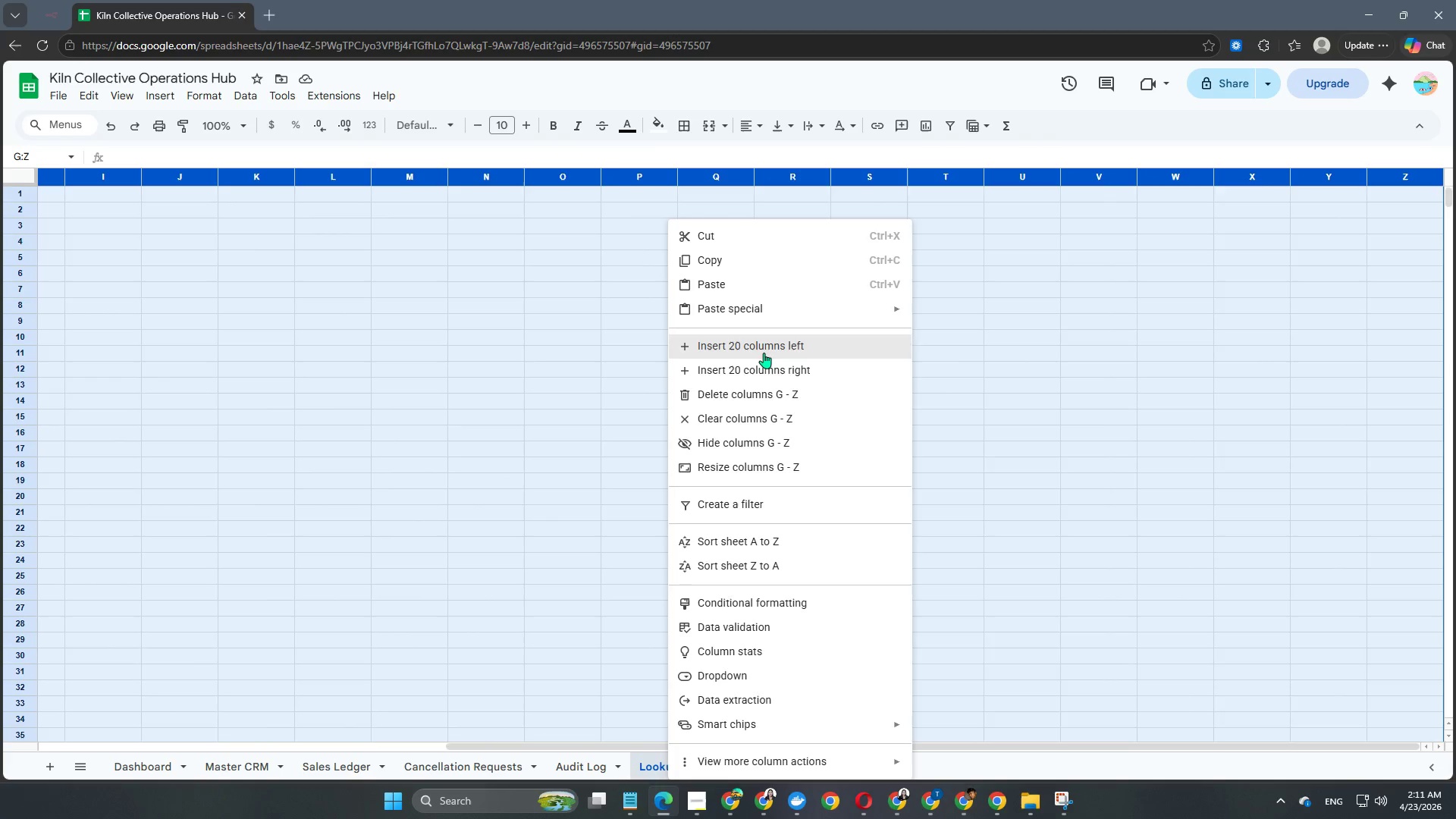 
left_click([757, 419])
 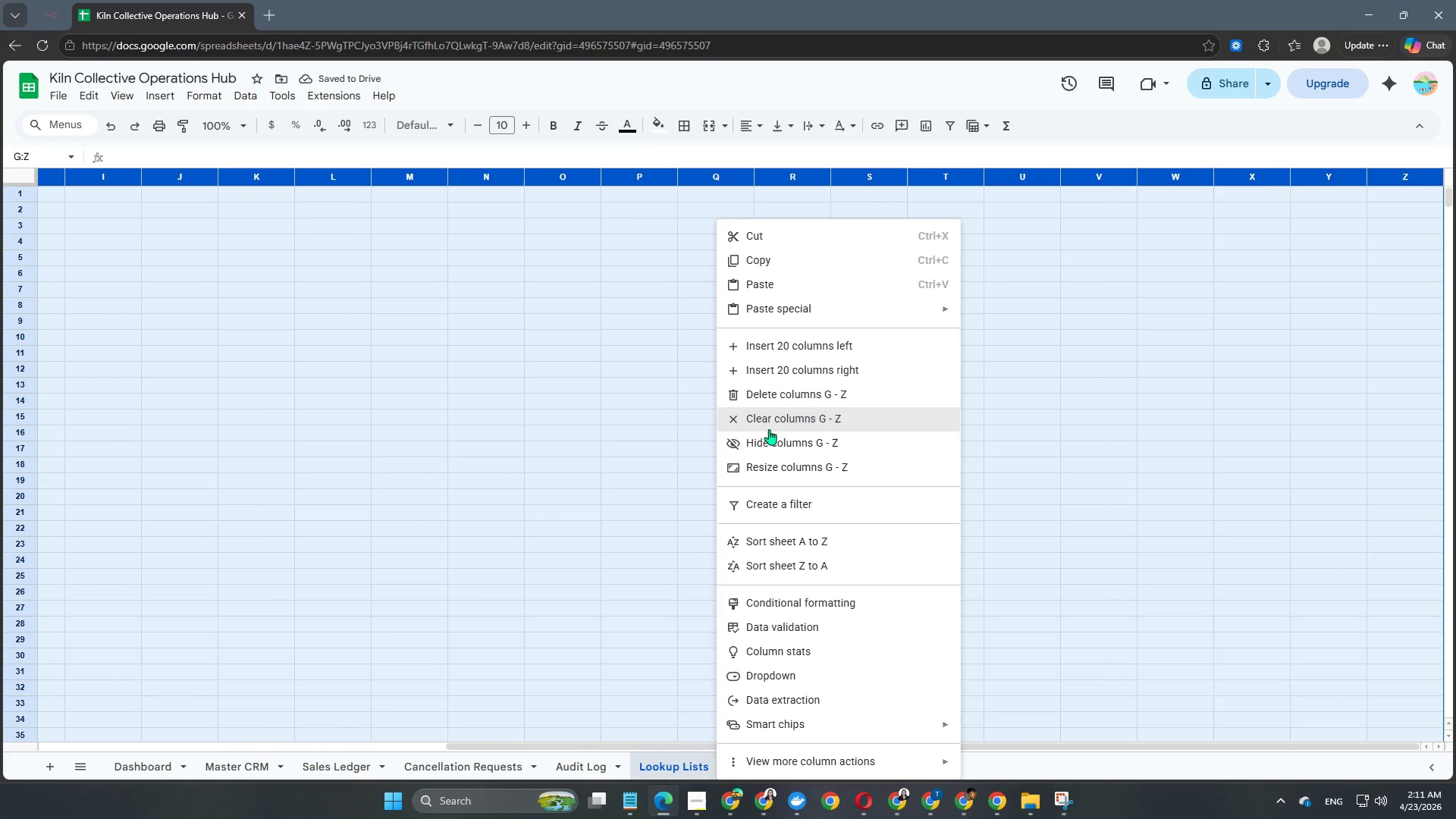 
left_click([795, 404])
 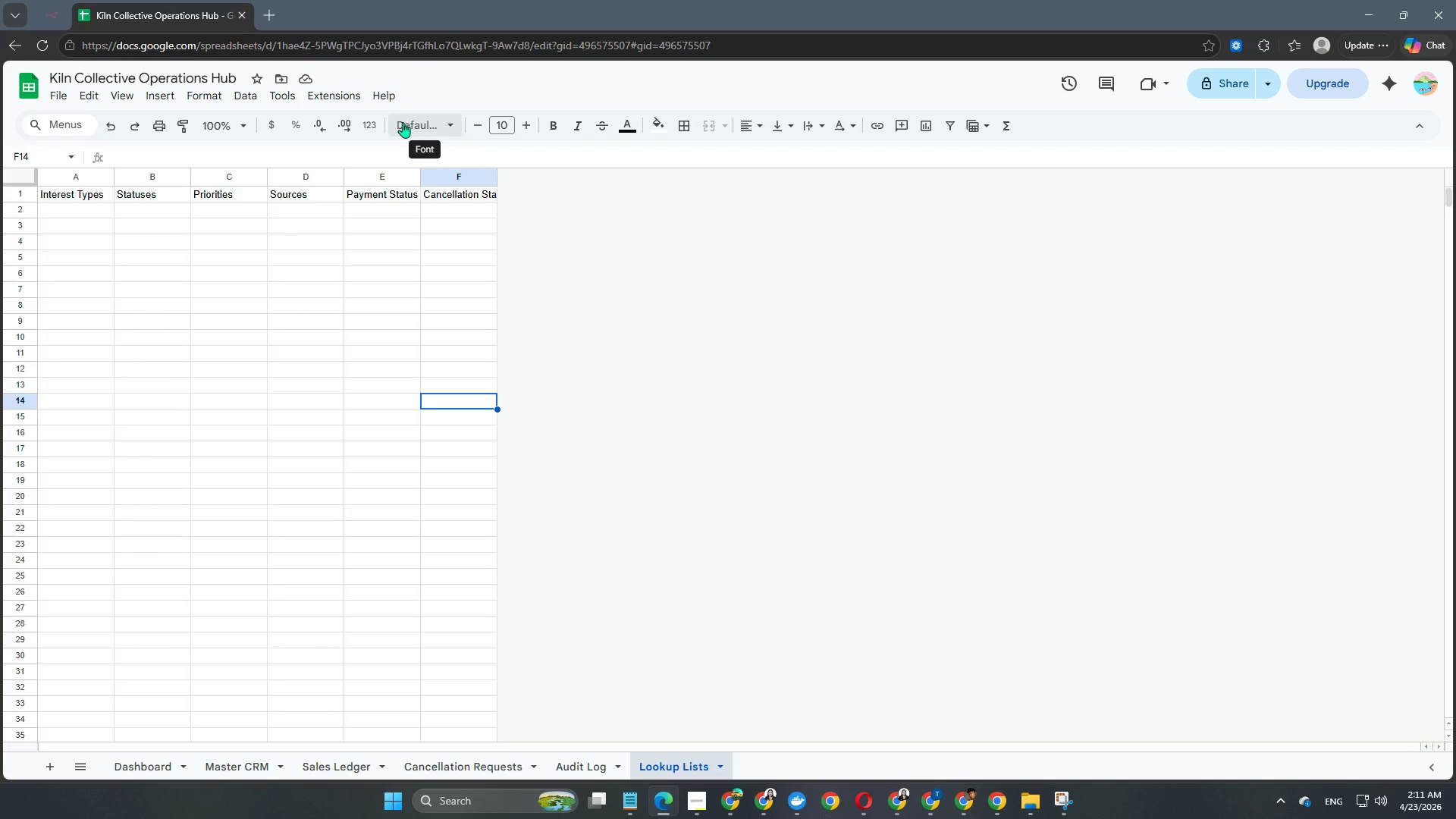 
wait(12.67)
 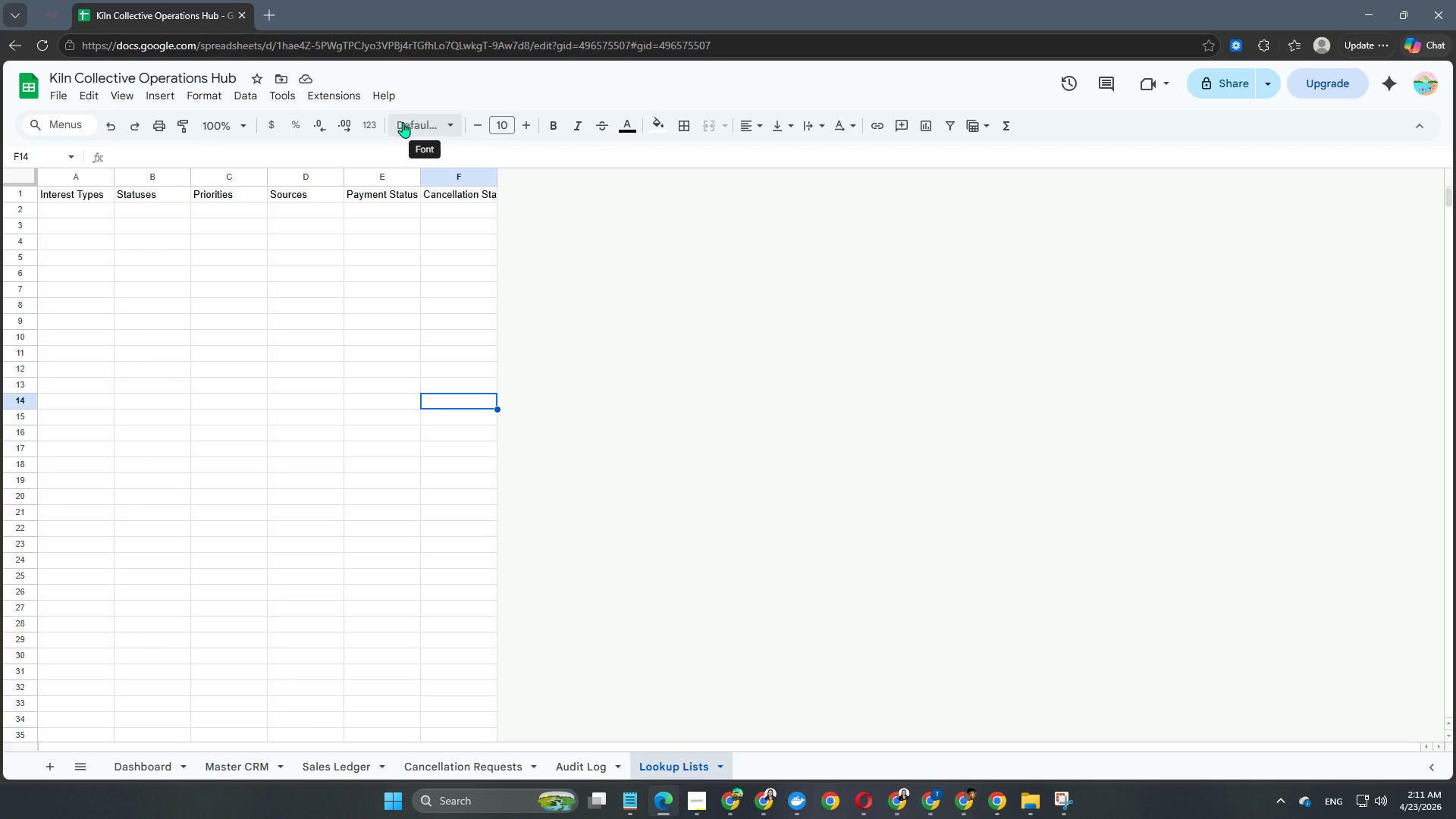 
left_click([11, 195])
 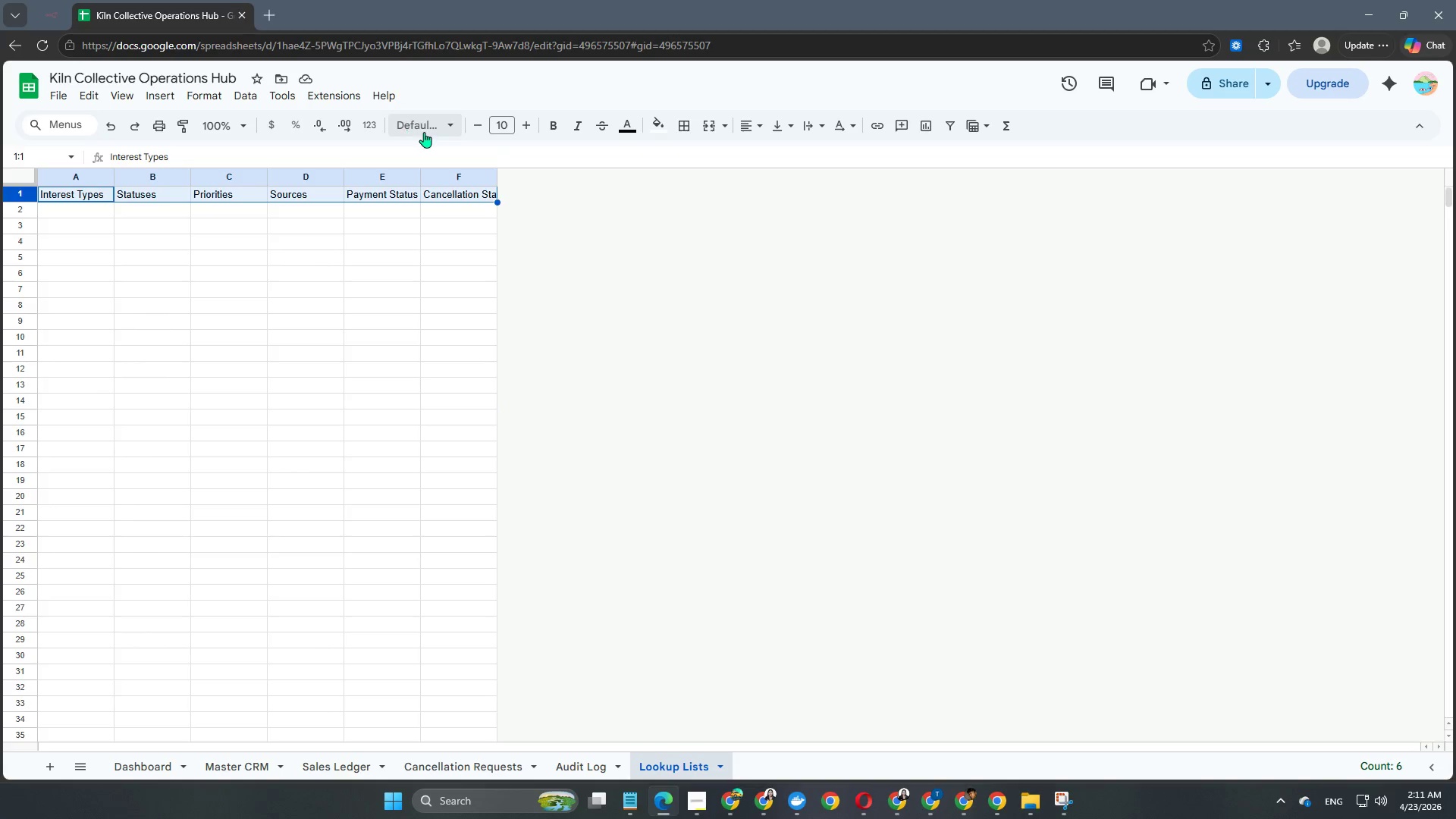 
left_click([419, 127])
 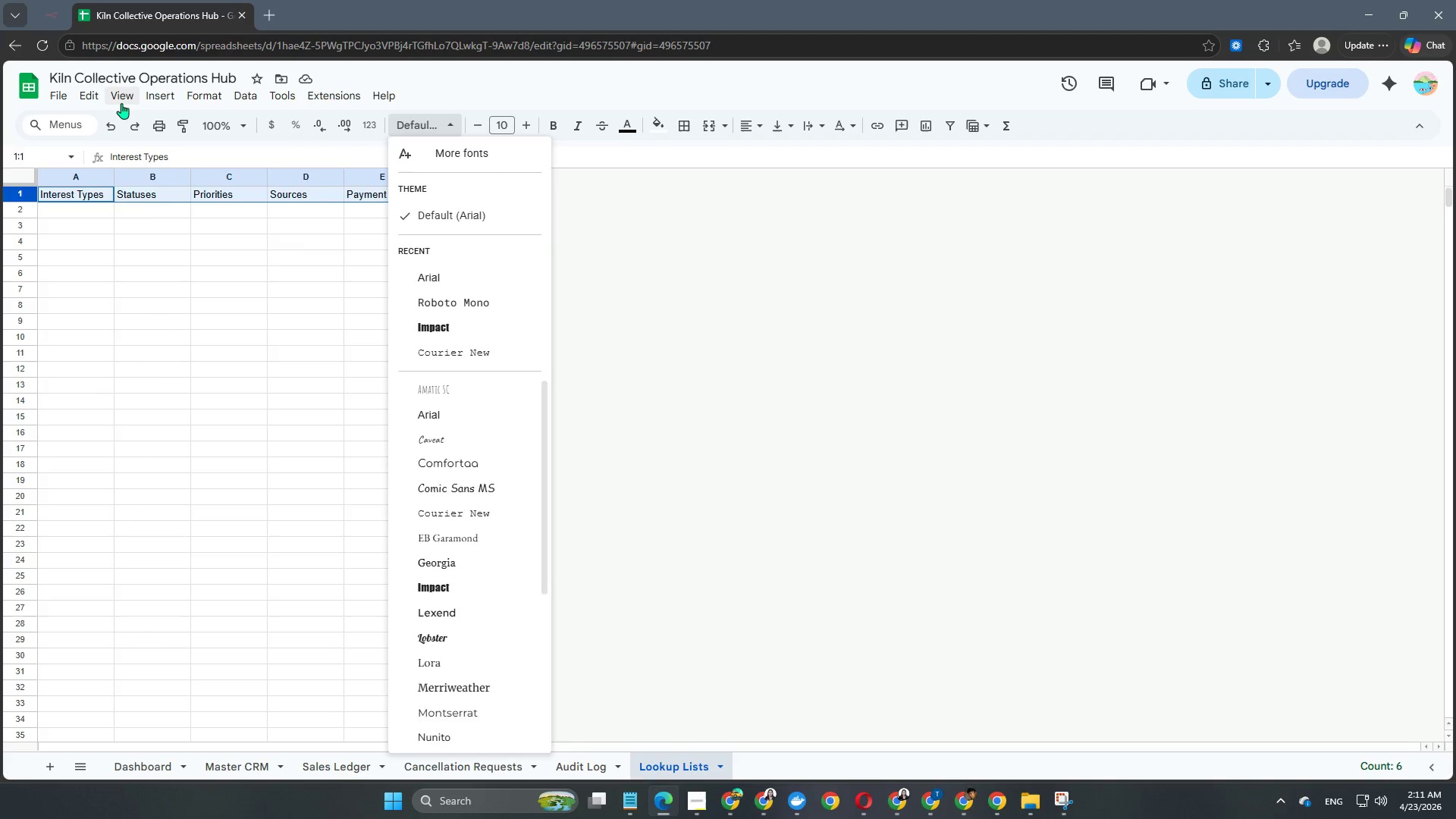 
left_click([127, 97])
 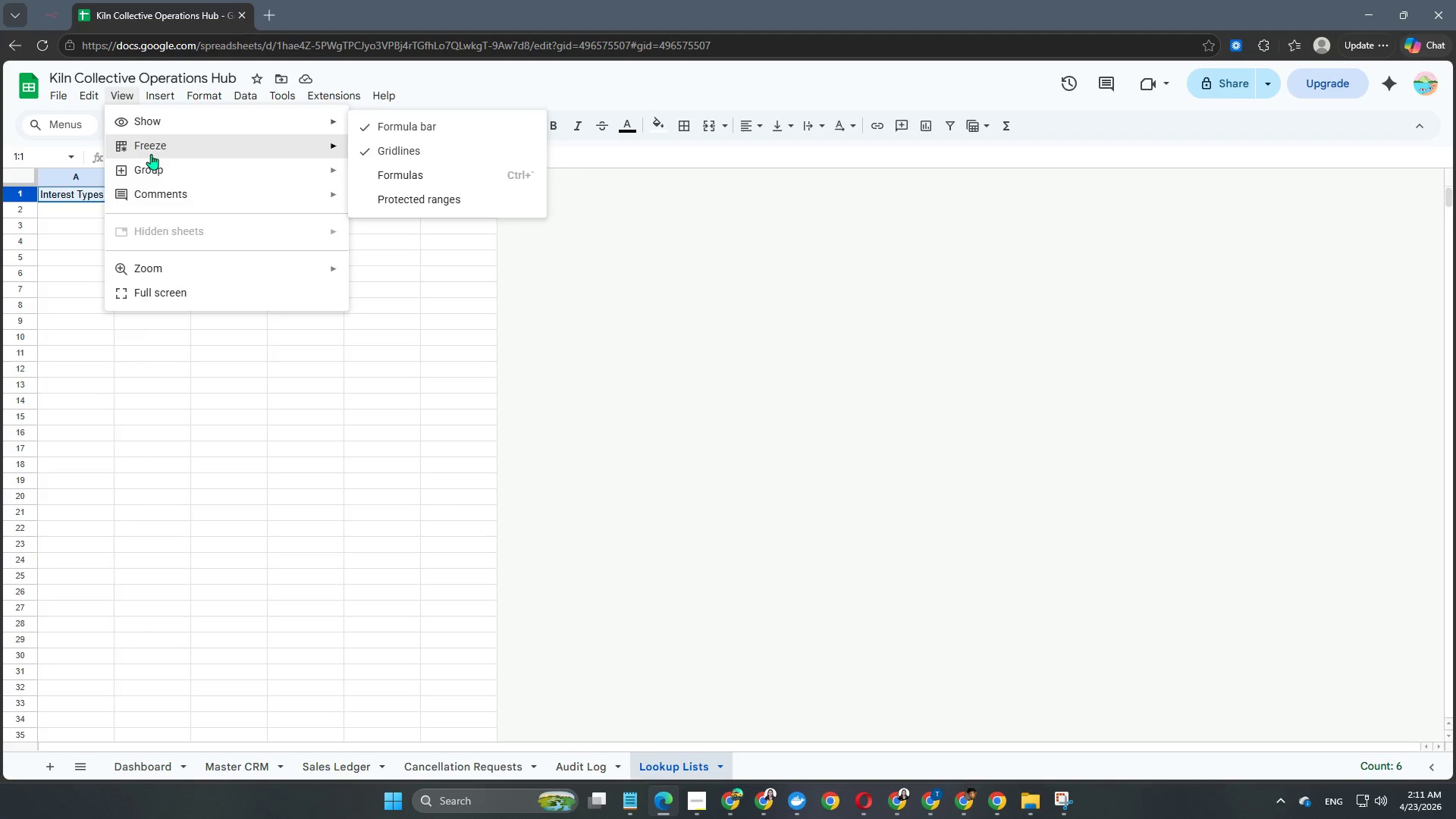 
left_click([152, 149])
 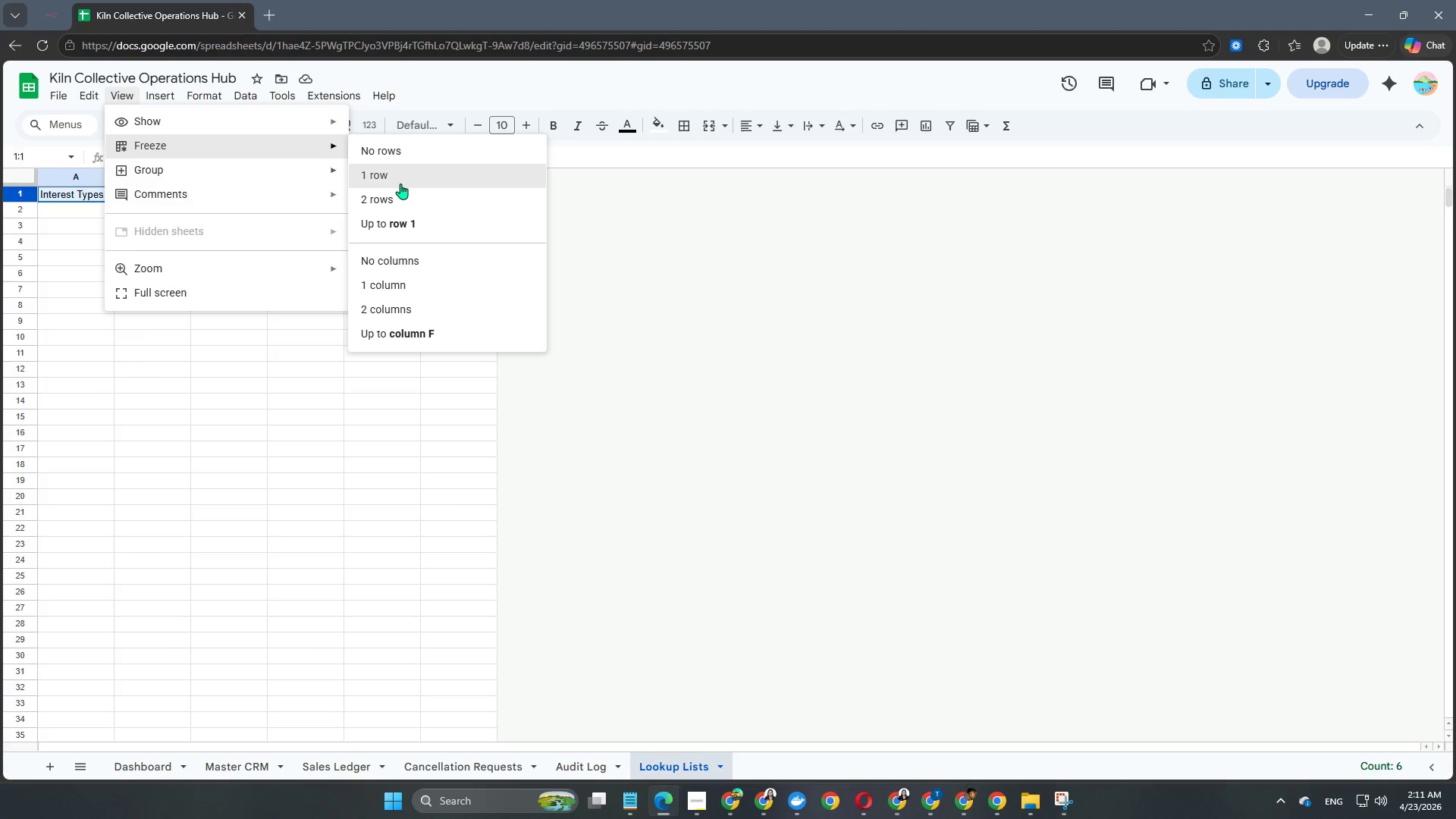 
left_click([402, 182])
 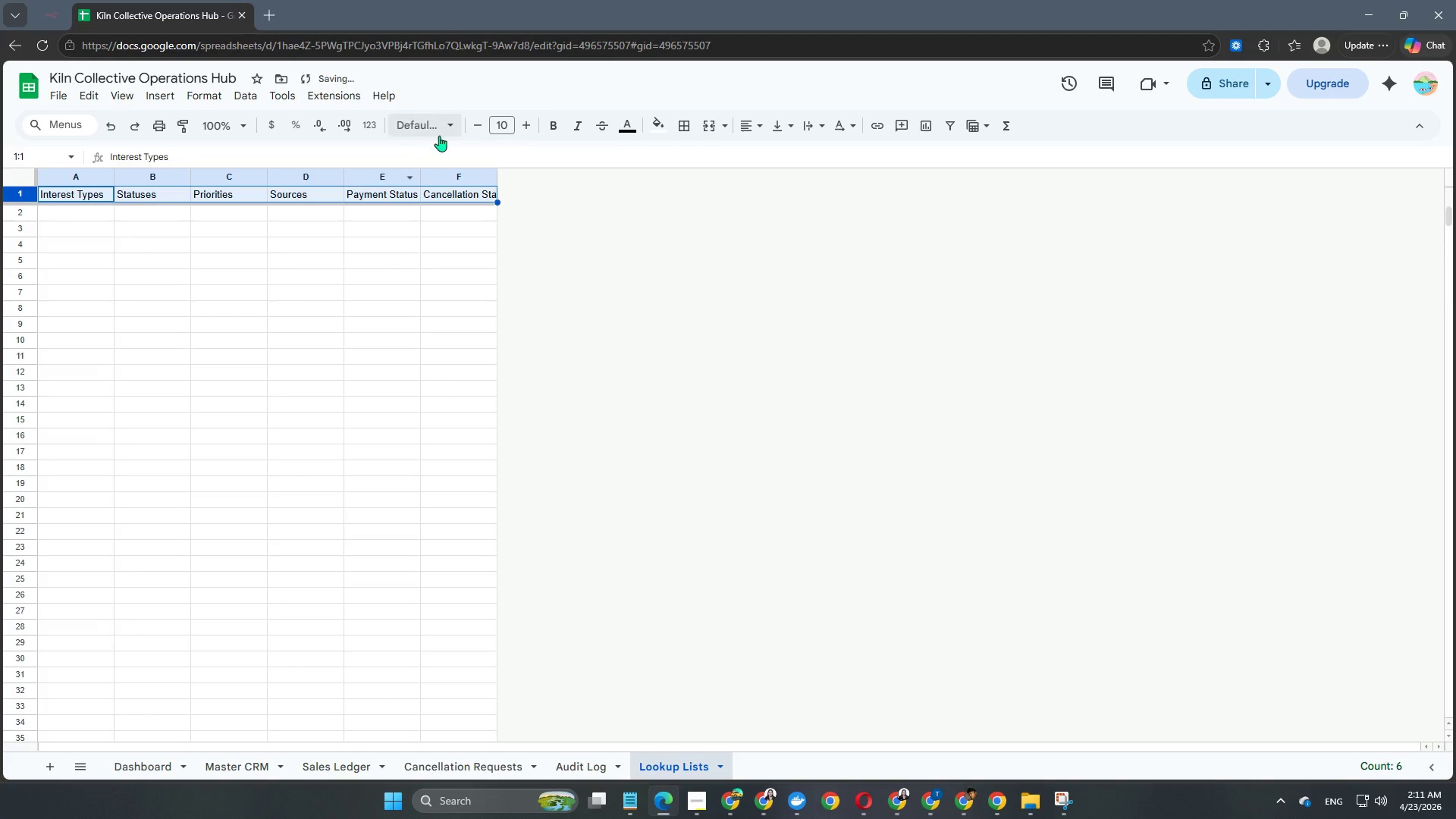 
left_click([439, 124])
 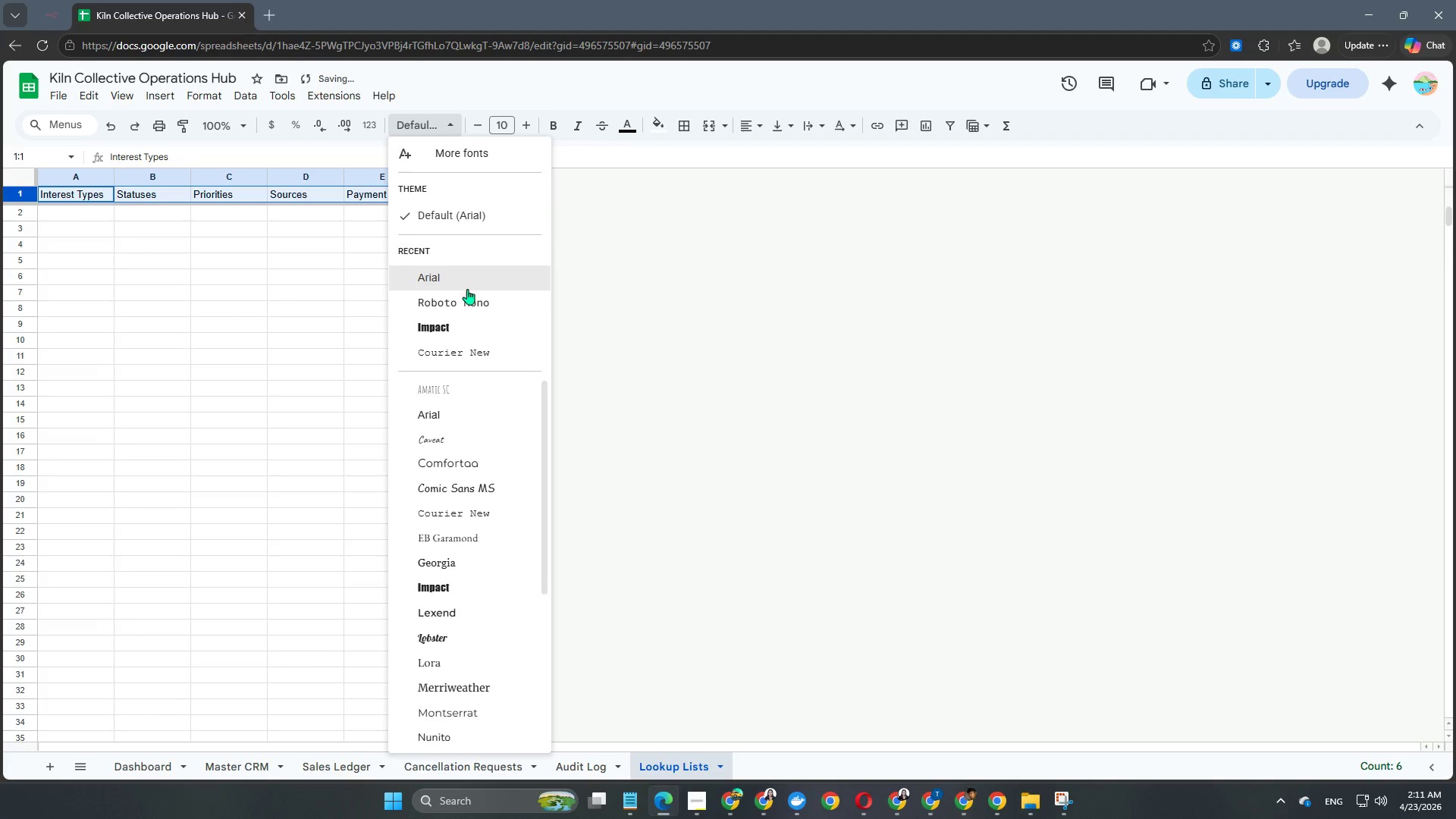 
left_click([463, 303])
 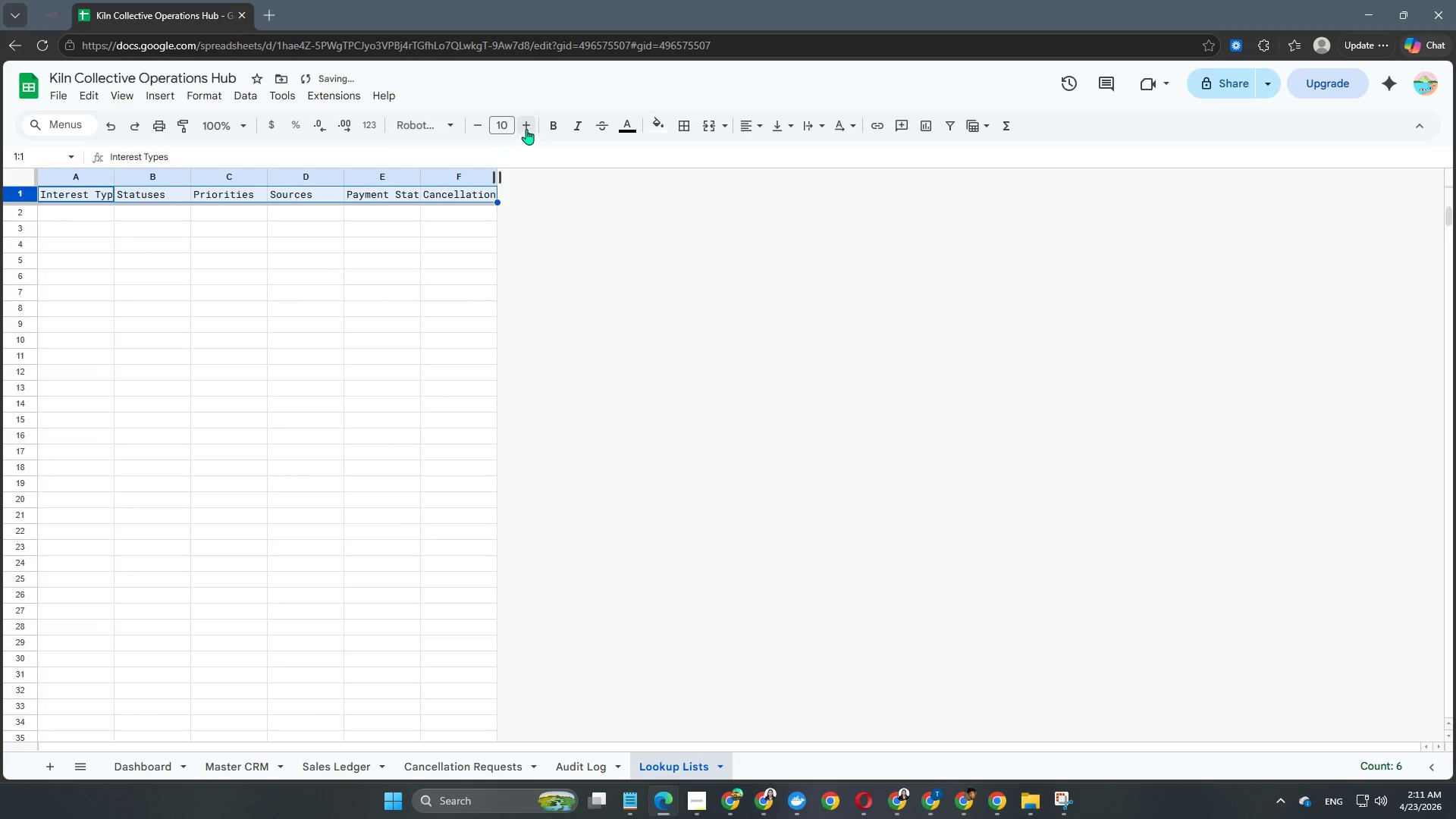 
double_click([526, 127])
 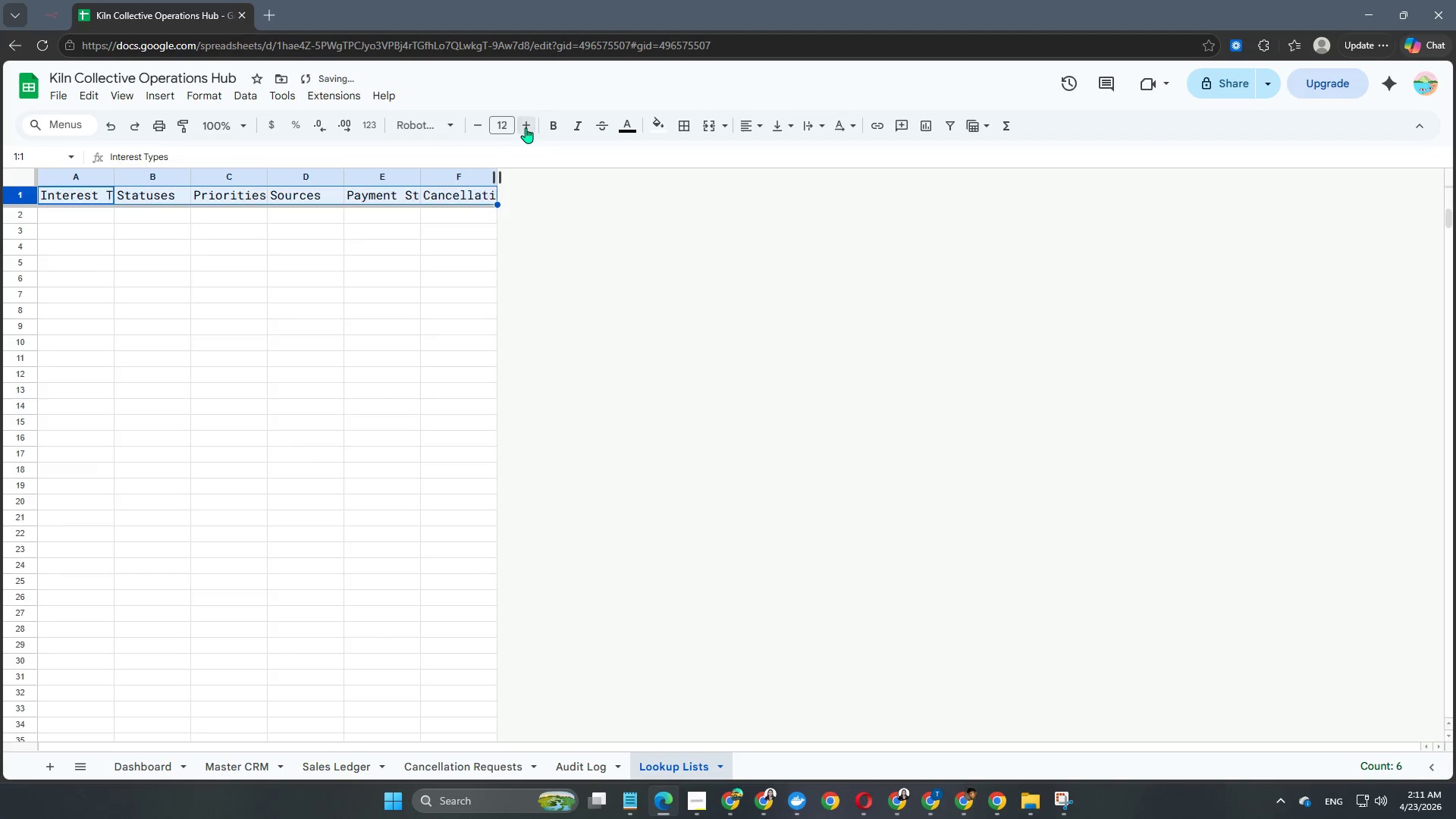 
triple_click([526, 127])
 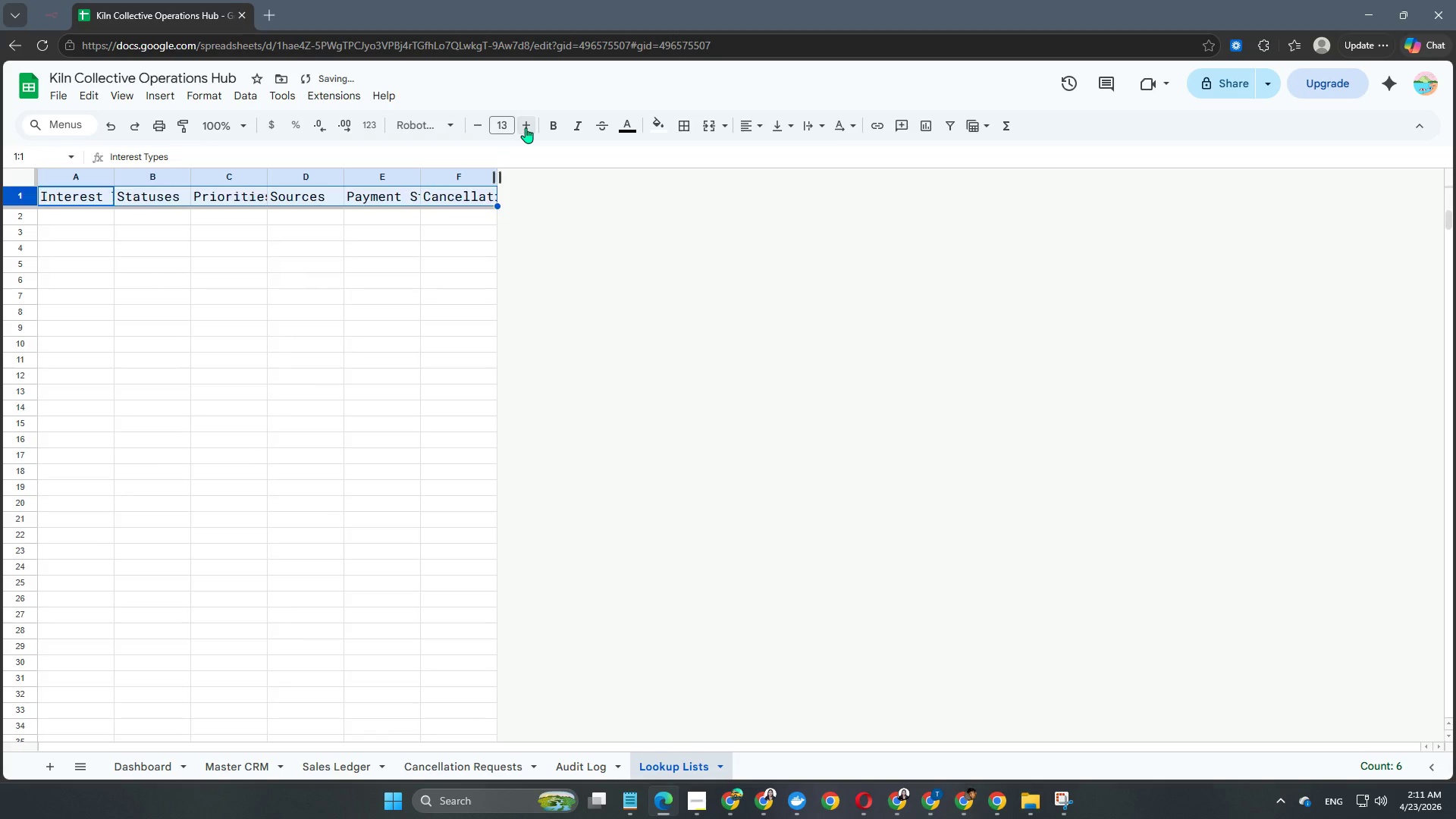 
triple_click([526, 127])
 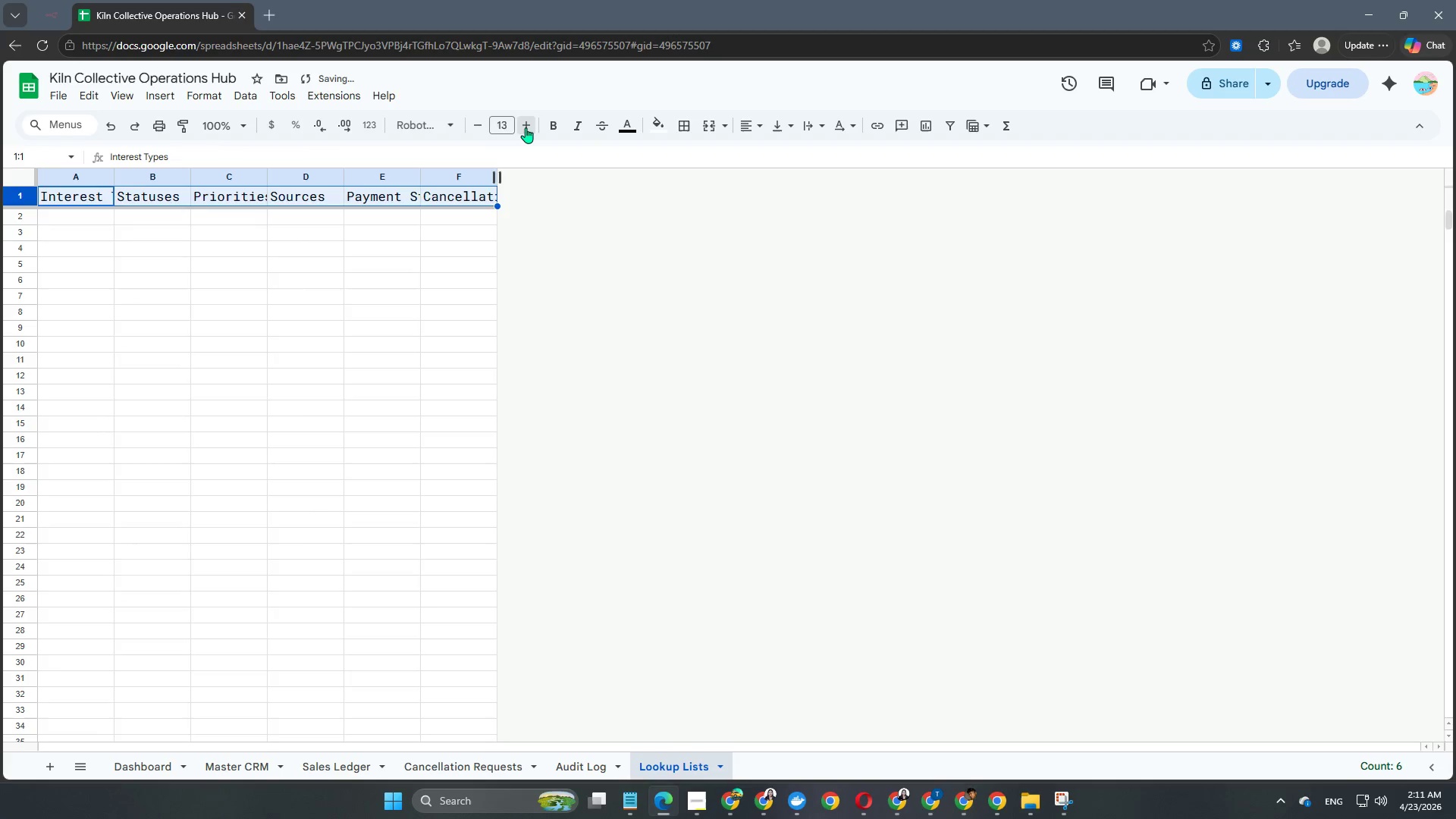 
triple_click([526, 127])
 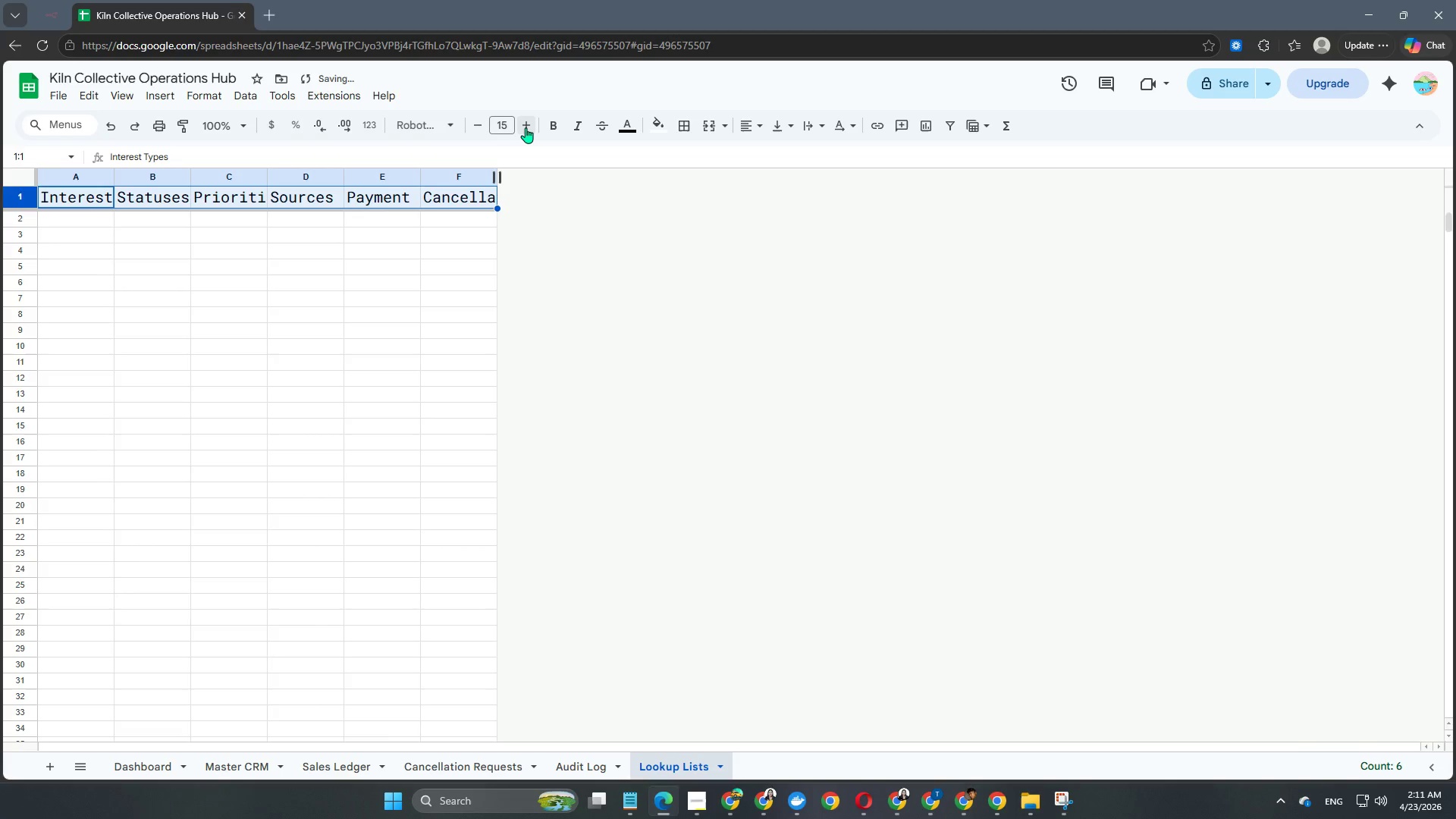 
triple_click([526, 127])
 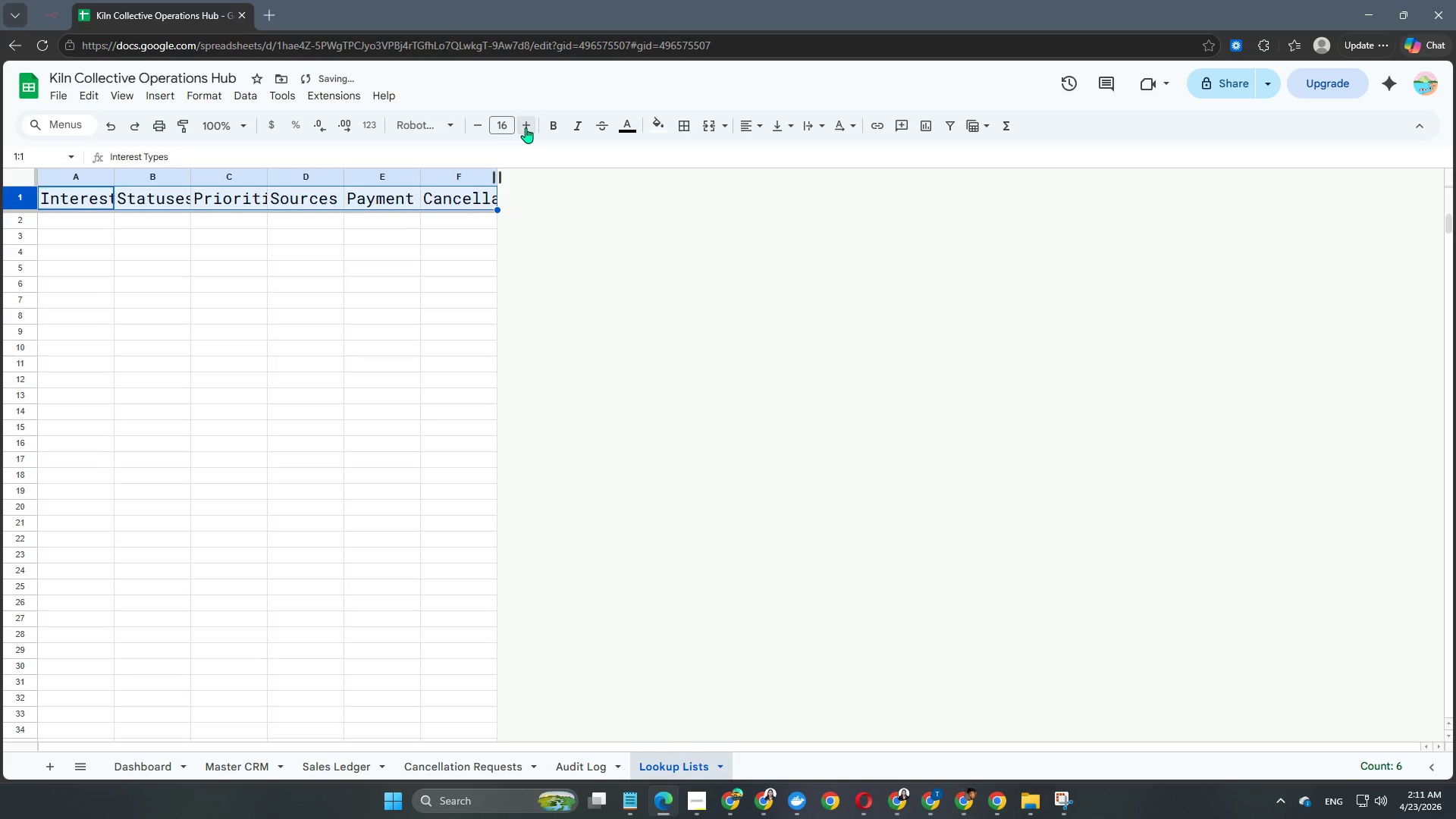 
triple_click([526, 127])
 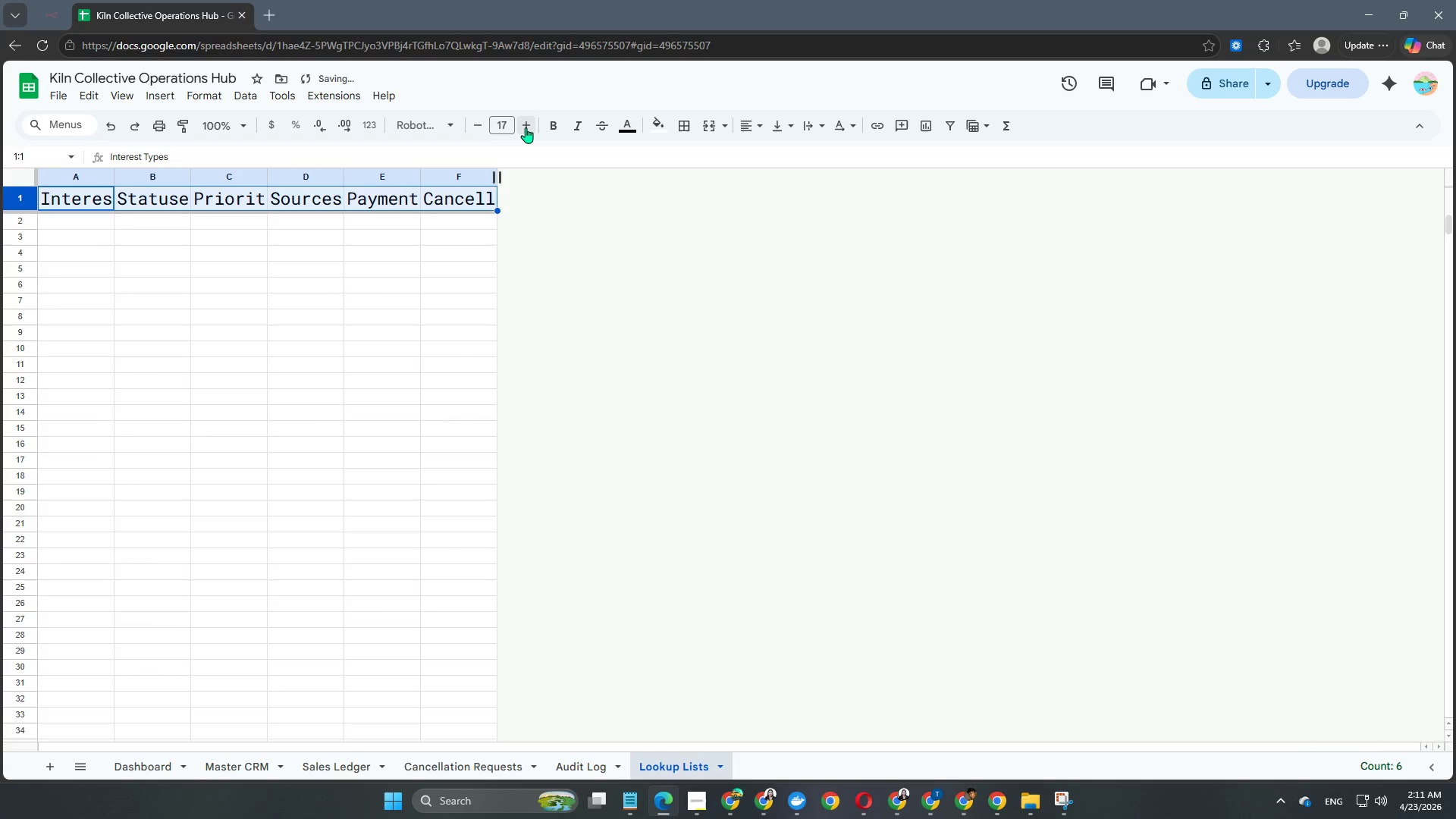 
triple_click([526, 127])
 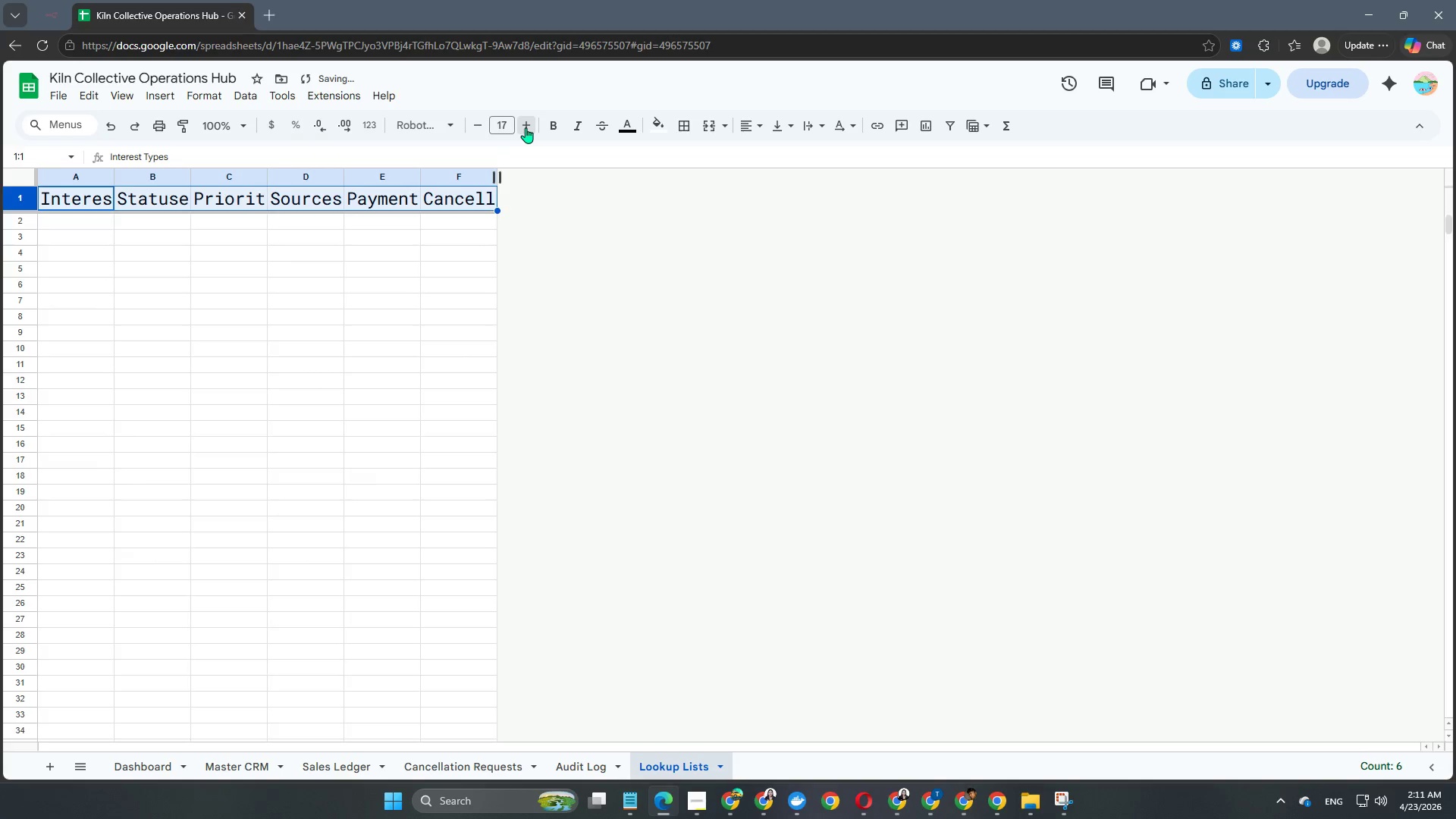 
triple_click([526, 127])
 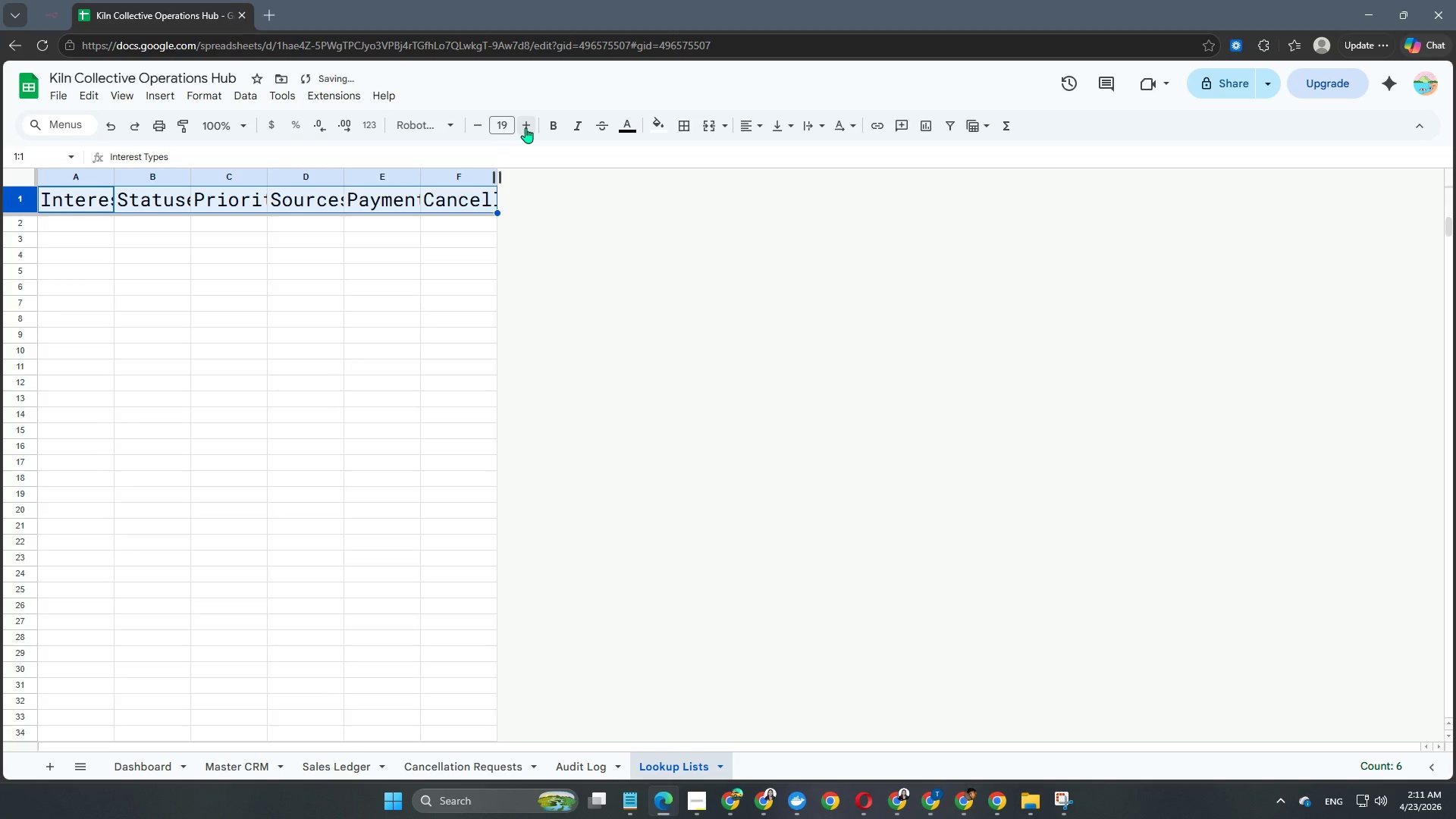 
left_click([526, 127])
 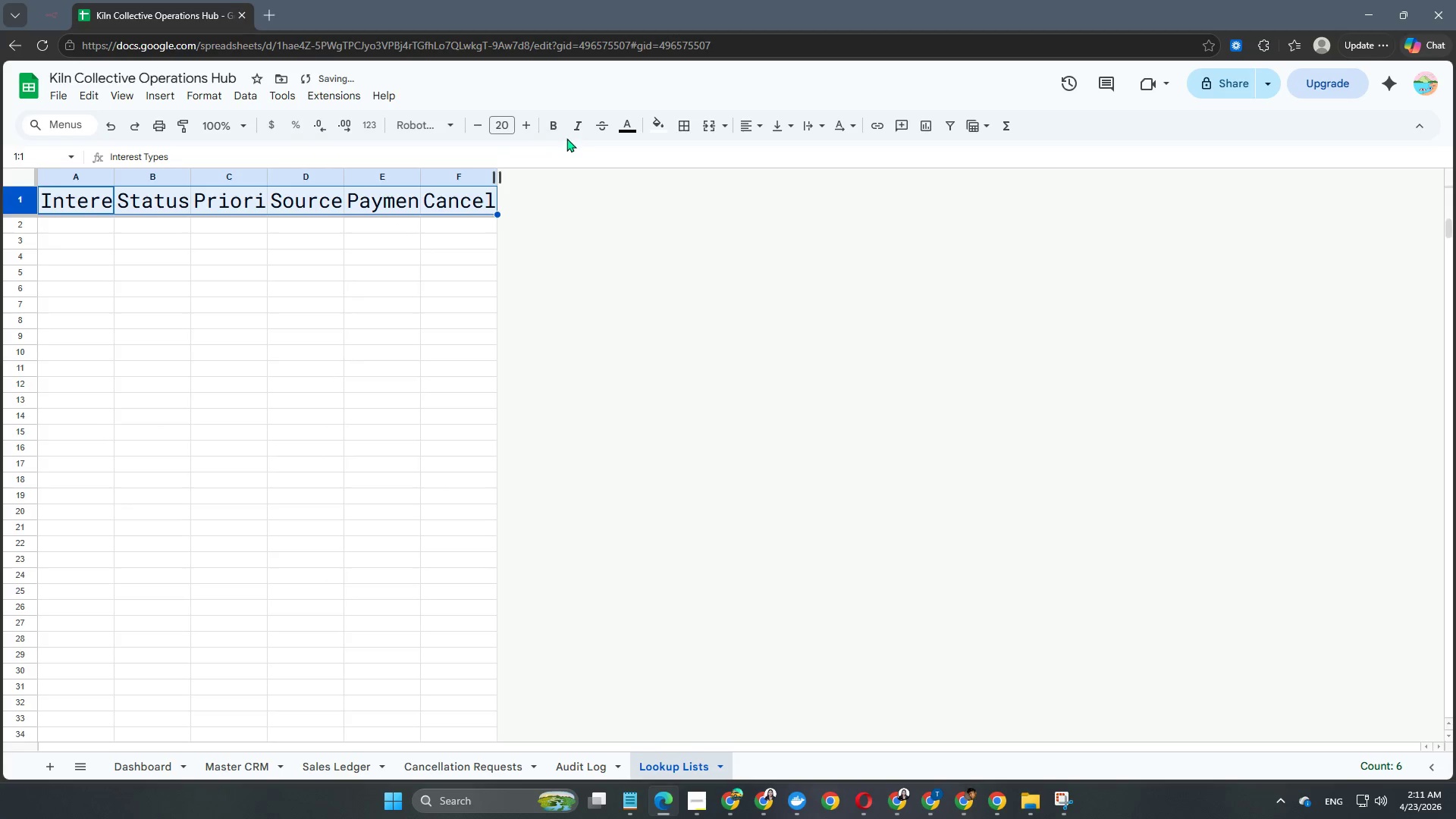 
left_click([549, 129])
 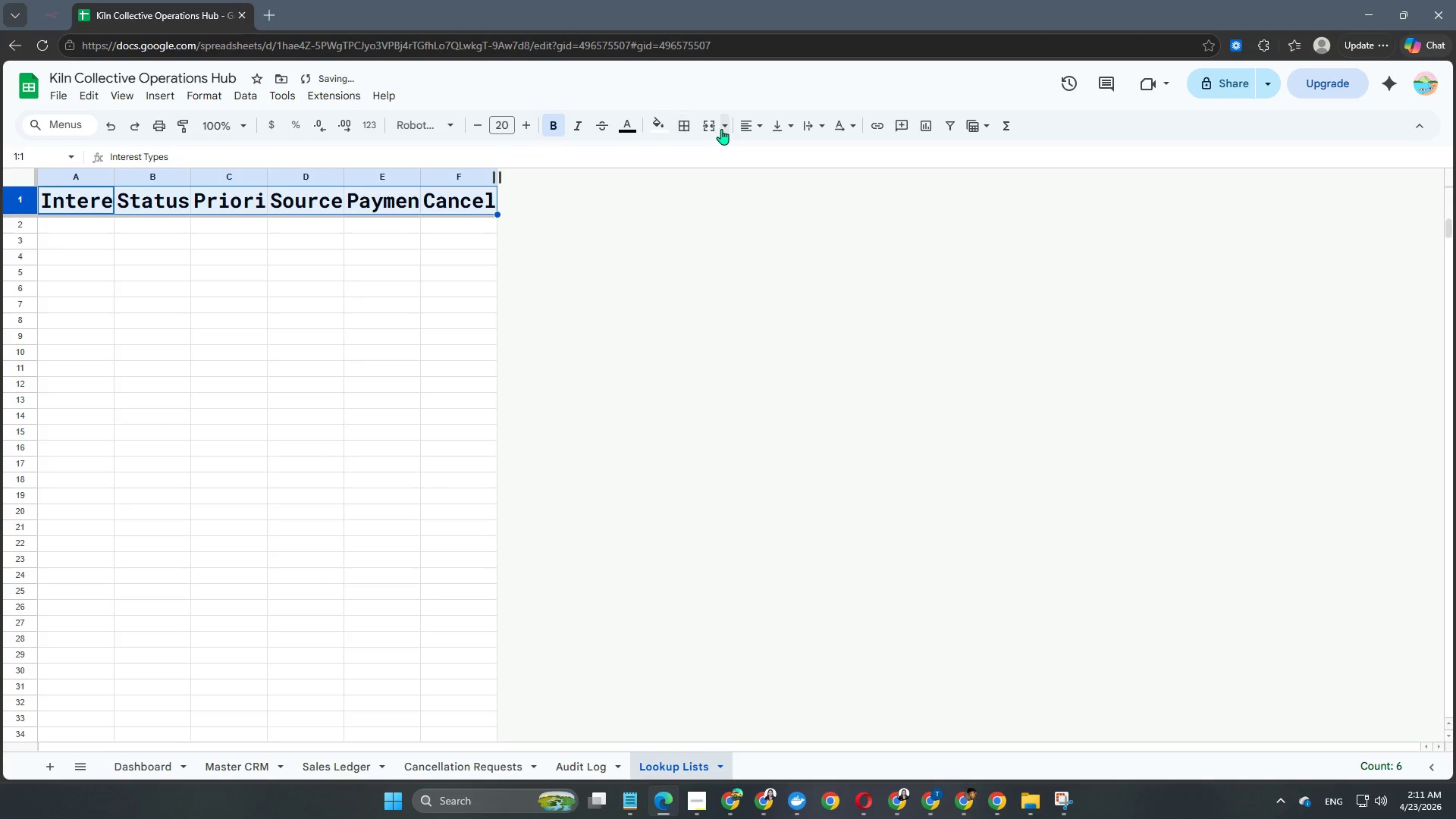 
left_click([739, 129])
 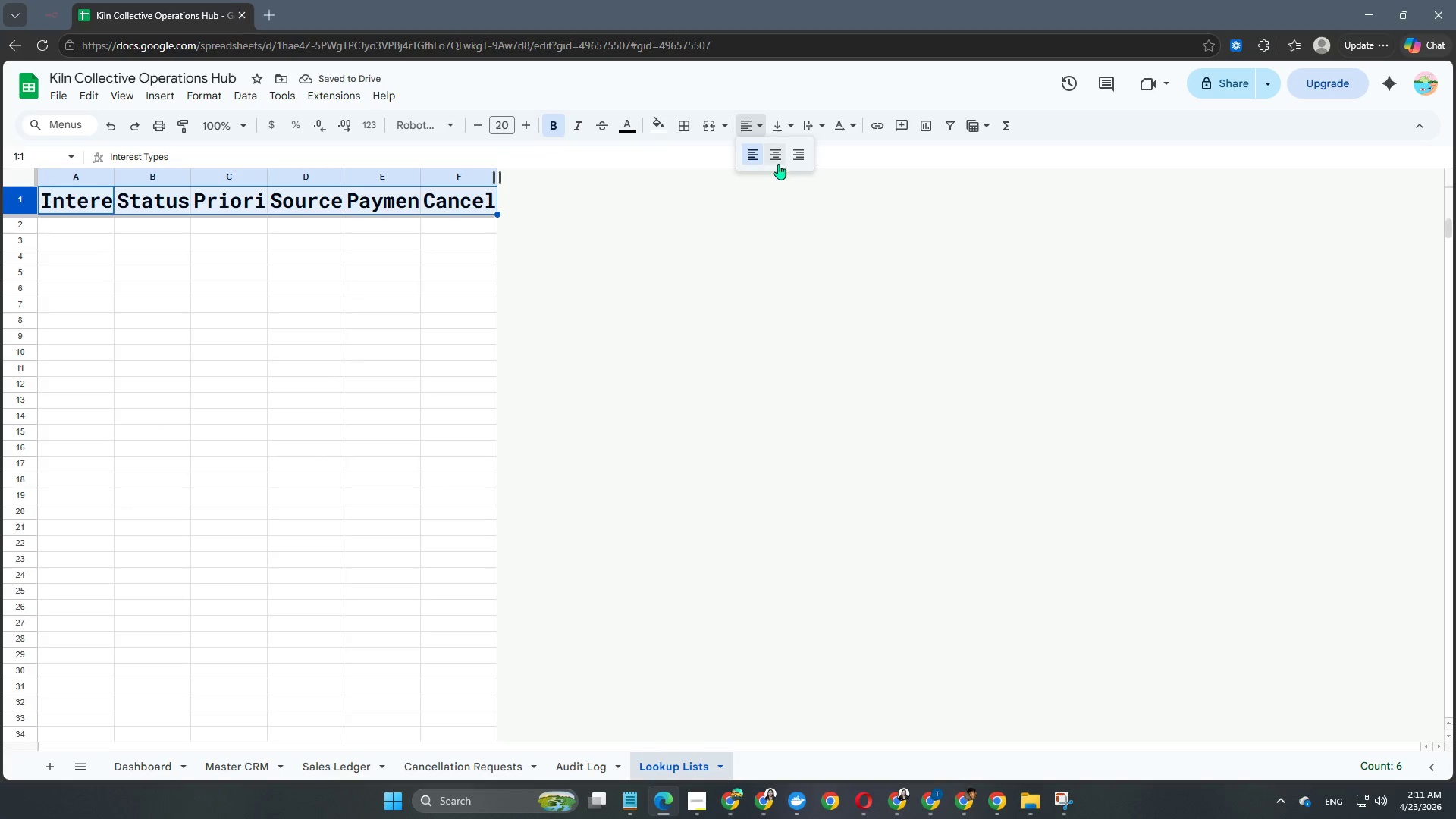 
left_click([779, 162])
 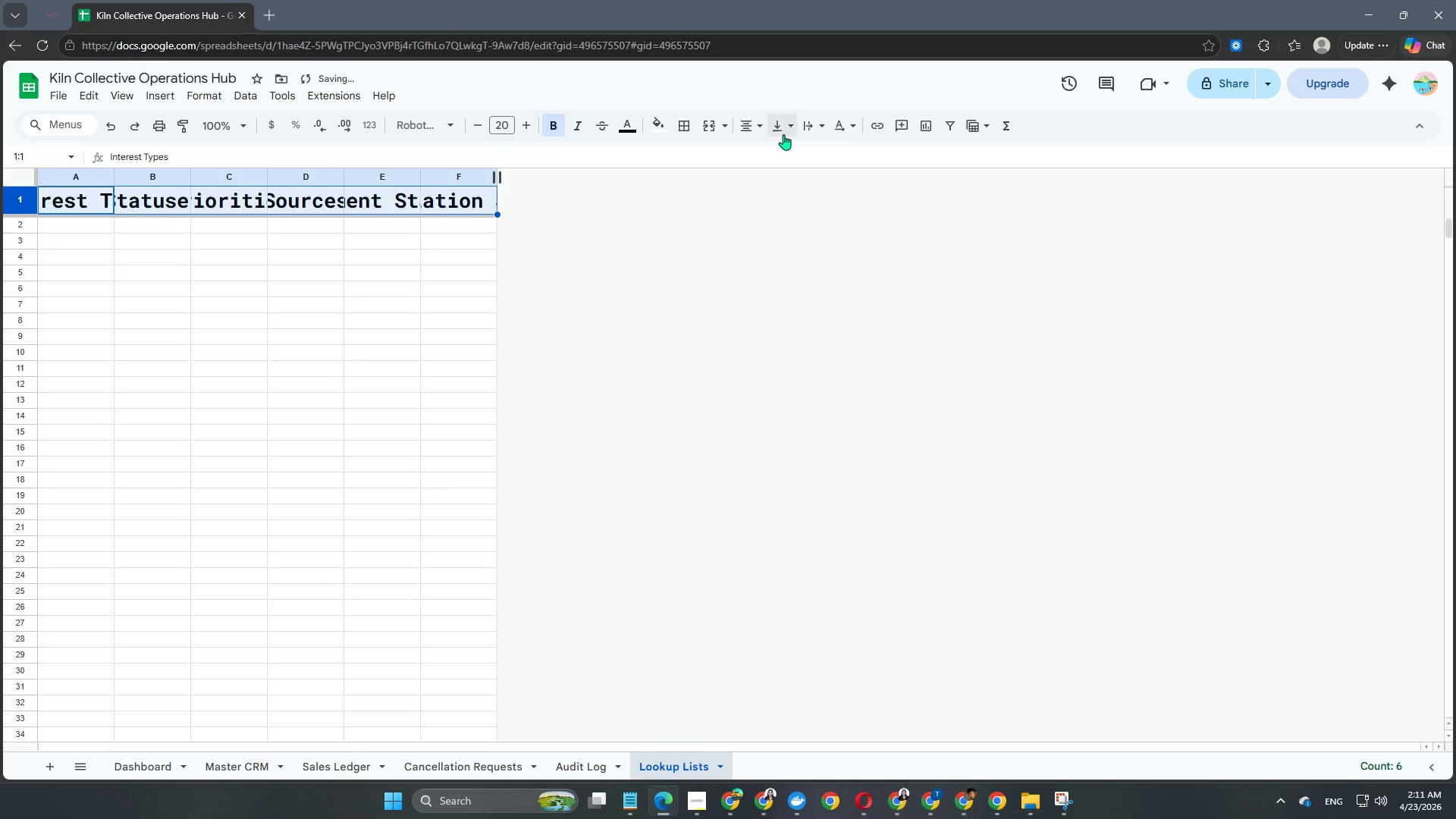 
left_click([780, 128])
 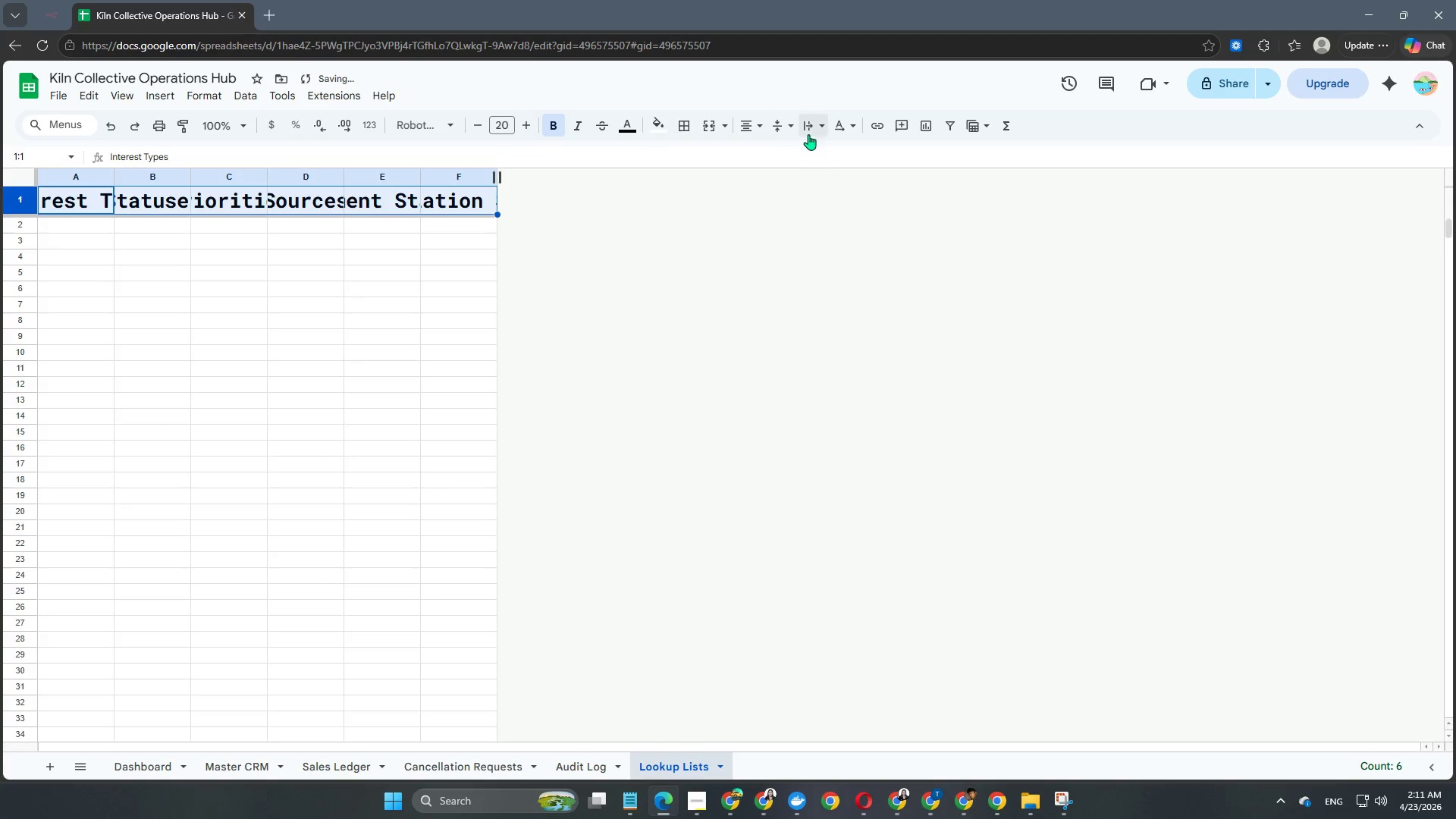 
double_click([811, 126])
 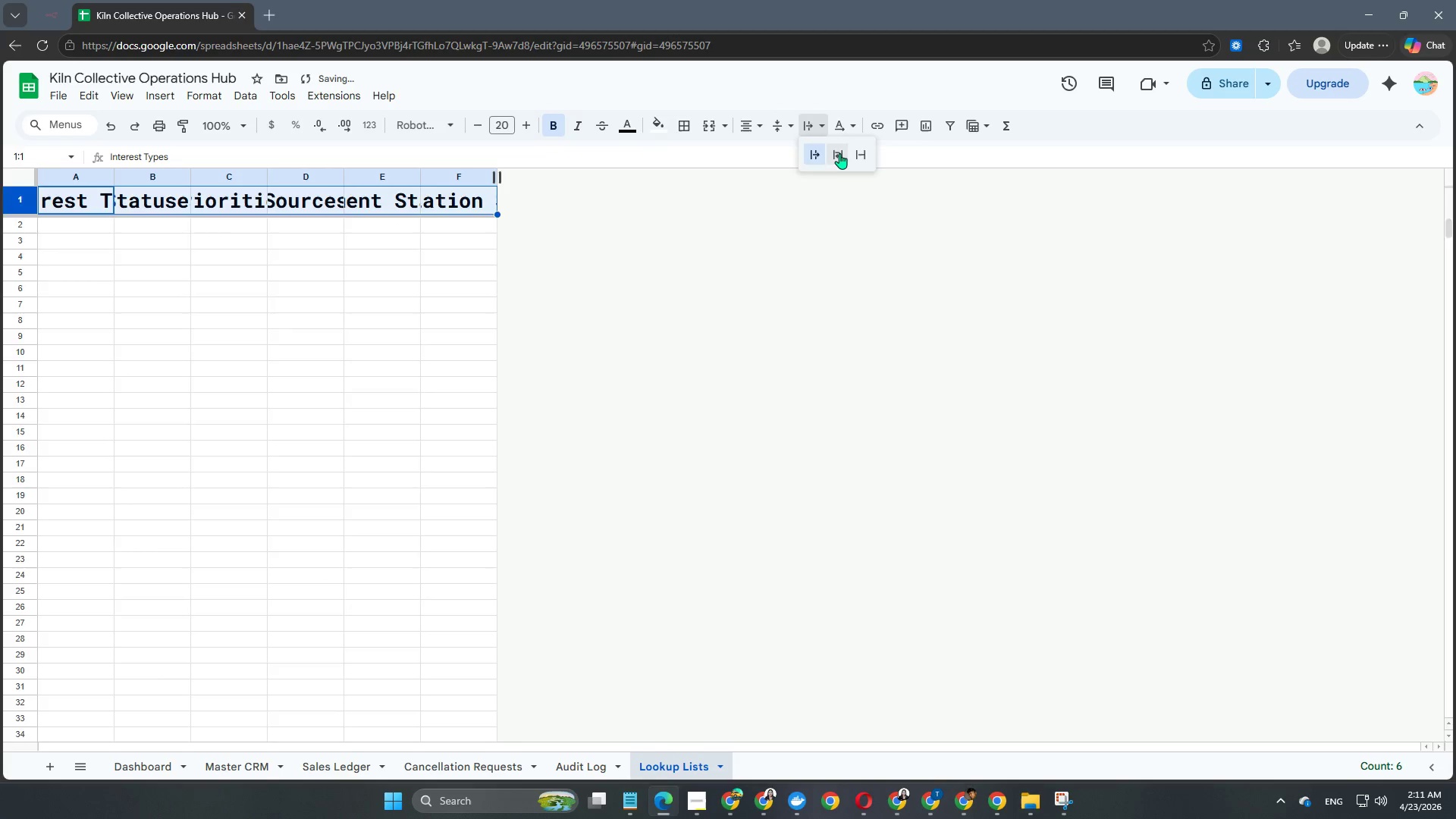 
left_click([839, 155])
 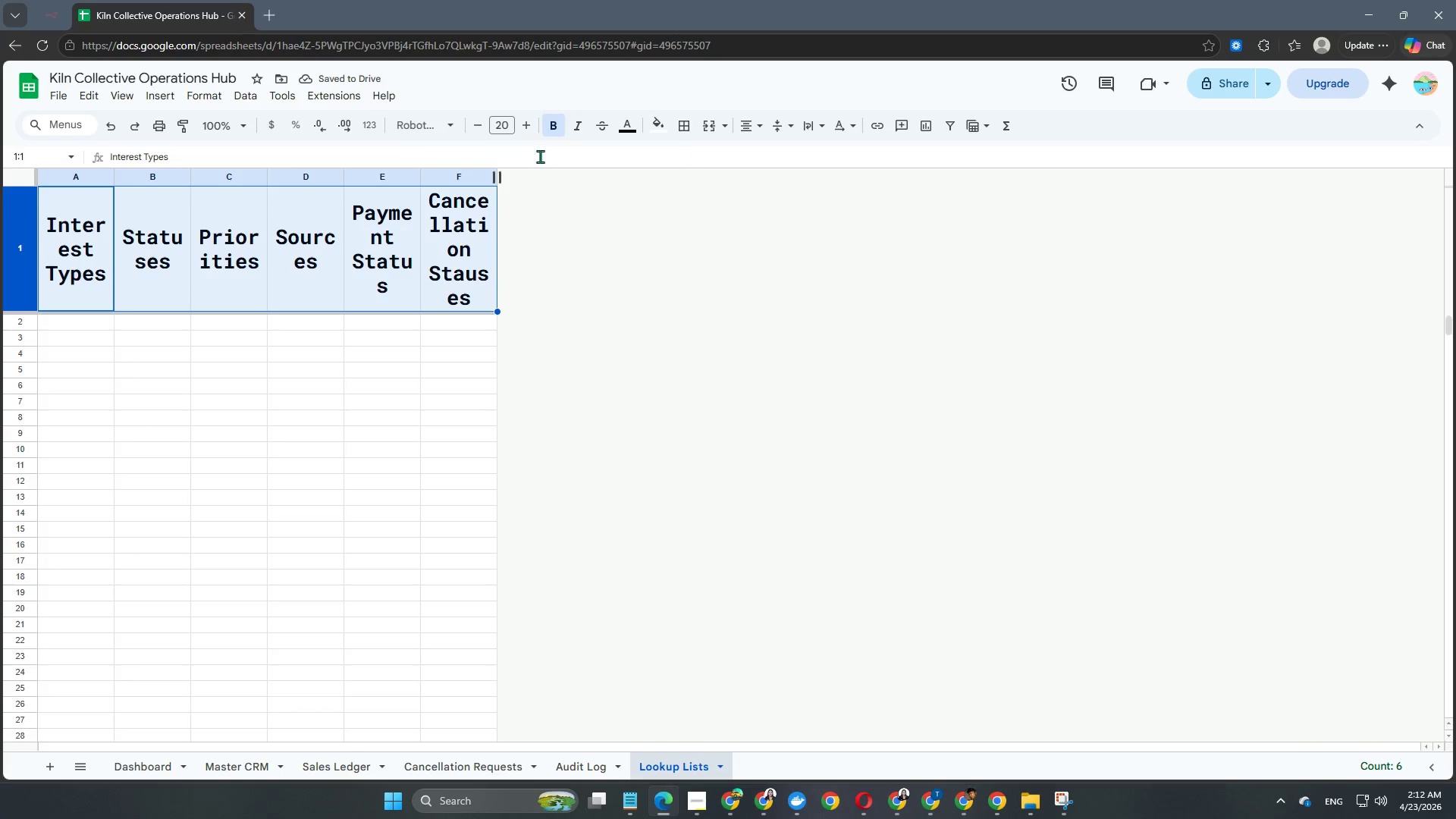 
wait(5.52)
 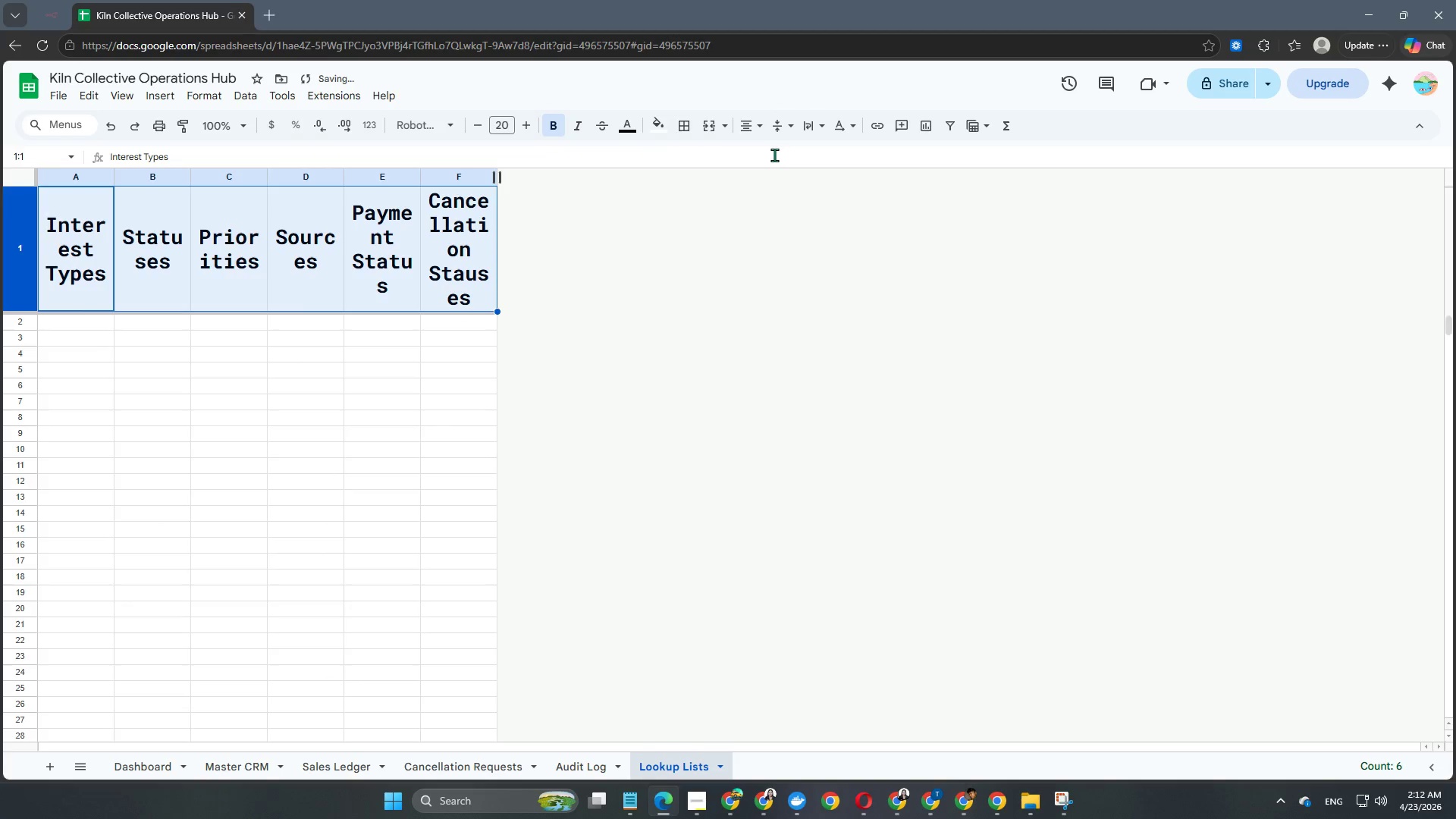 
left_click([653, 129])
 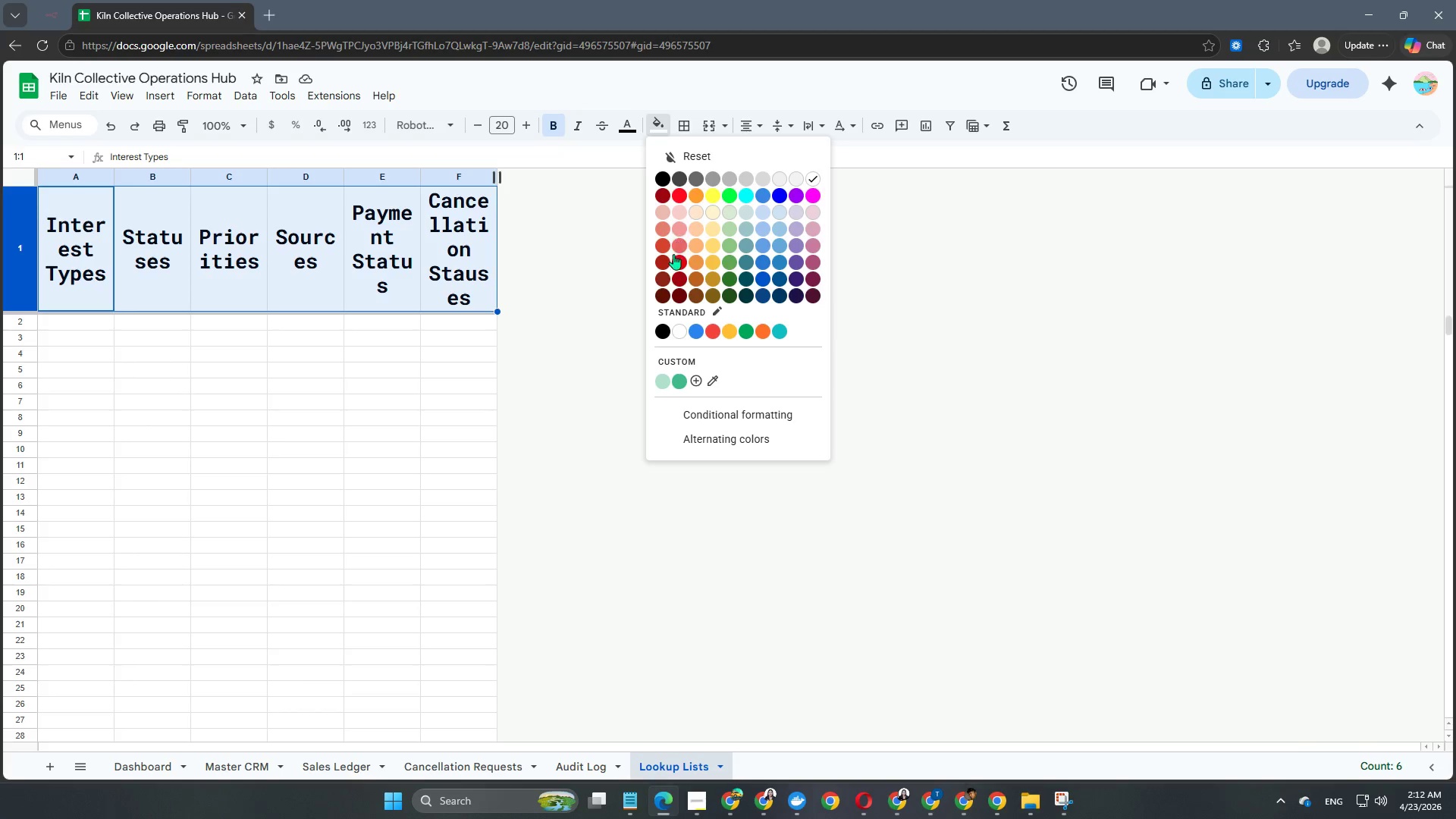 
wait(8.64)
 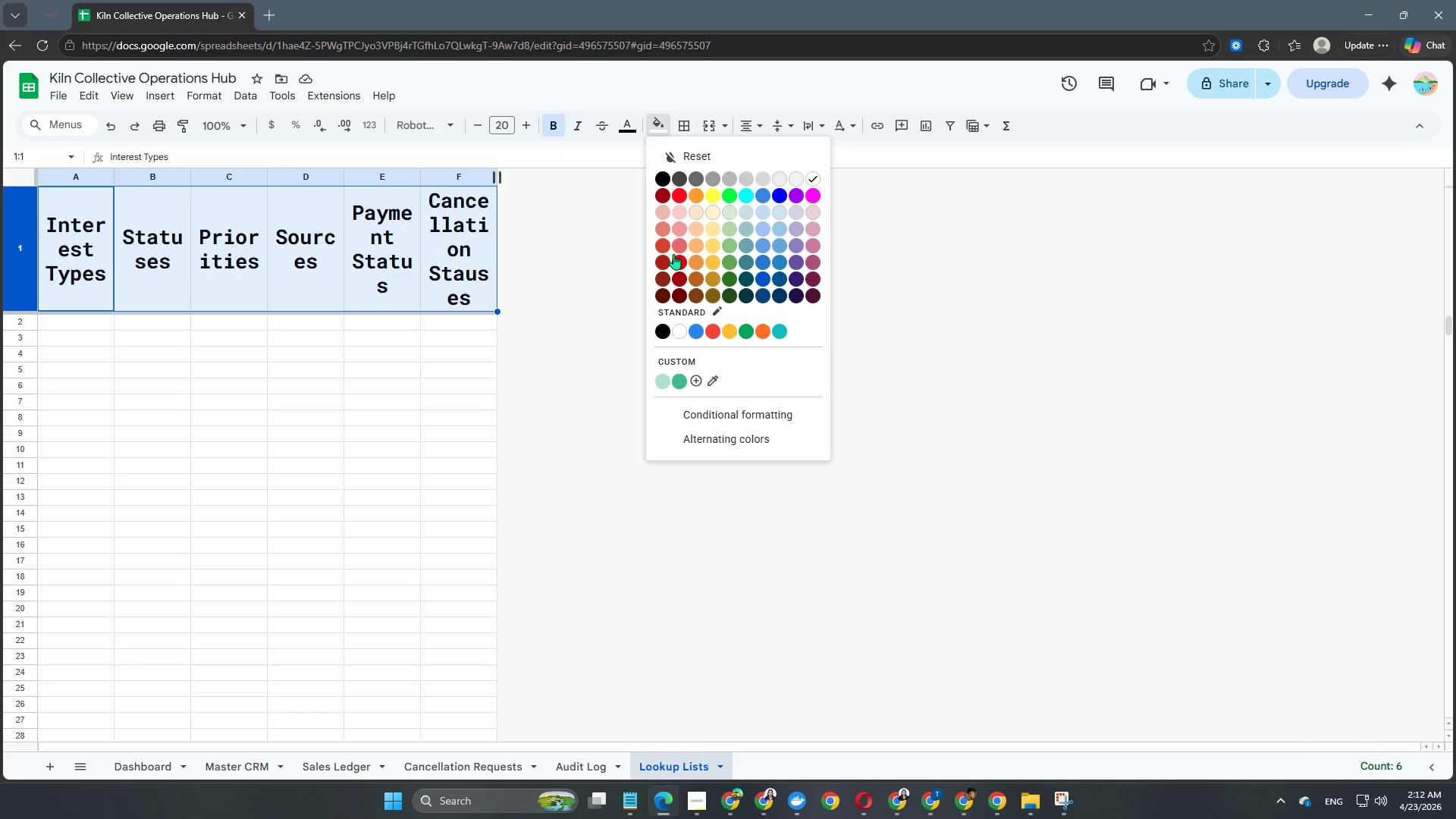 
left_click([696, 291])
 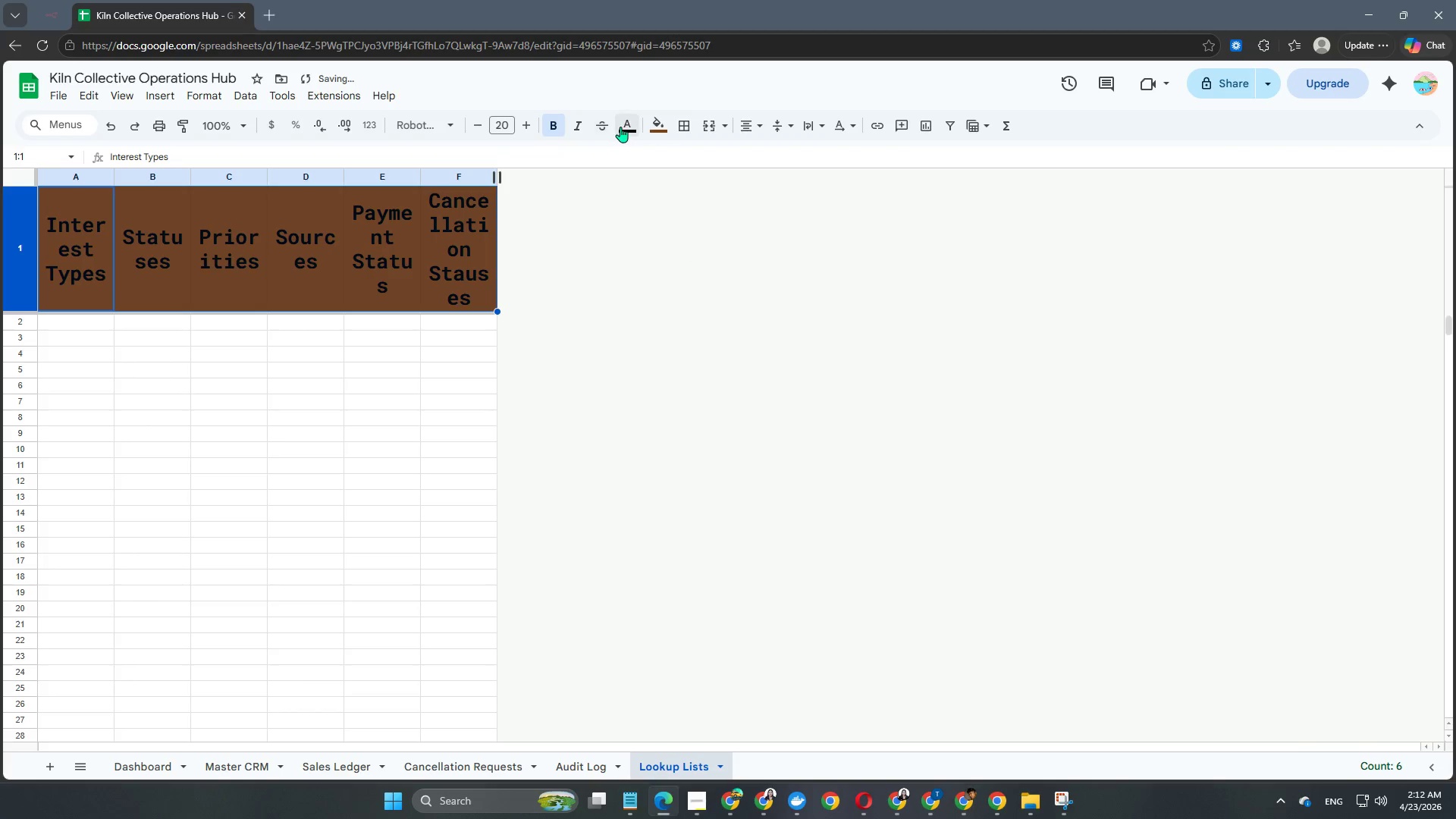 
left_click([622, 126])
 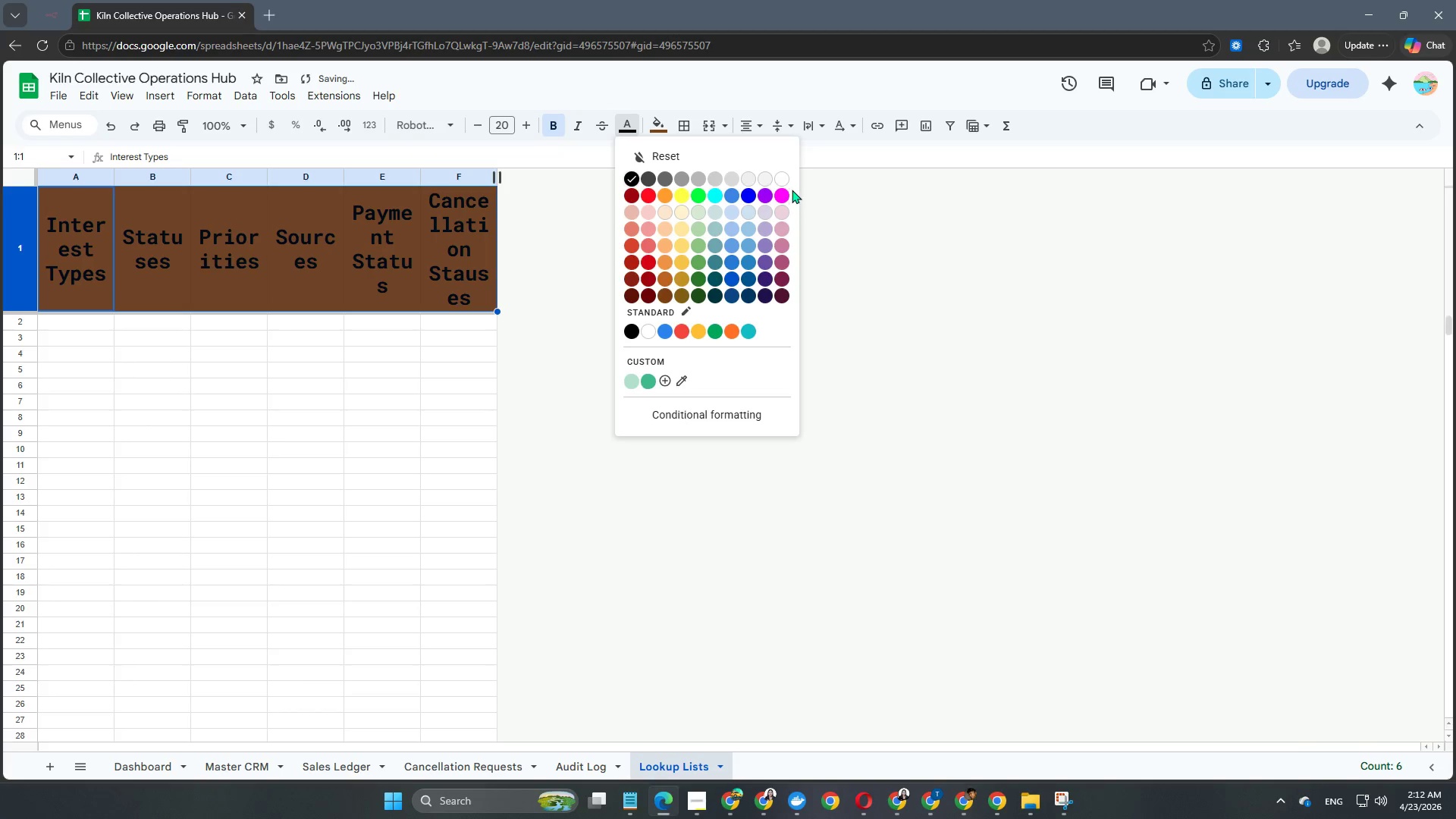 
left_click([786, 186])
 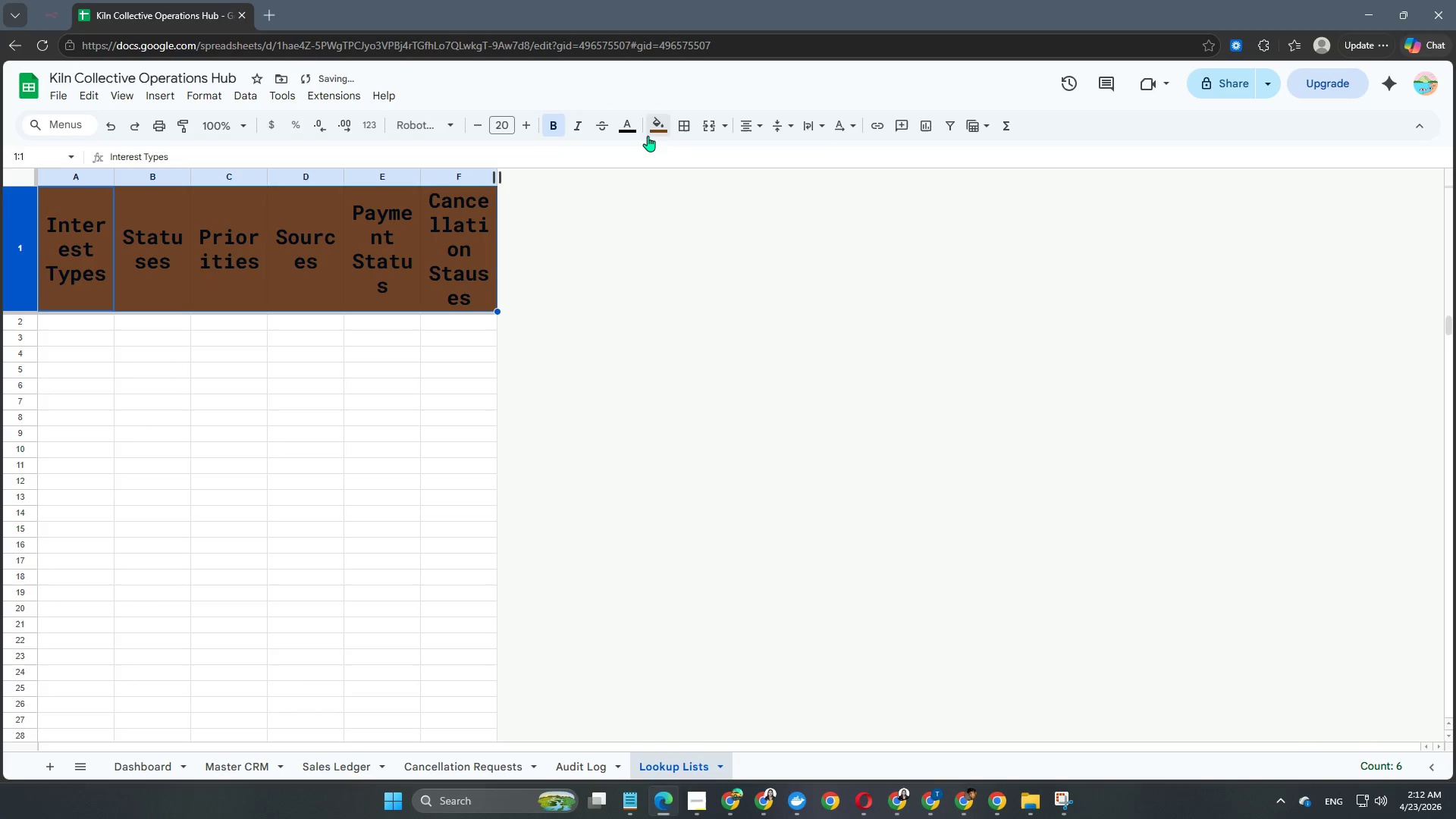 
left_click([629, 128])
 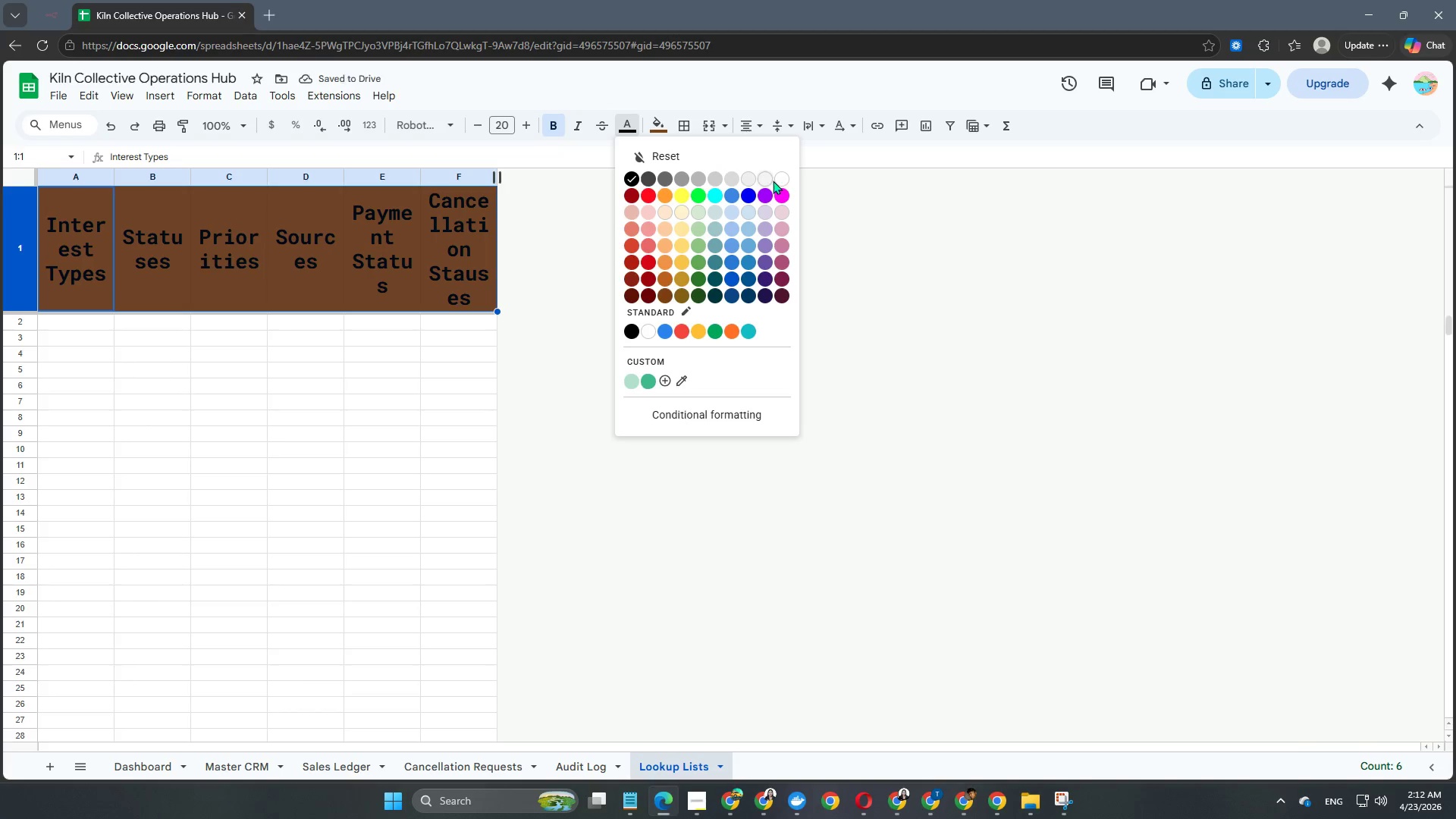 
left_click([777, 180])
 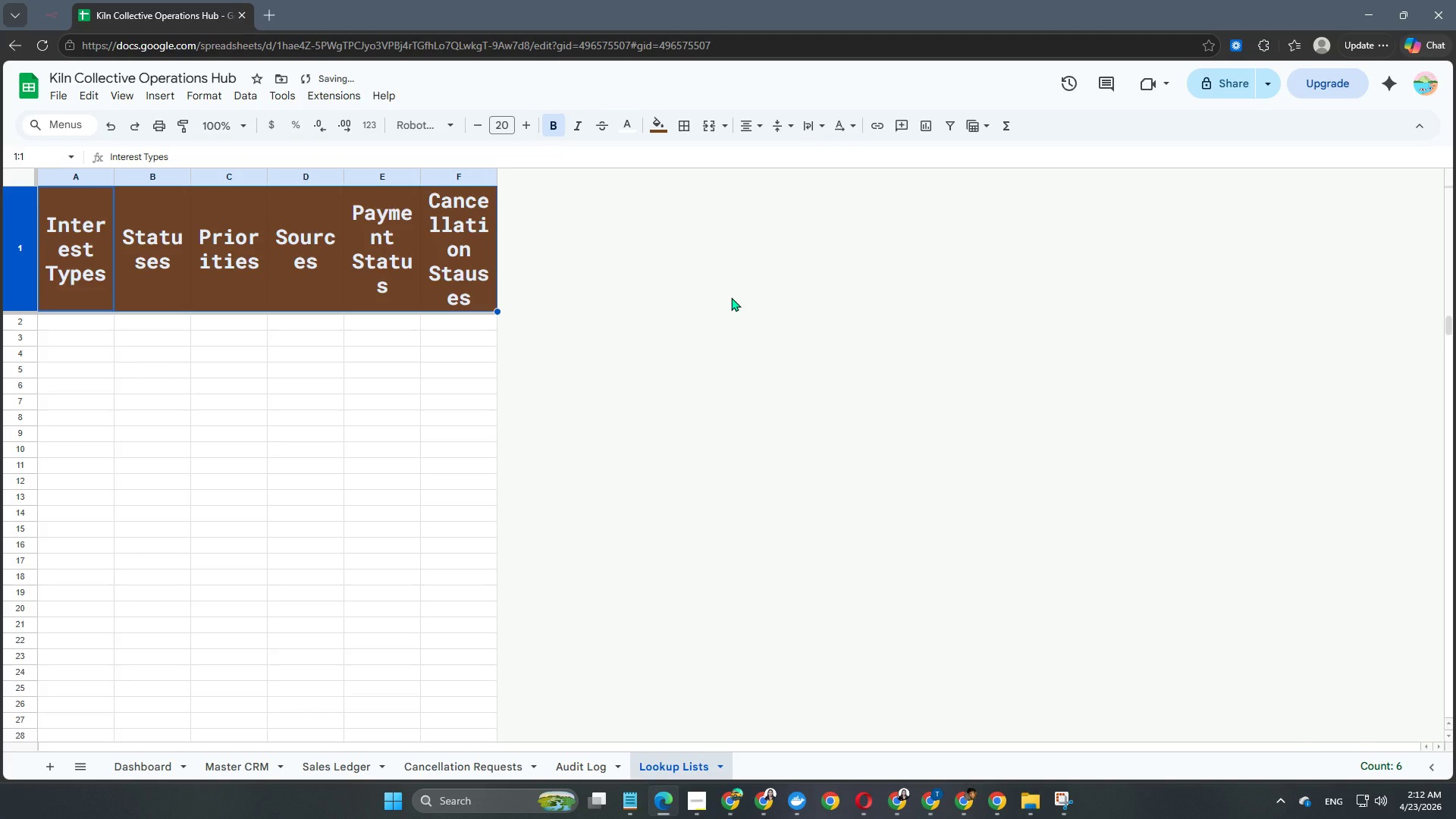 
left_click([731, 297])
 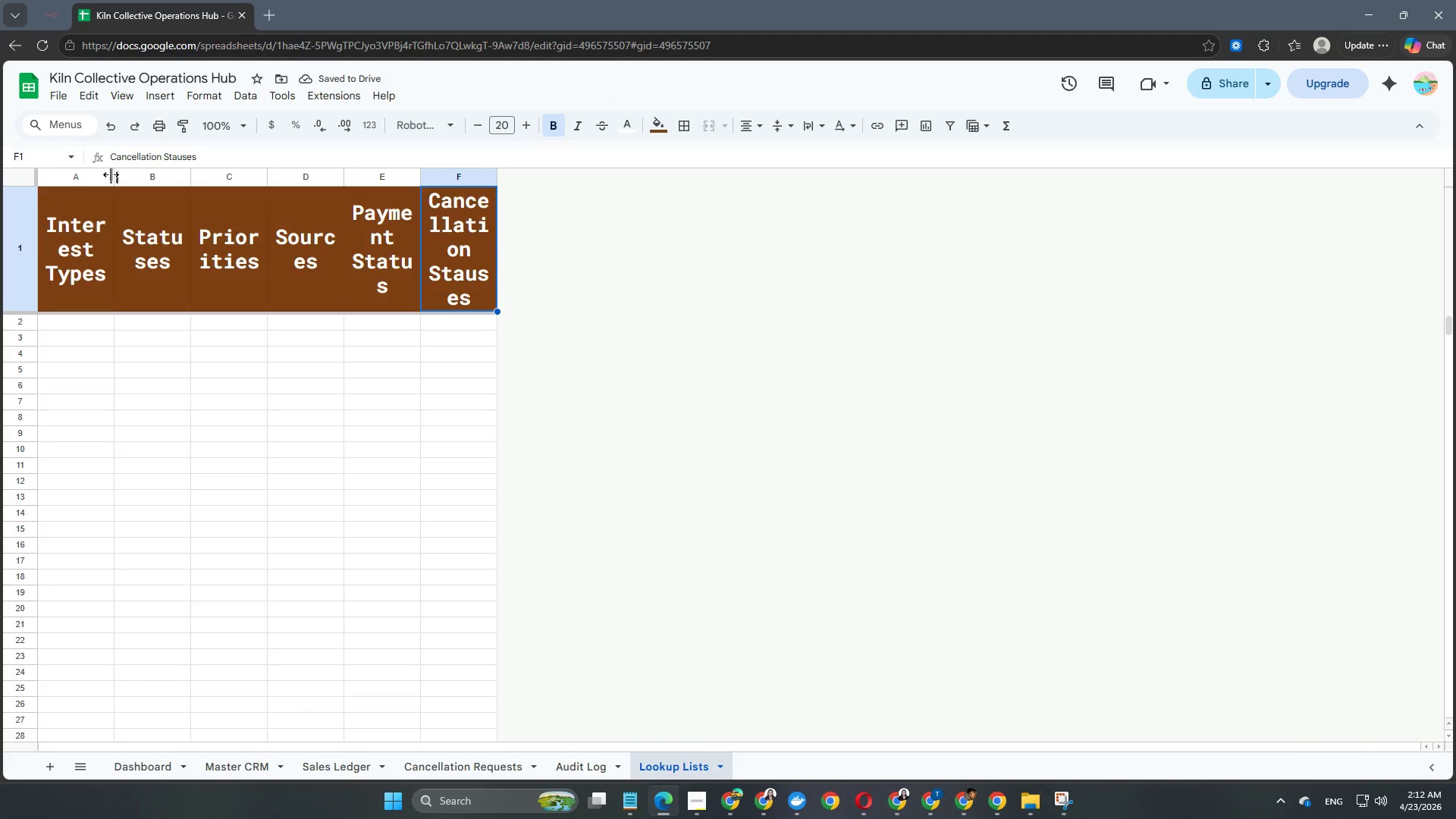 
left_click_drag(start_coordinate=[110, 174], to_coordinate=[186, 191])
 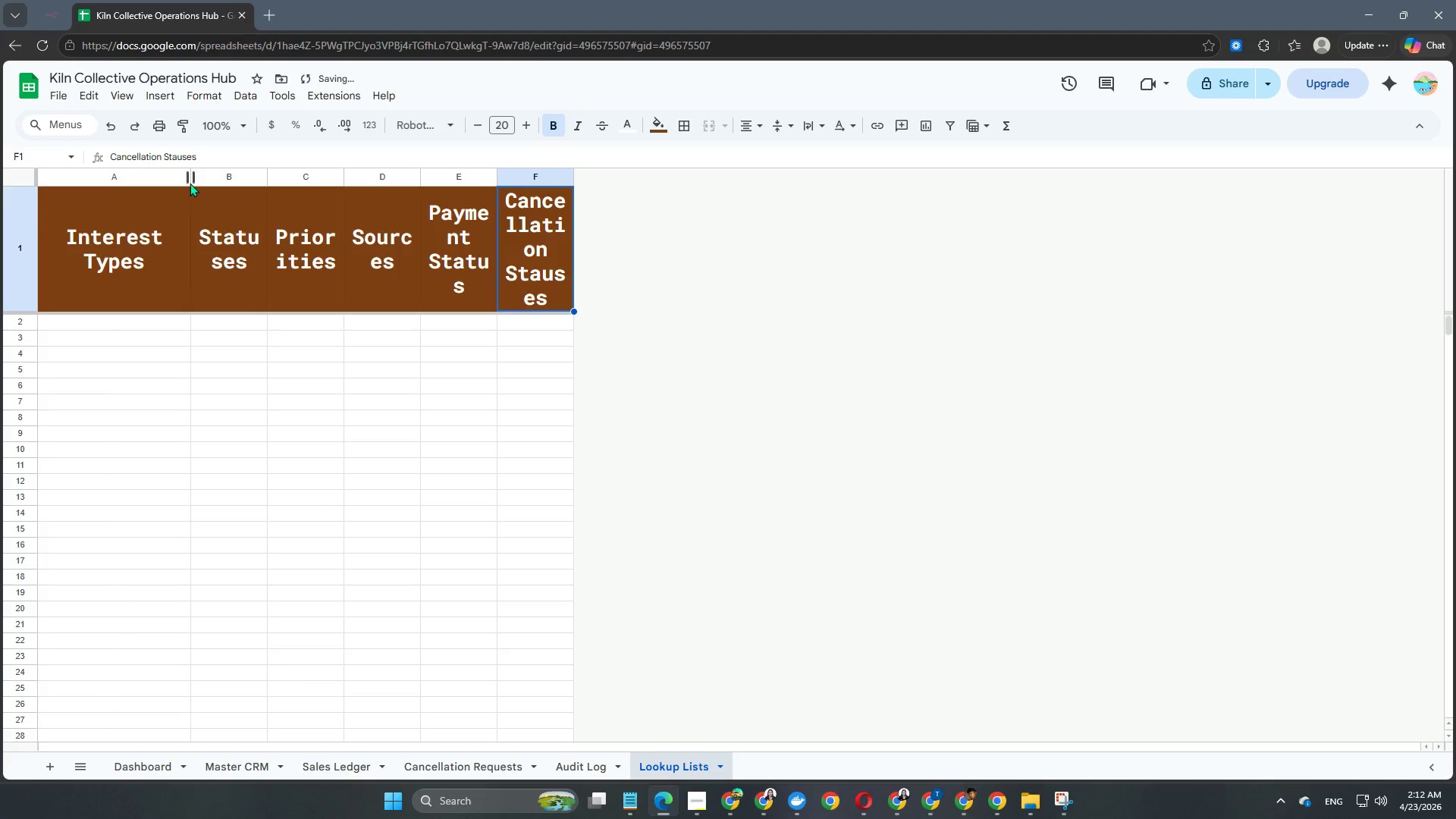 
left_click_drag(start_coordinate=[190, 177], to_coordinate=[268, 184])
 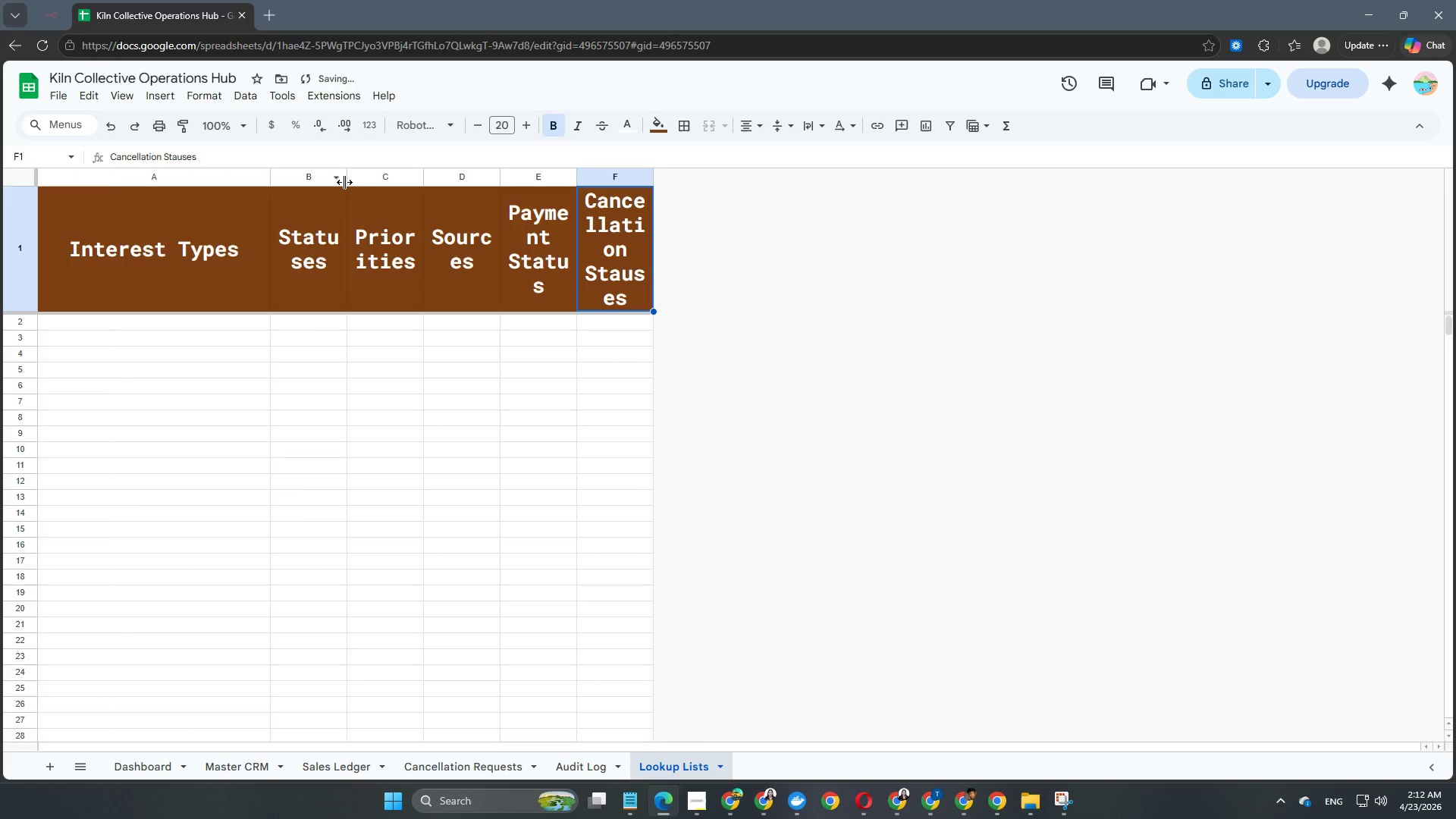 
left_click_drag(start_coordinate=[345, 179], to_coordinate=[423, 196])
 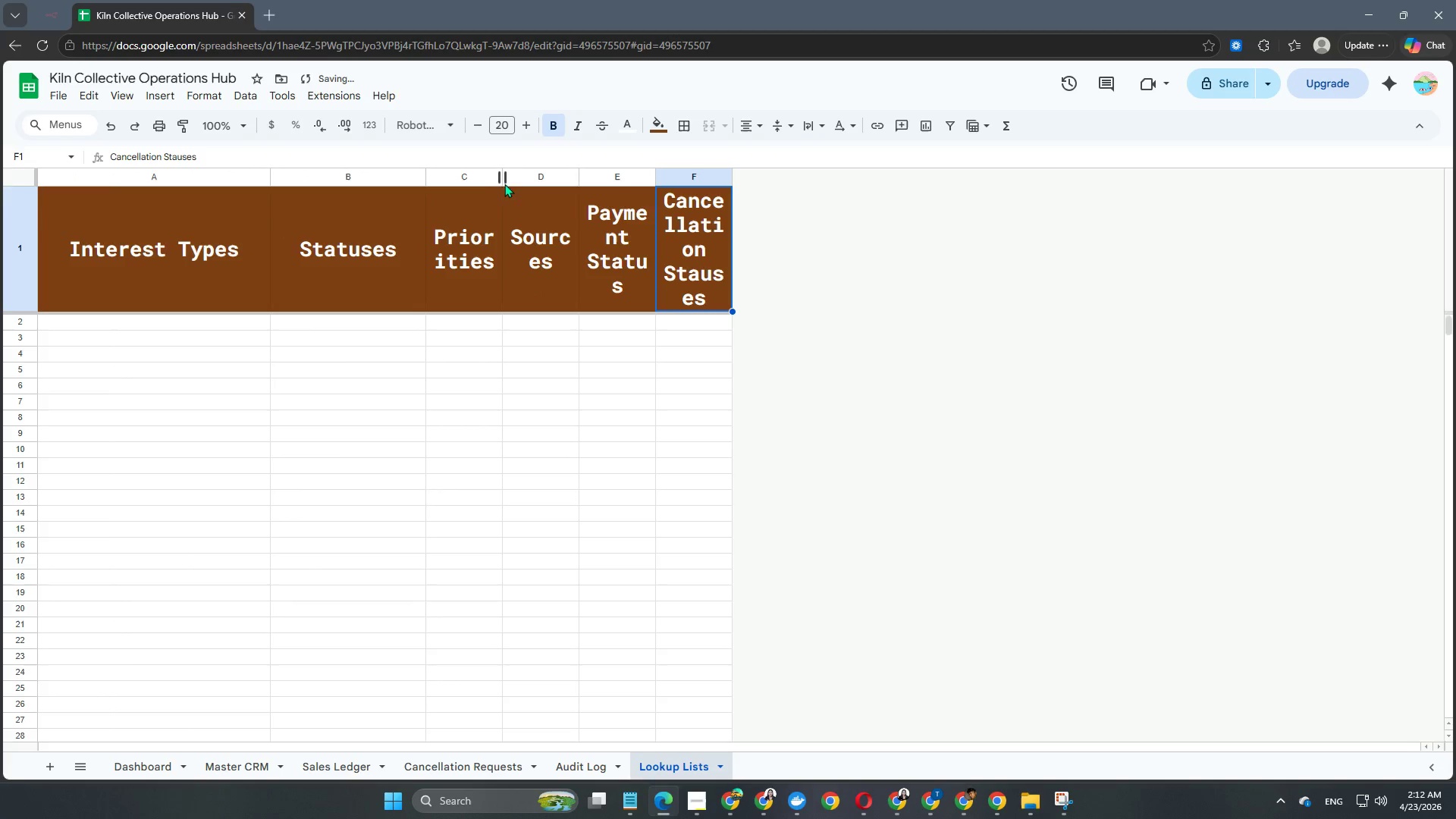 
left_click_drag(start_coordinate=[501, 180], to_coordinate=[579, 201])
 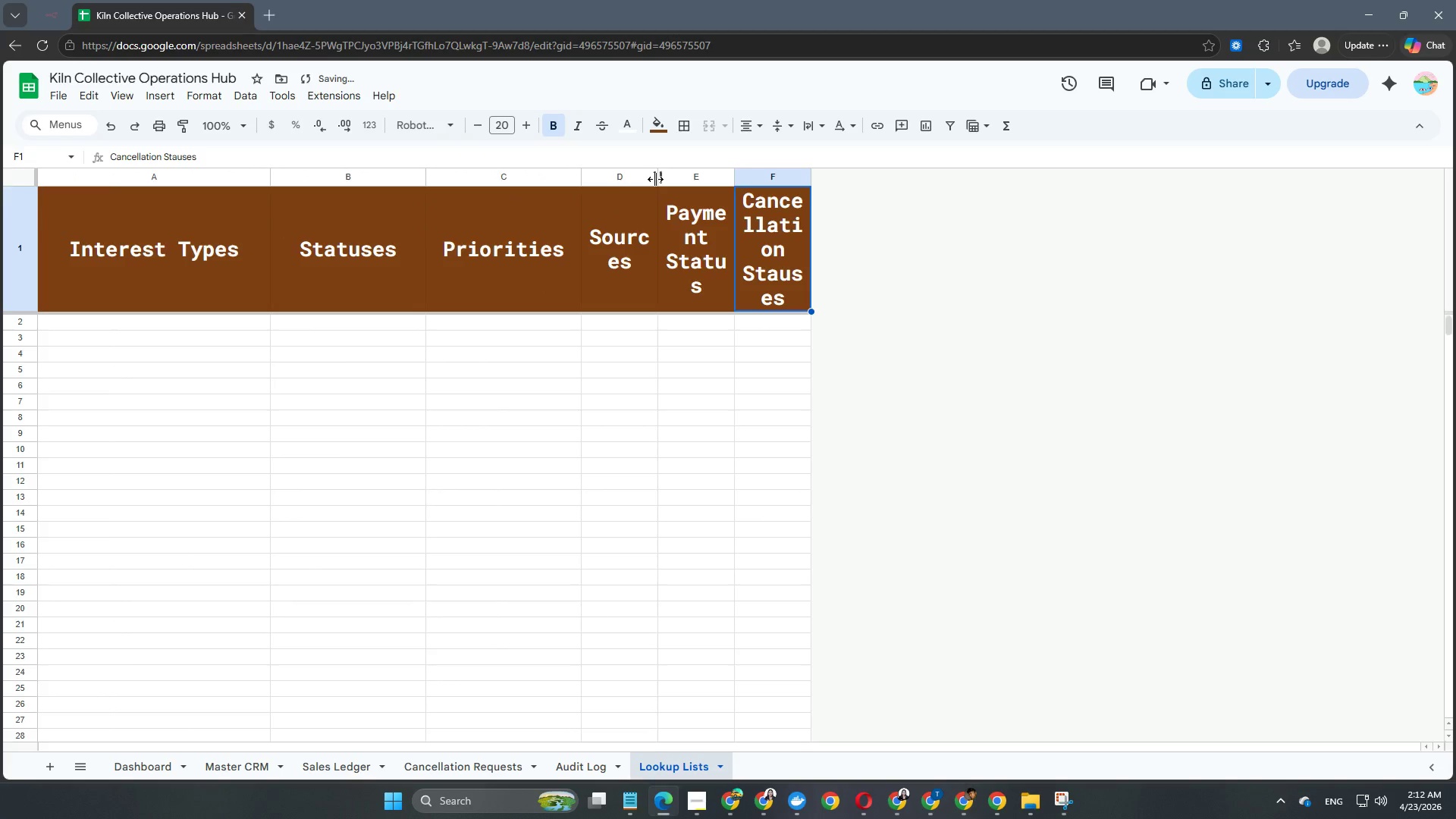 
left_click_drag(start_coordinate=[655, 179], to_coordinate=[733, 210])
 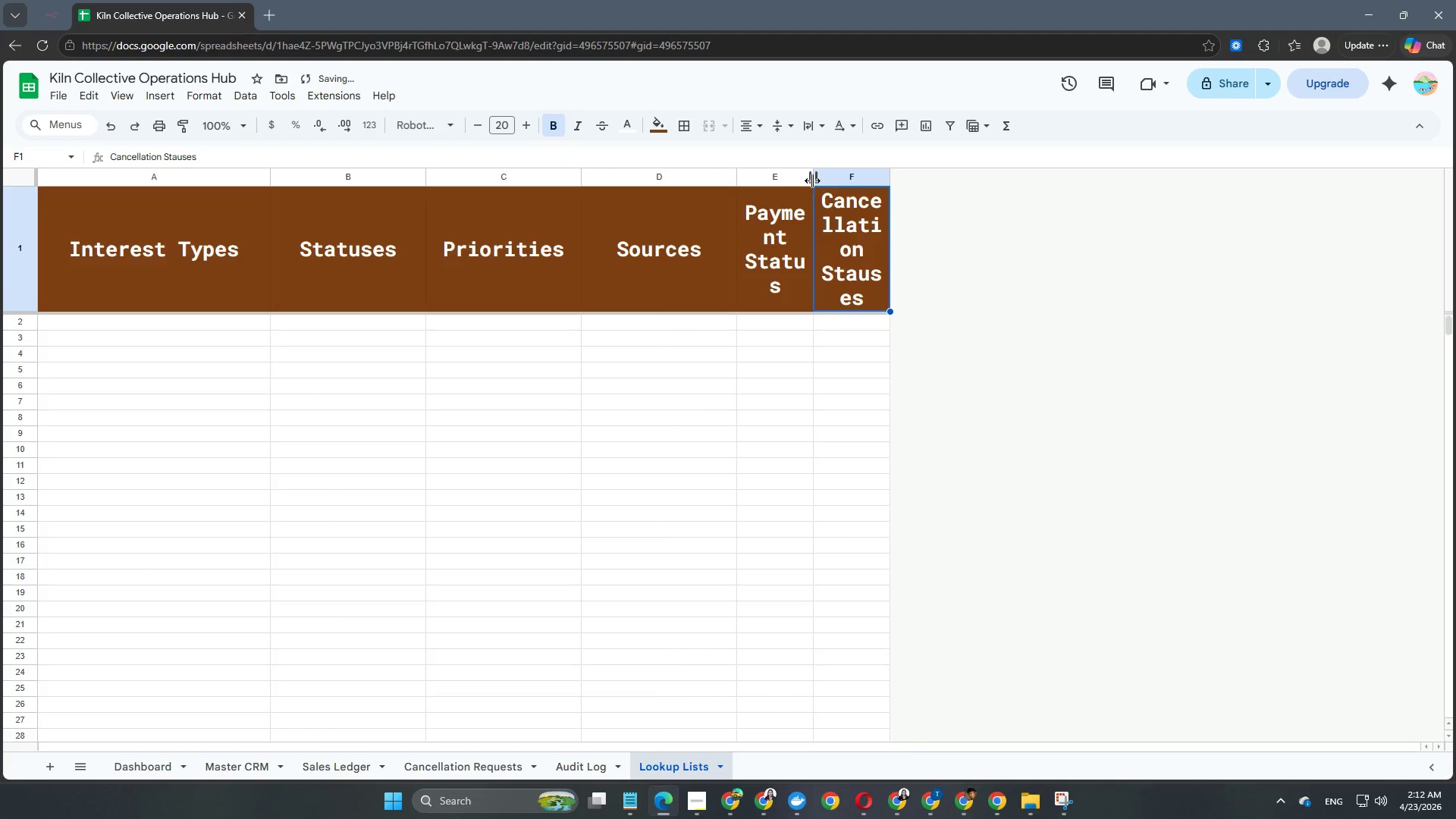 
left_click_drag(start_coordinate=[812, 180], to_coordinate=[948, 214])
 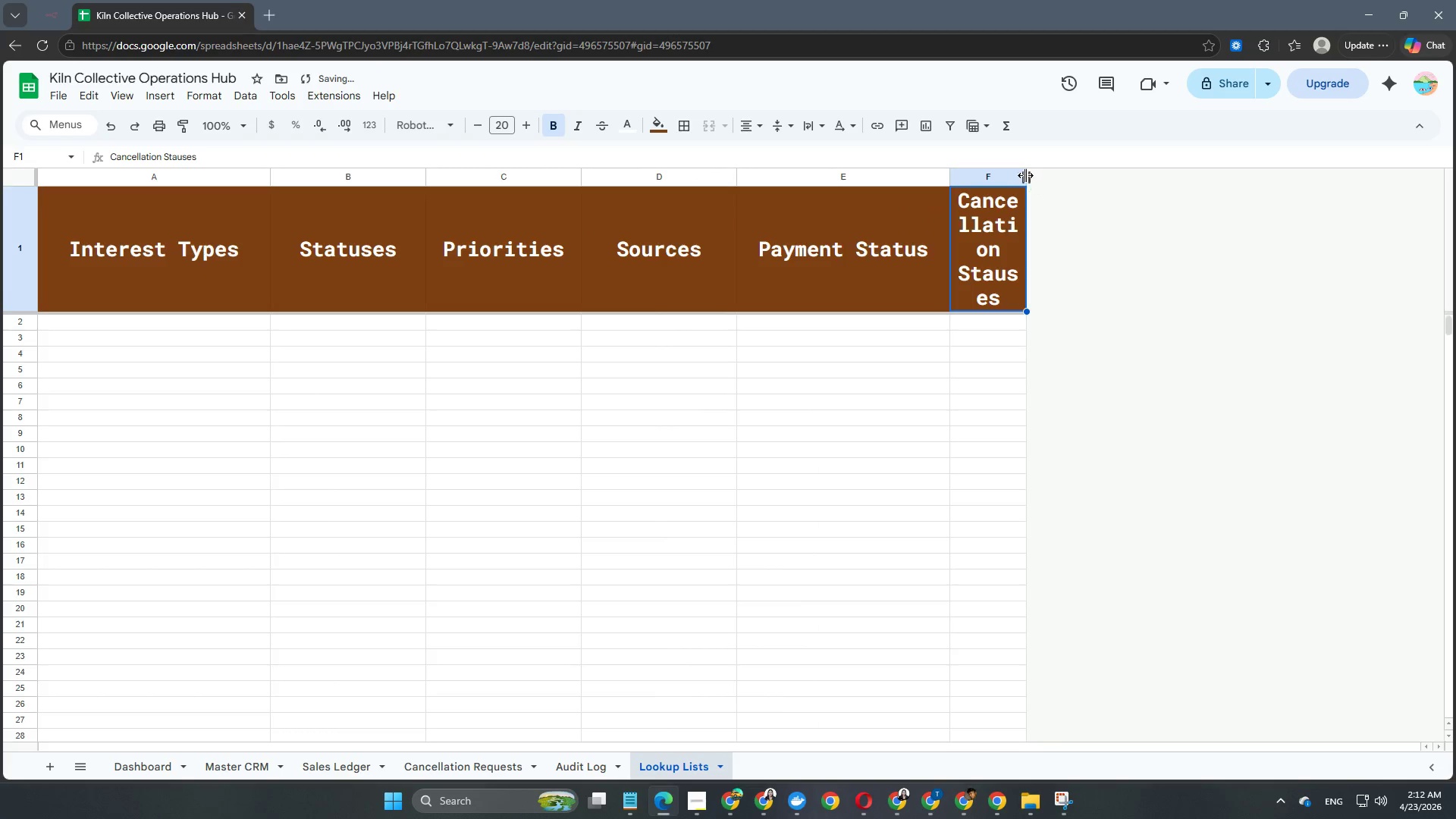 
left_click_drag(start_coordinate=[1025, 174], to_coordinate=[1170, 193])
 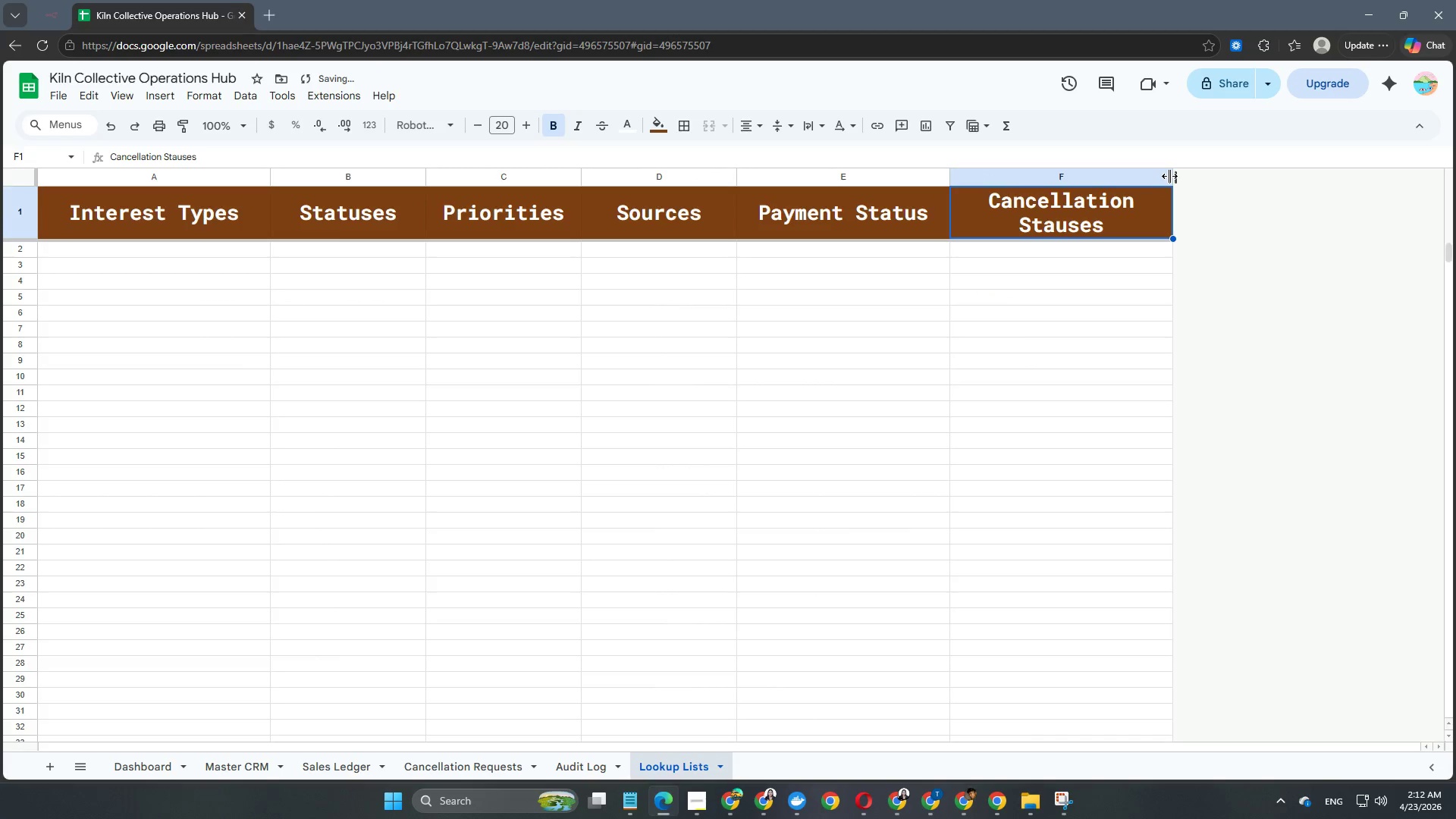 
left_click_drag(start_coordinate=[1170, 175], to_coordinate=[1216, 175])
 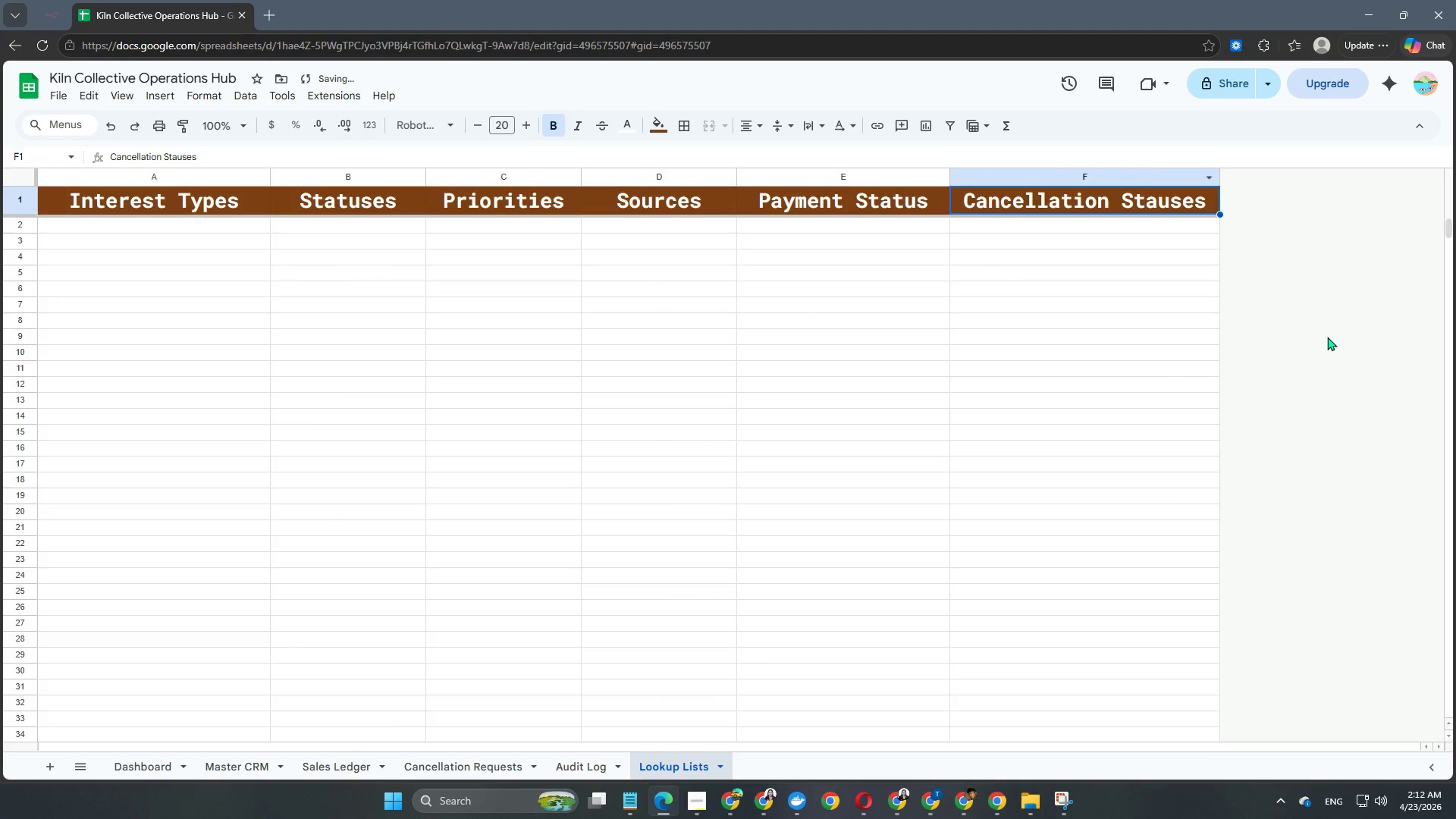 
left_click([1327, 337])
 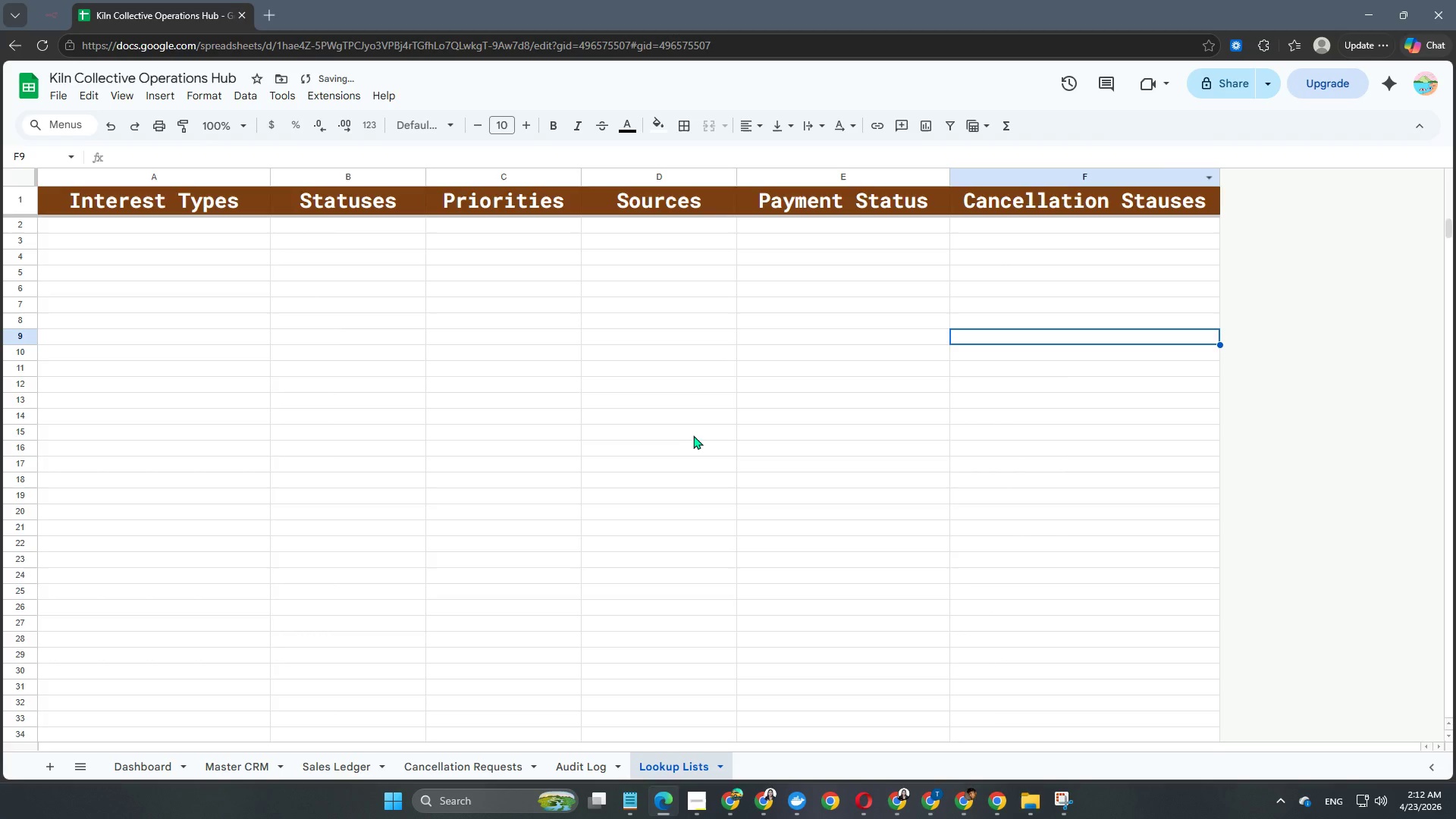 
scroll: coordinate [548, 417], scroll_direction: up, amount: 11.0
 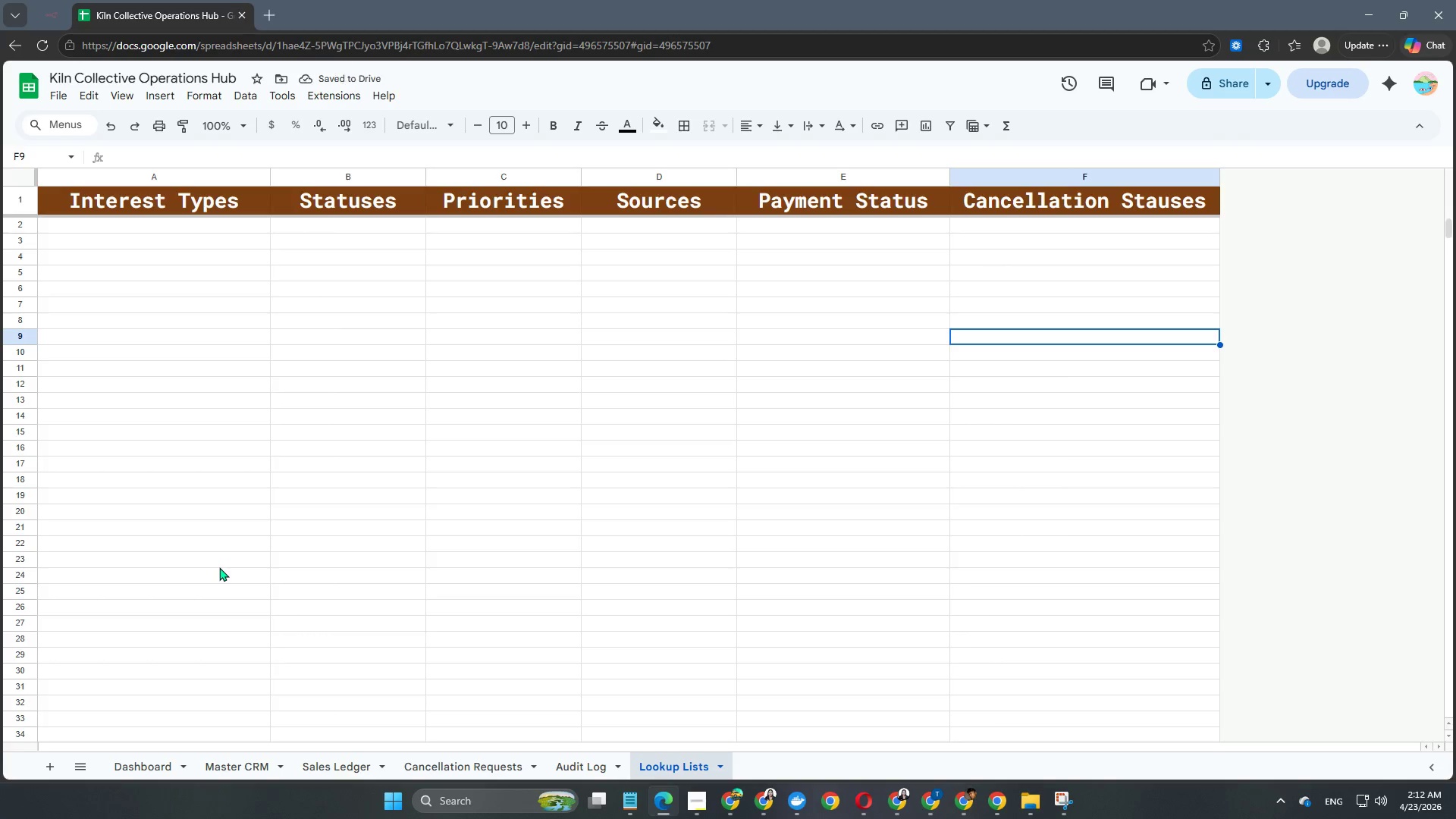 
scroll: coordinate [218, 569], scroll_direction: down, amount: 4.0
 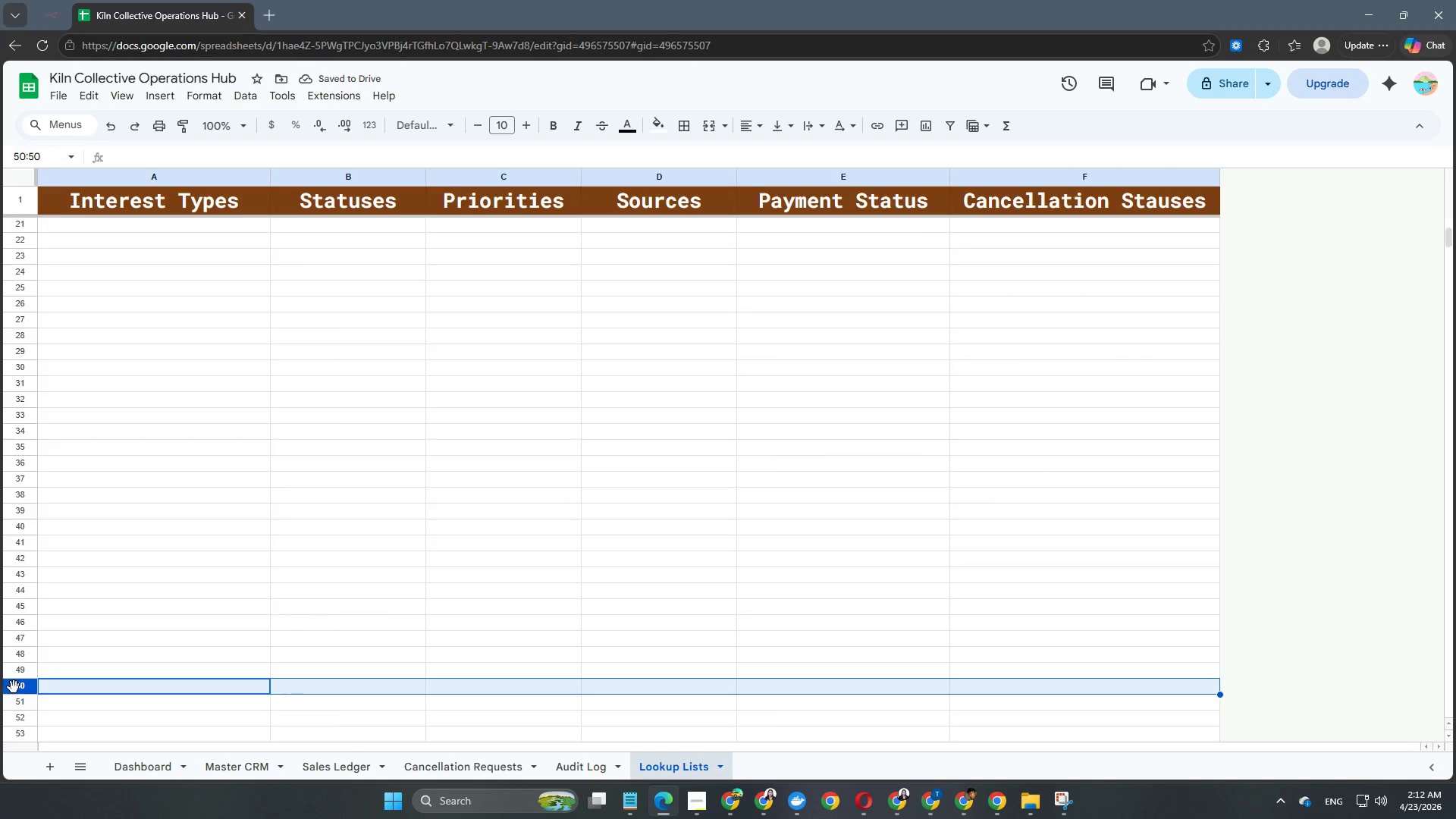 
hold_key(key=ArrowDown, duration=1.53)
 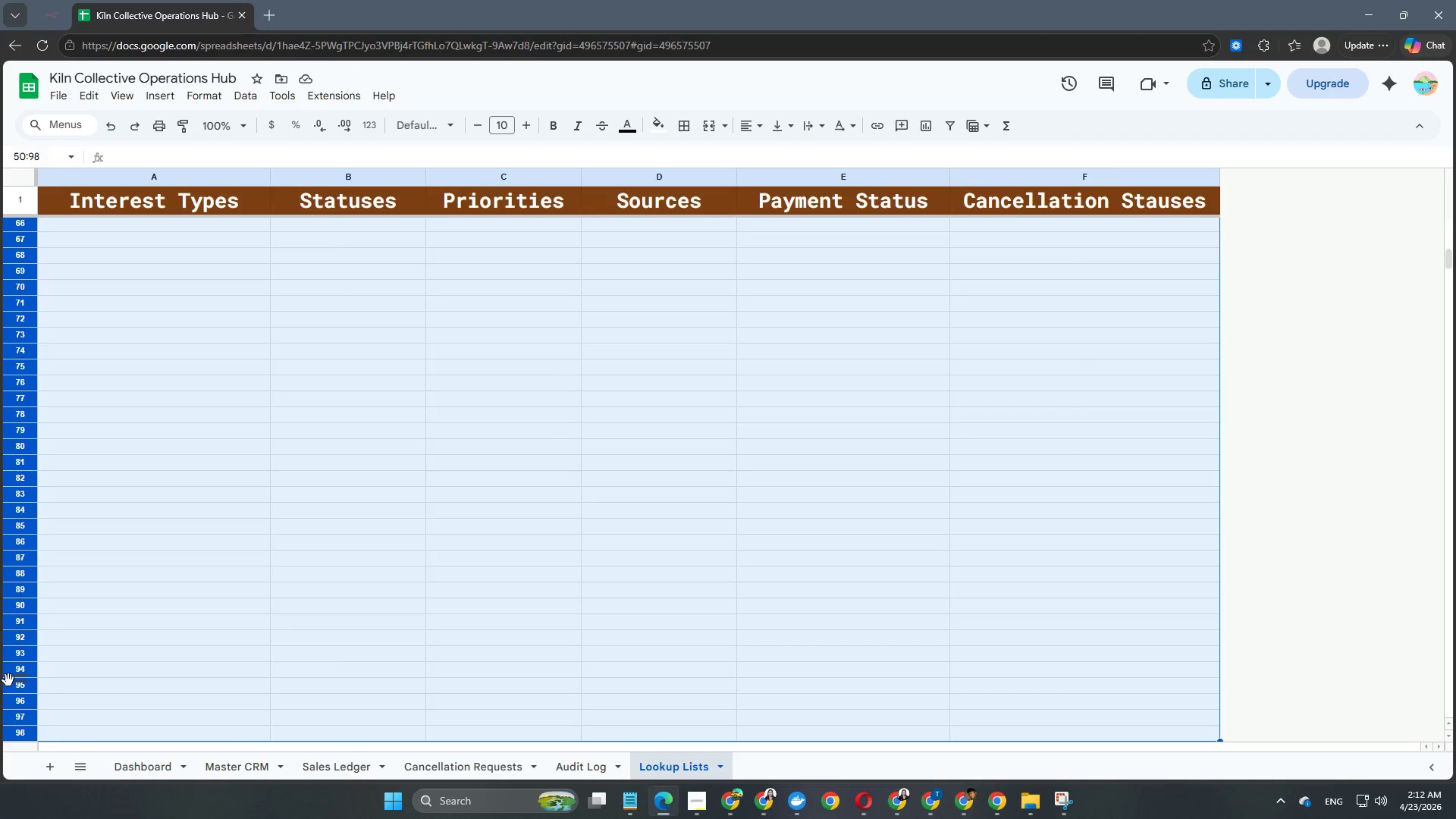 
hold_key(key=ArrowDown, duration=1.52)
 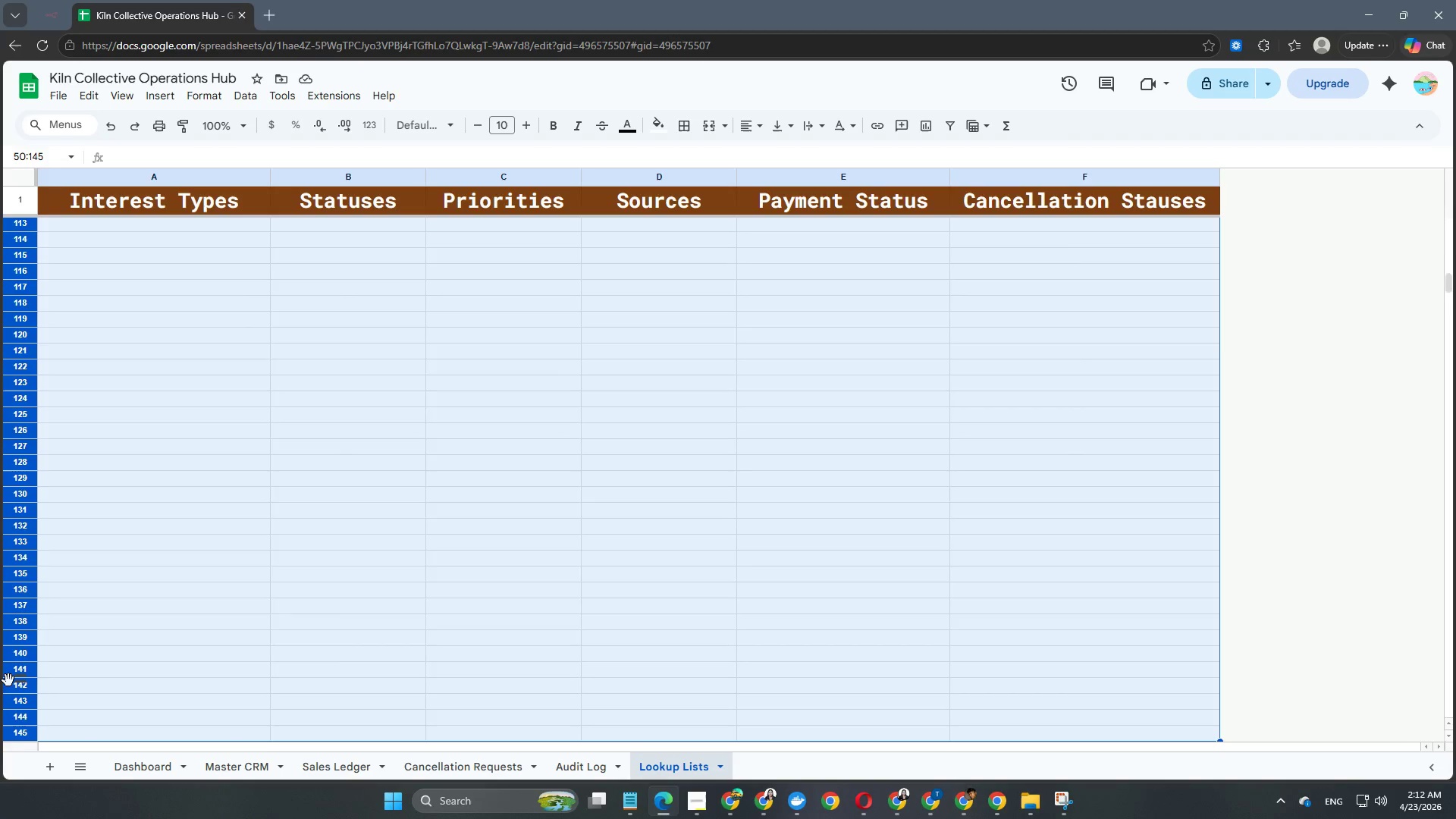 
hold_key(key=ArrowDown, duration=1.52)
 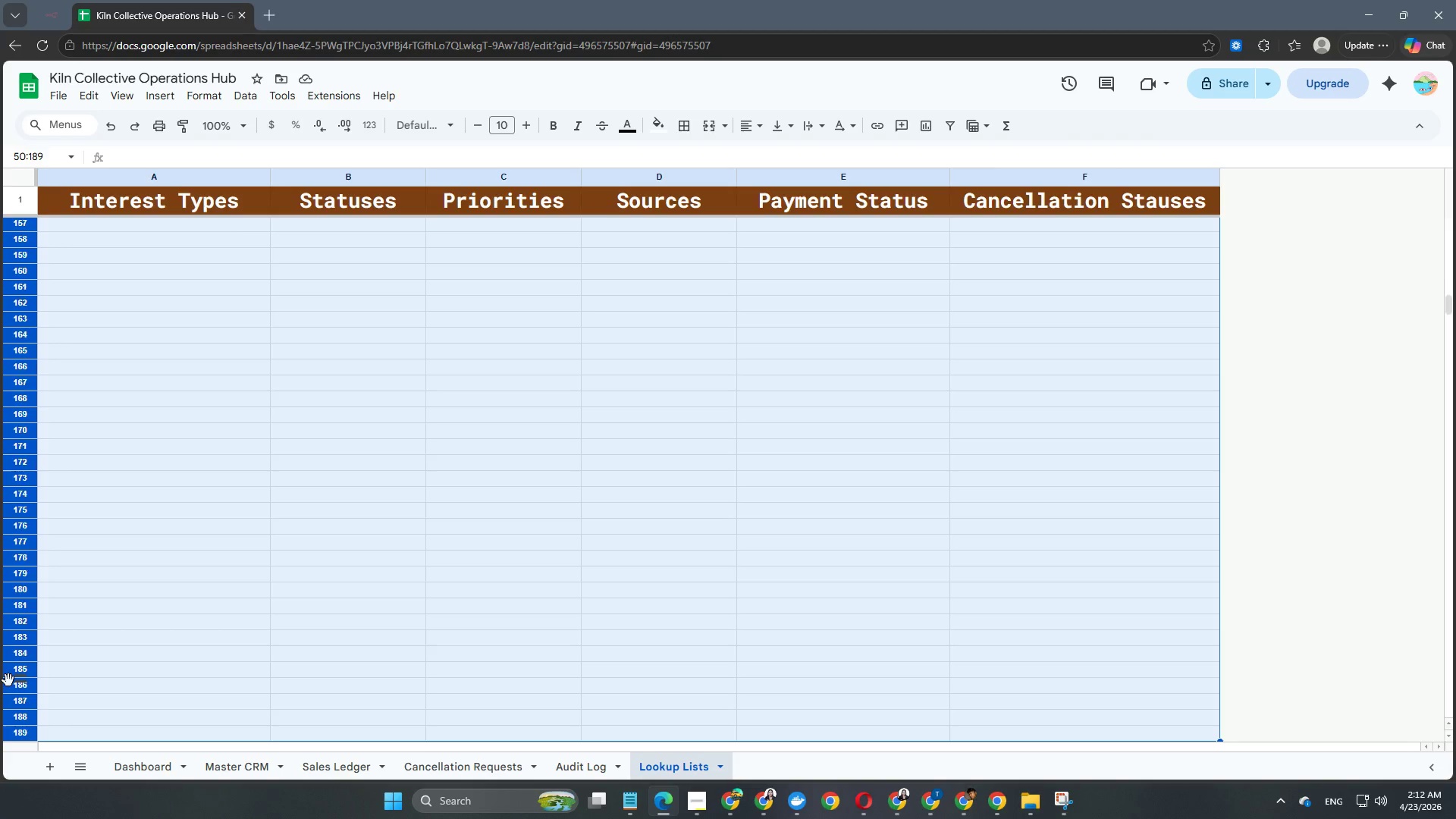 
hold_key(key=ArrowDown, duration=0.98)
 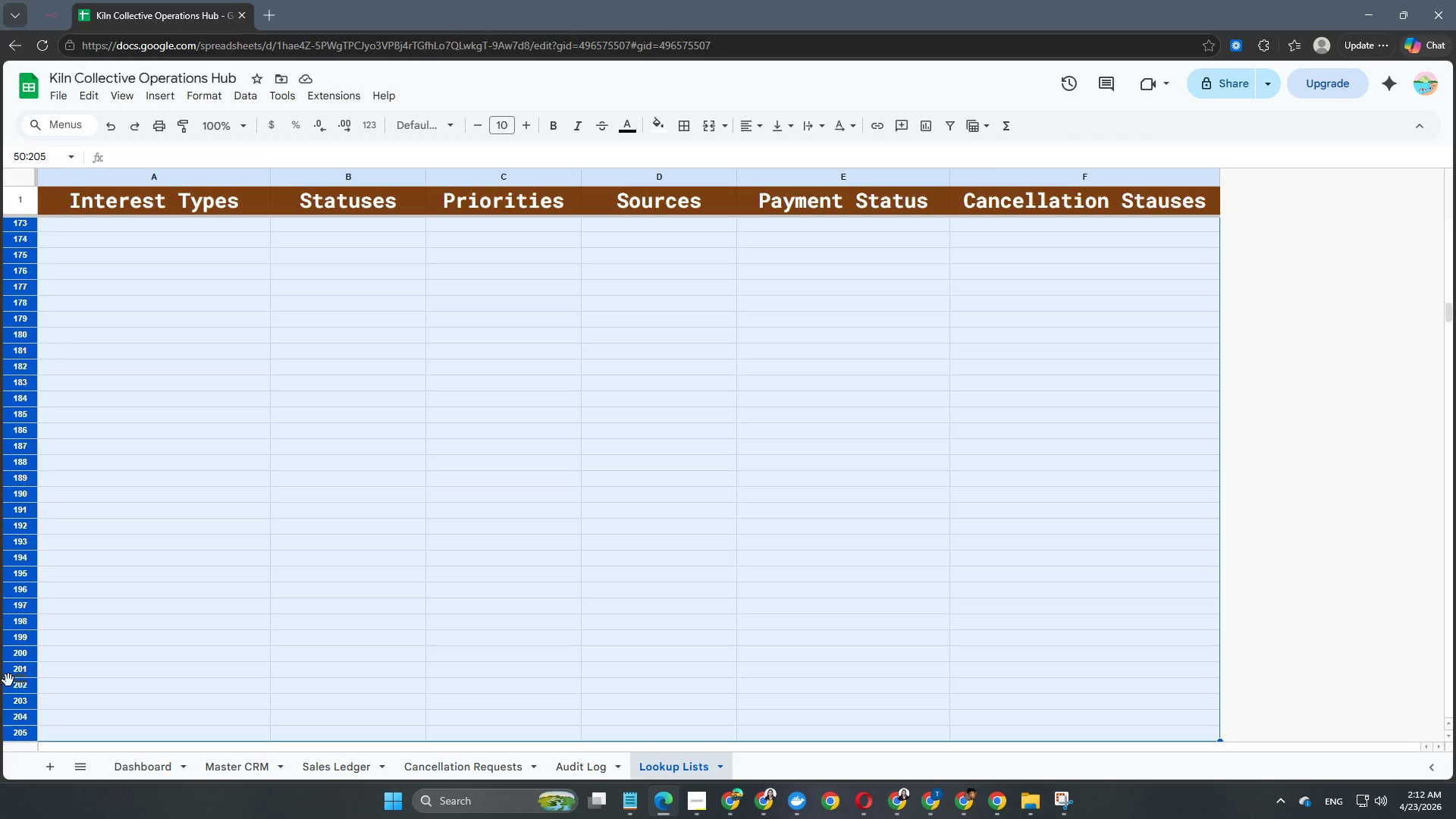 
key(Shift+ArrowDown)
 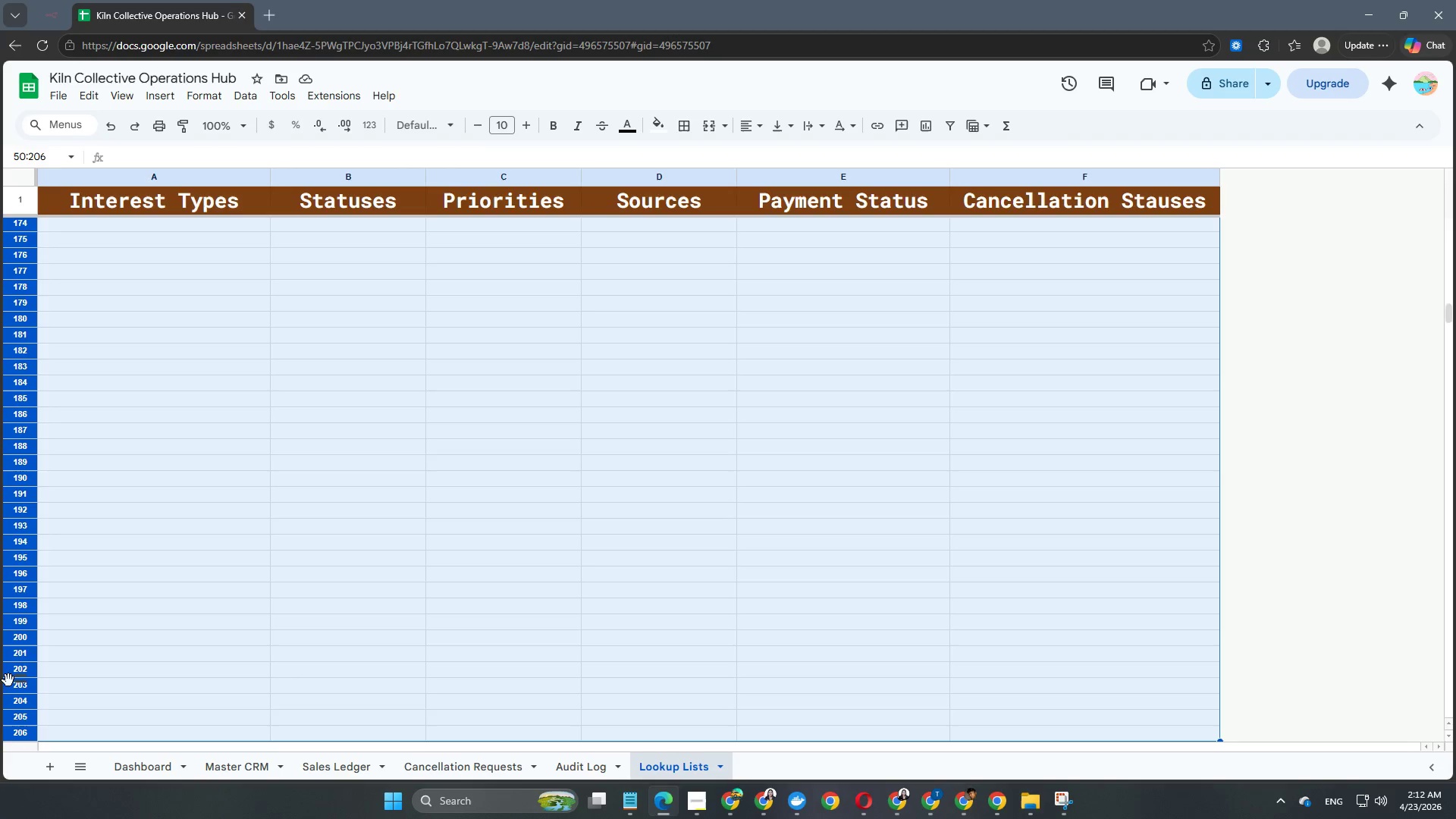 
key(Shift+ArrowDown)
 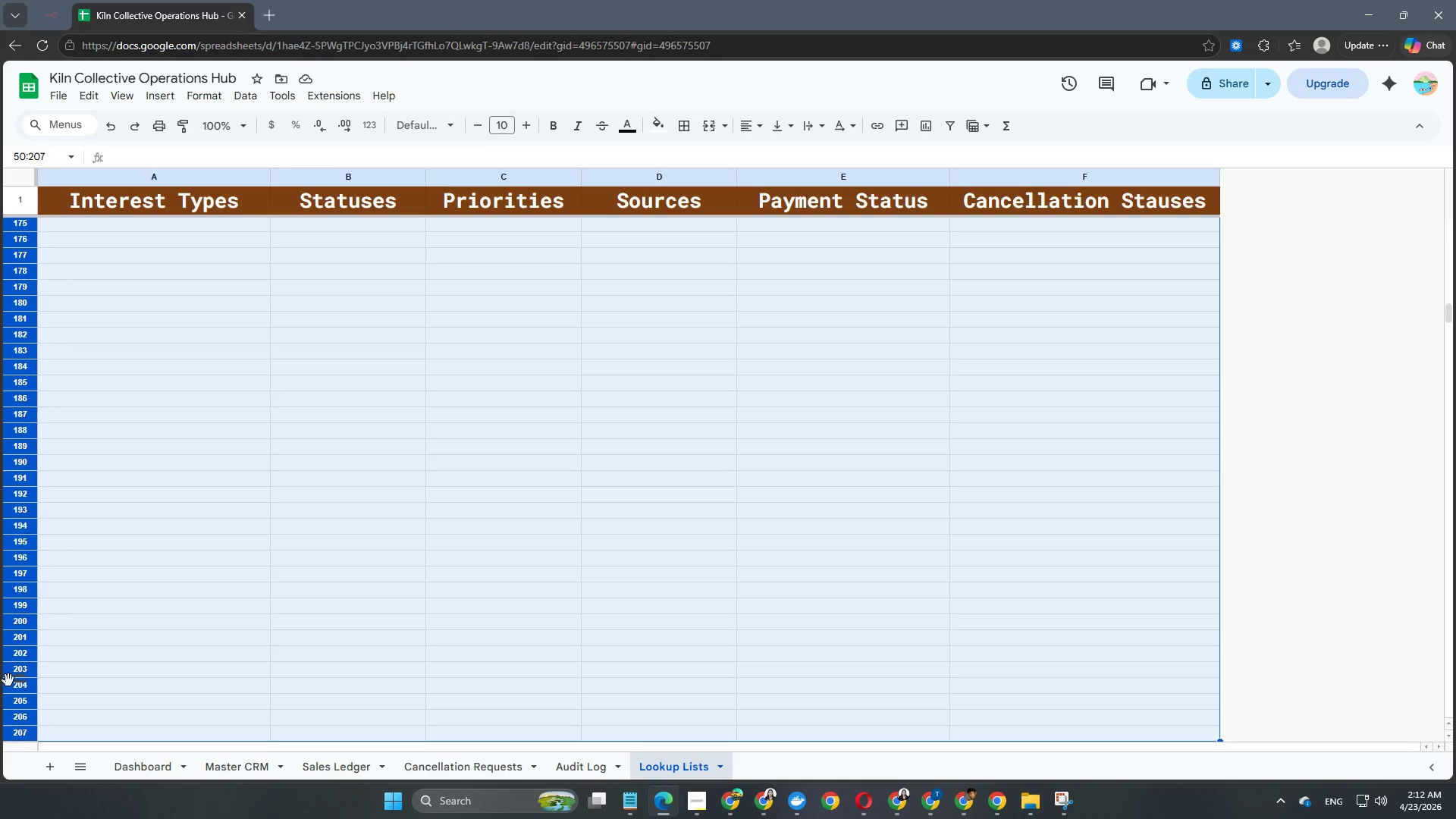 
hold_key(key=ArrowDown, duration=1.5)
 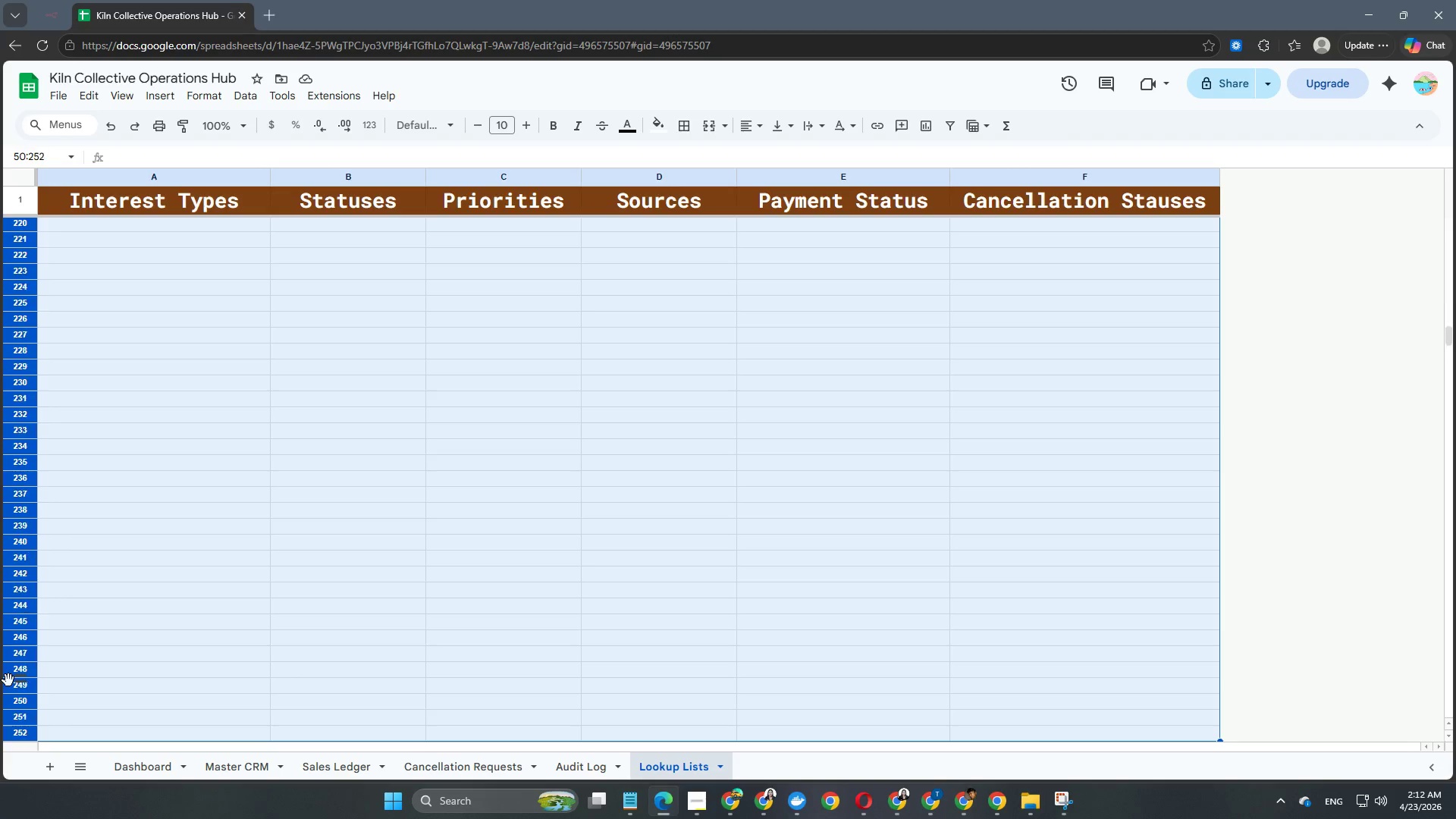 
hold_key(key=ArrowDown, duration=1.52)
 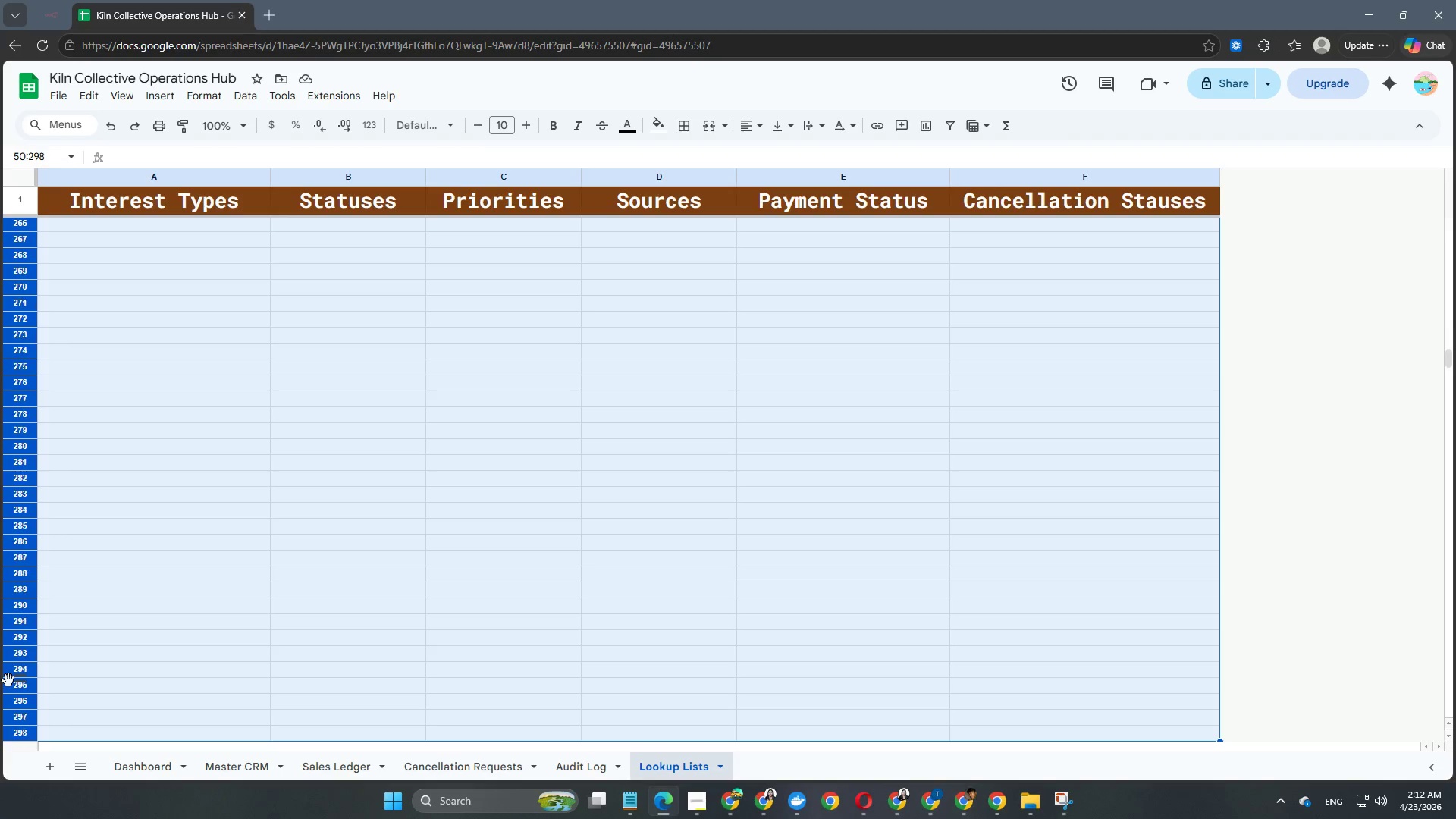 
hold_key(key=ArrowDown, duration=1.52)
 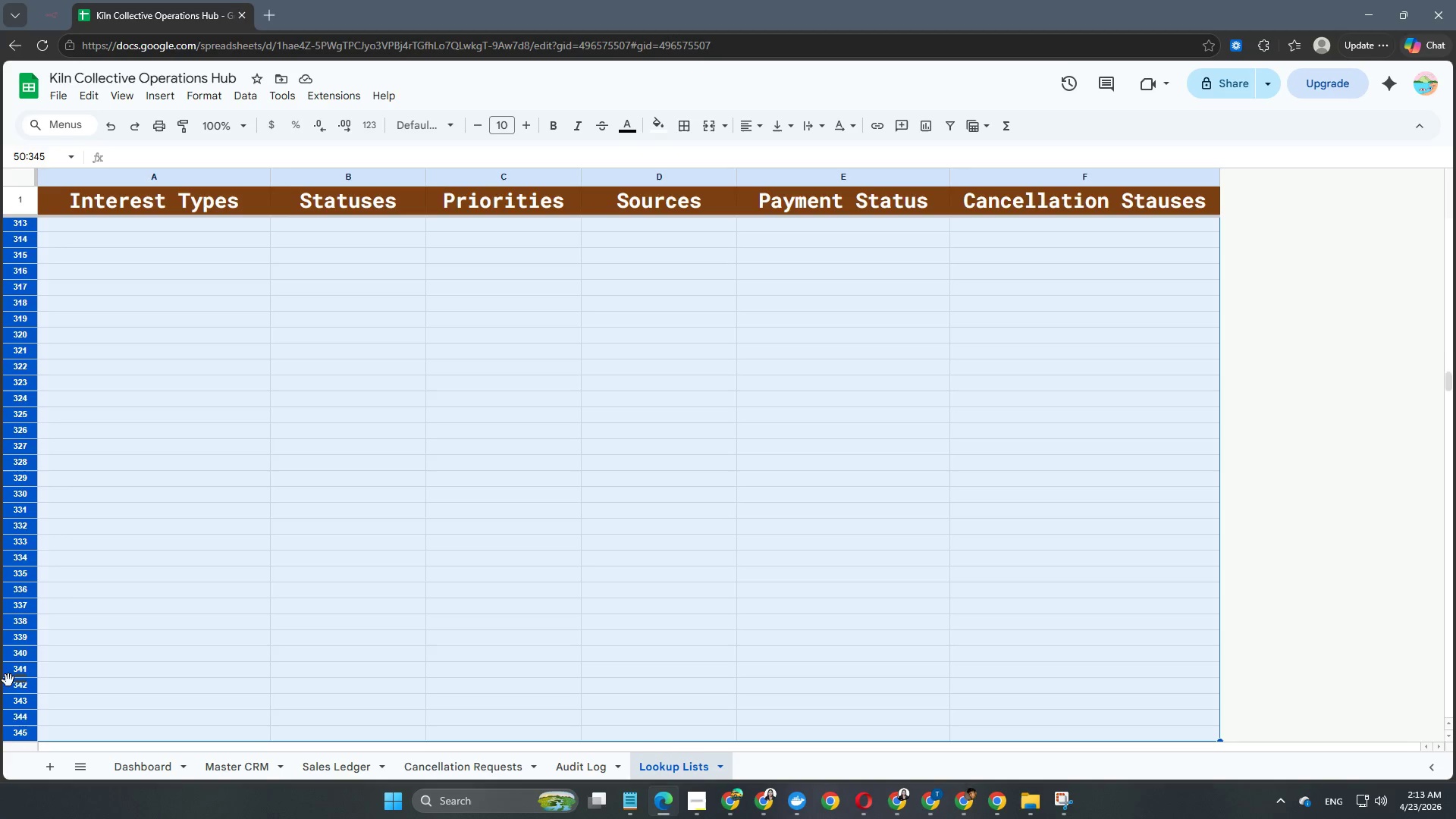 
hold_key(key=ArrowDown, duration=1.51)
 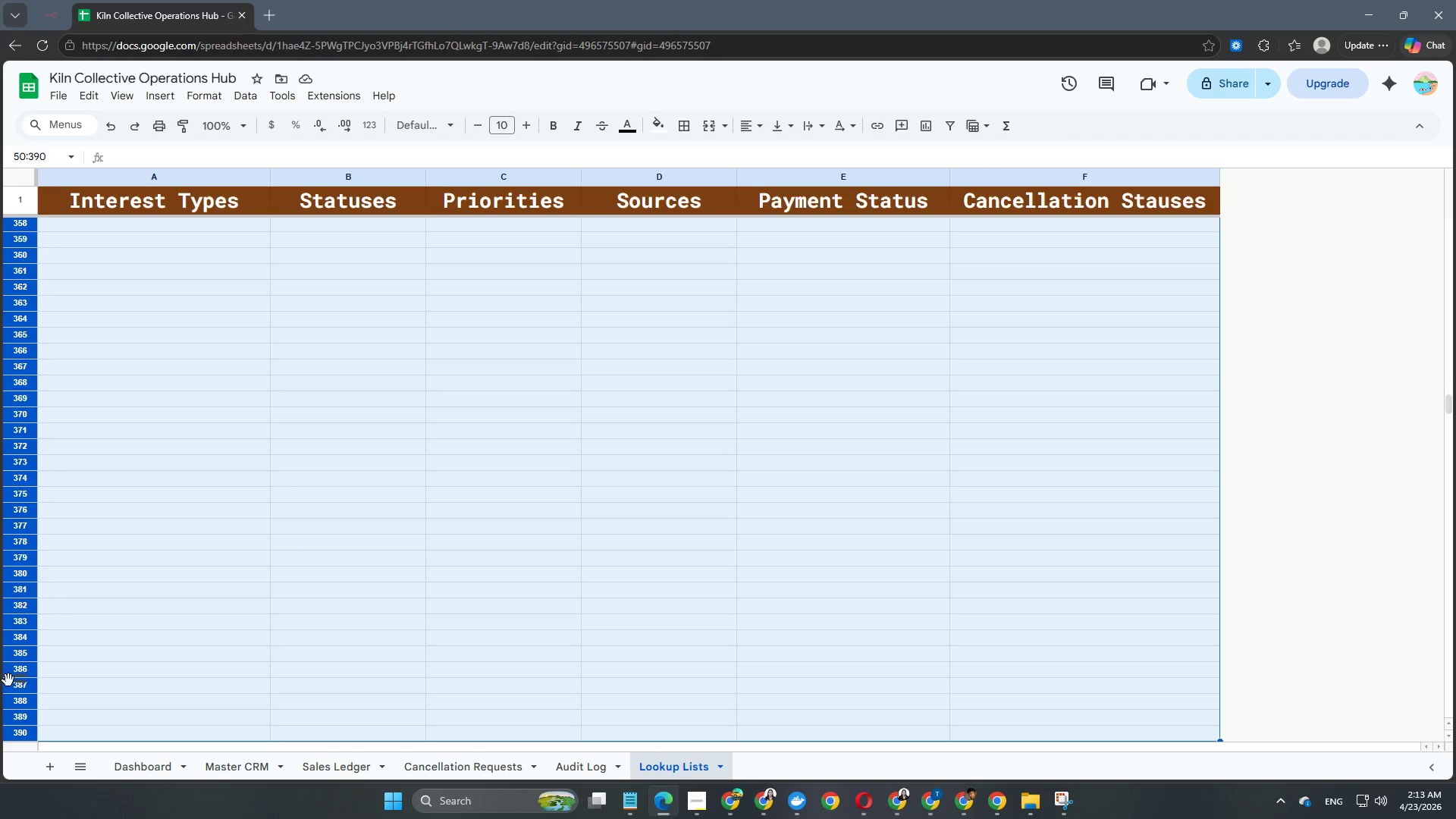 
hold_key(key=ArrowDown, duration=1.52)
 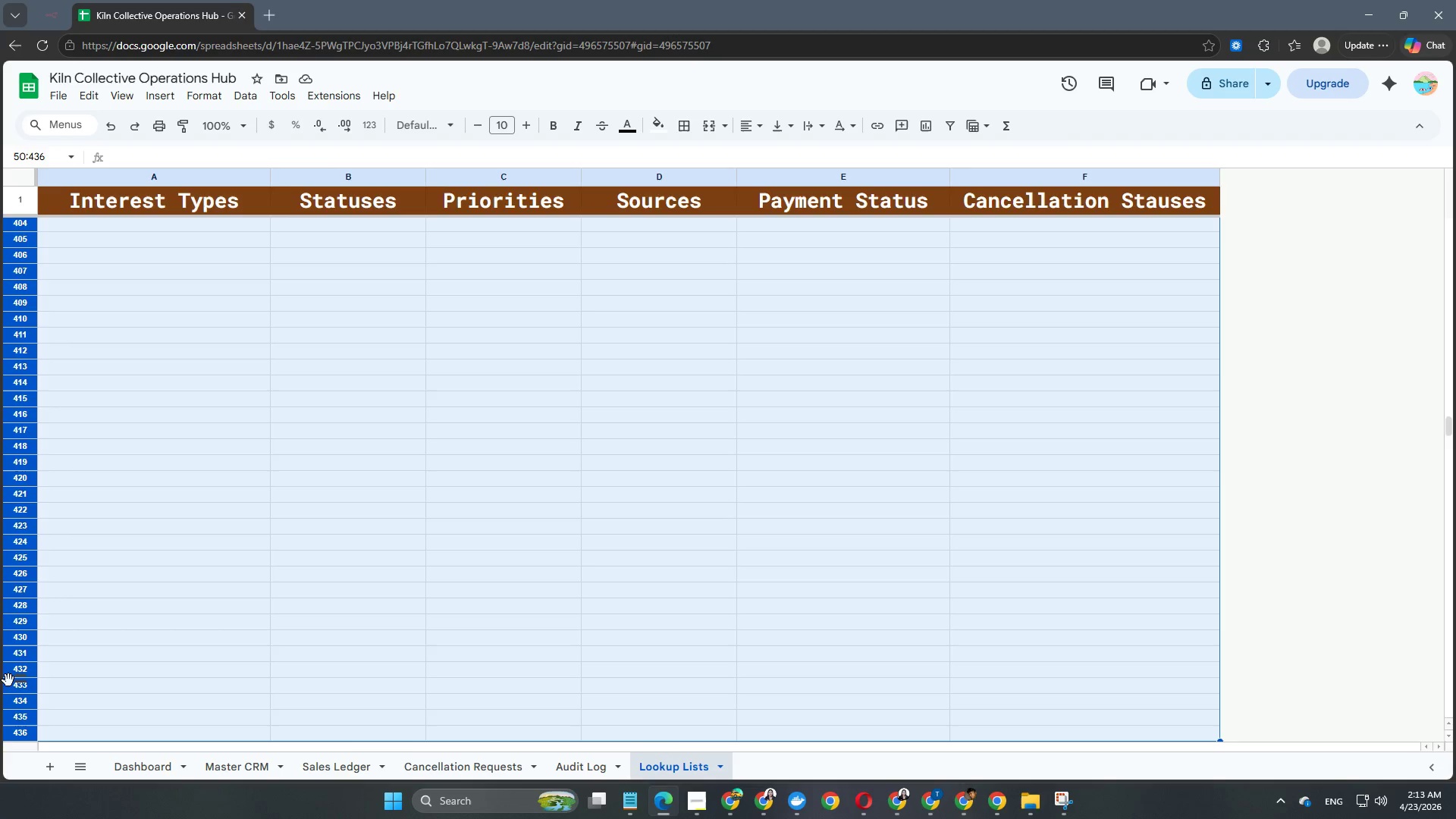 
hold_key(key=ArrowDown, duration=1.51)
 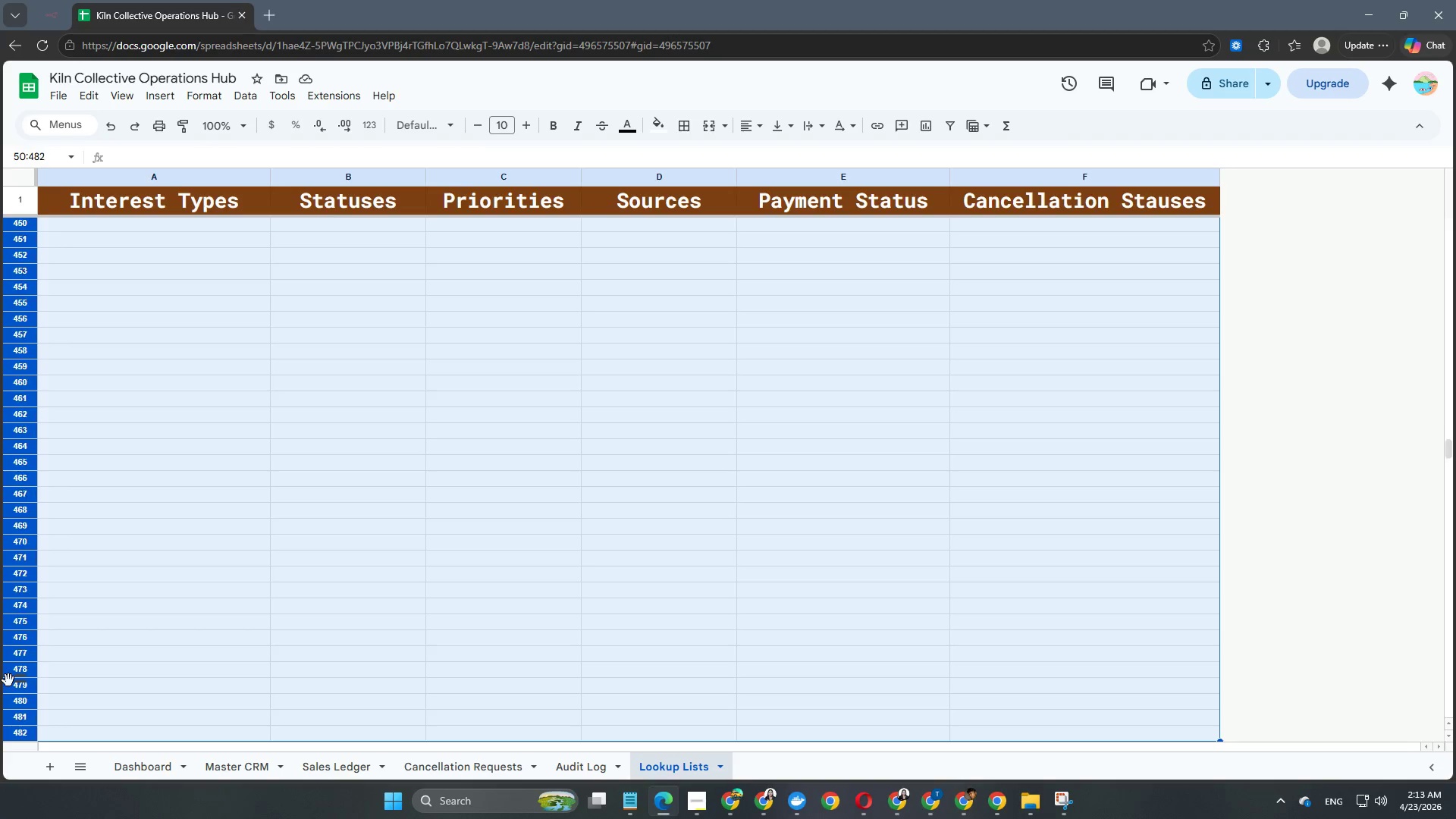 
hold_key(key=ArrowDown, duration=1.53)
 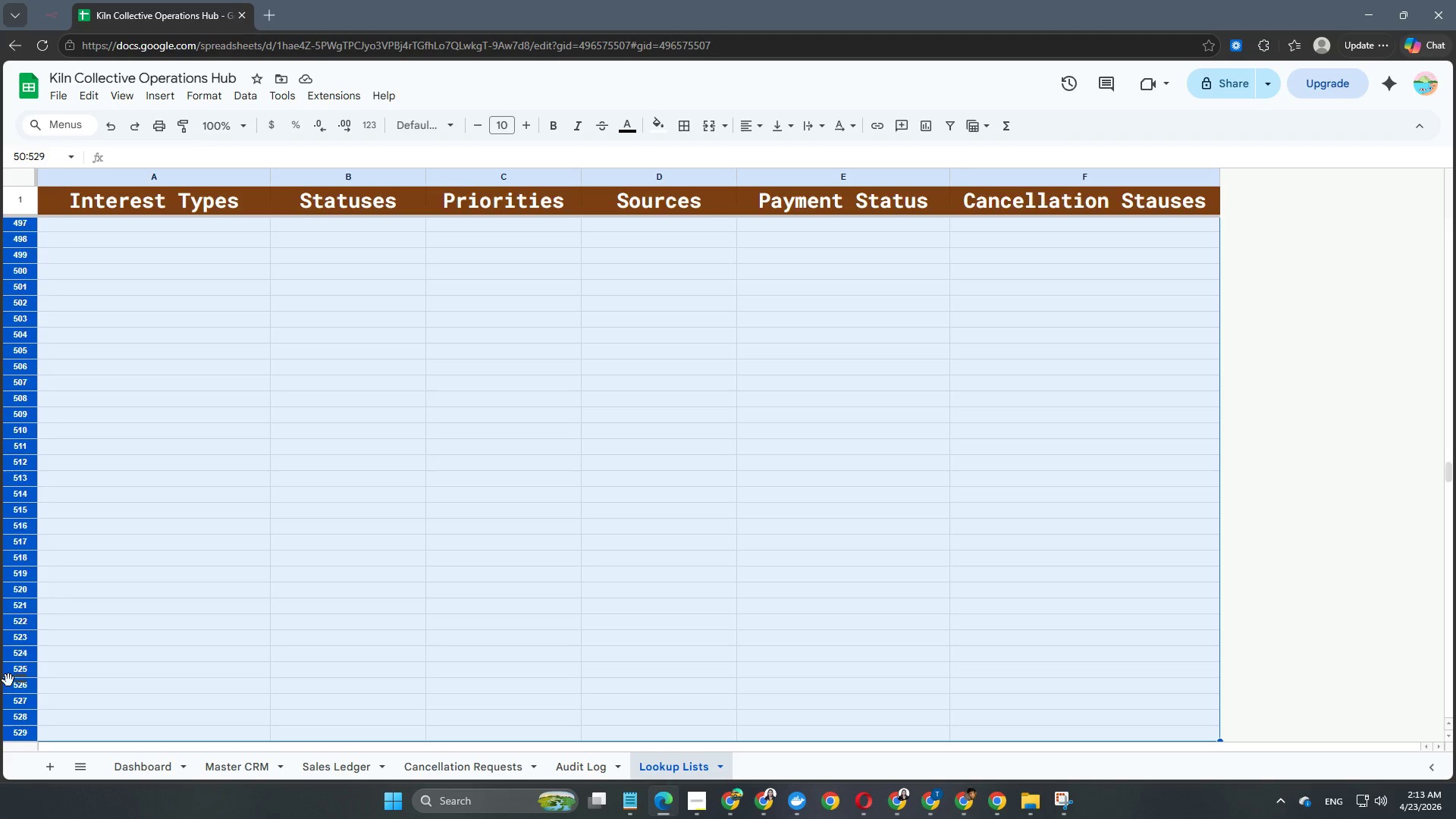 
hold_key(key=ArrowDown, duration=1.5)
 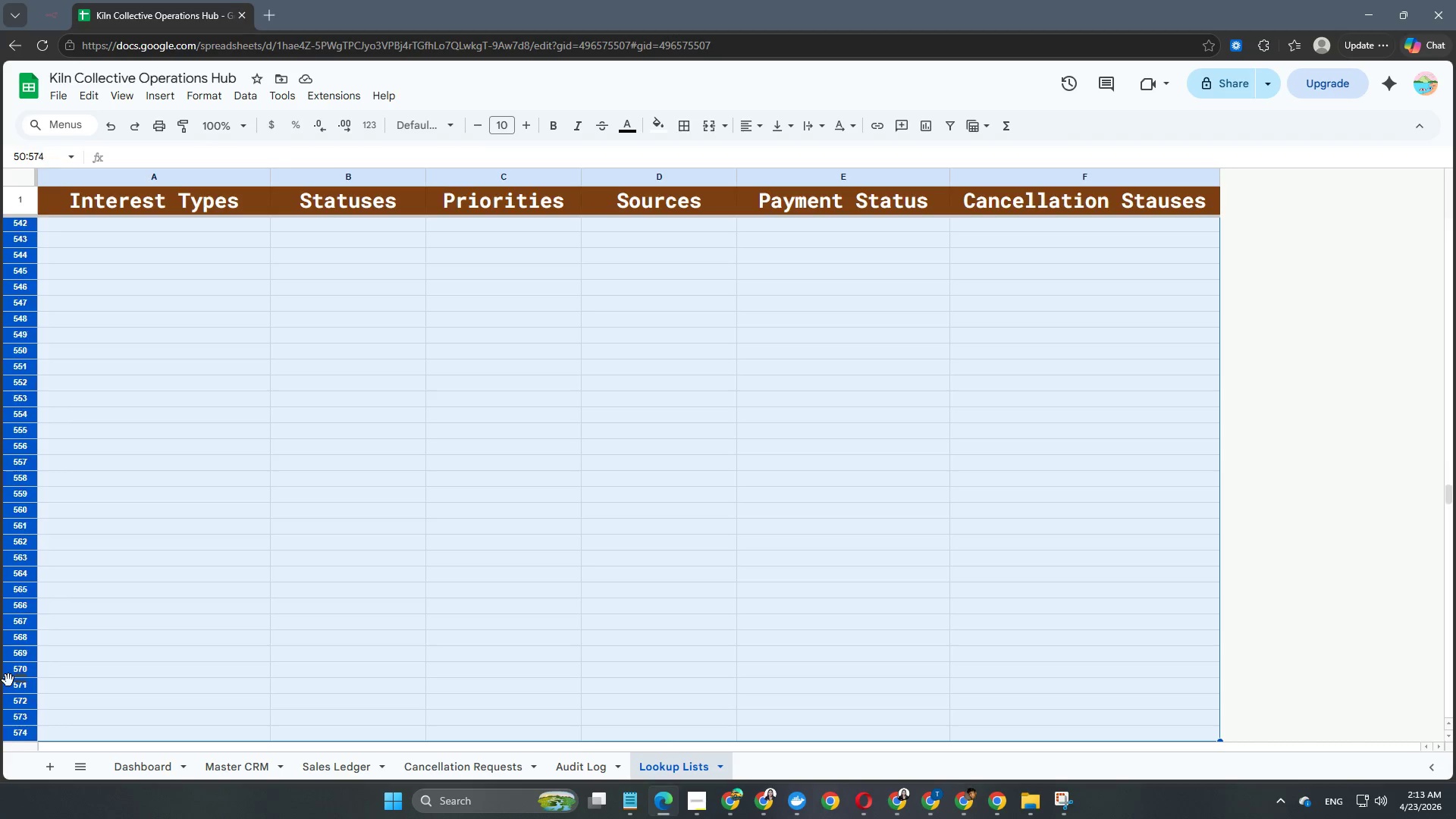 
hold_key(key=ArrowDown, duration=1.5)
 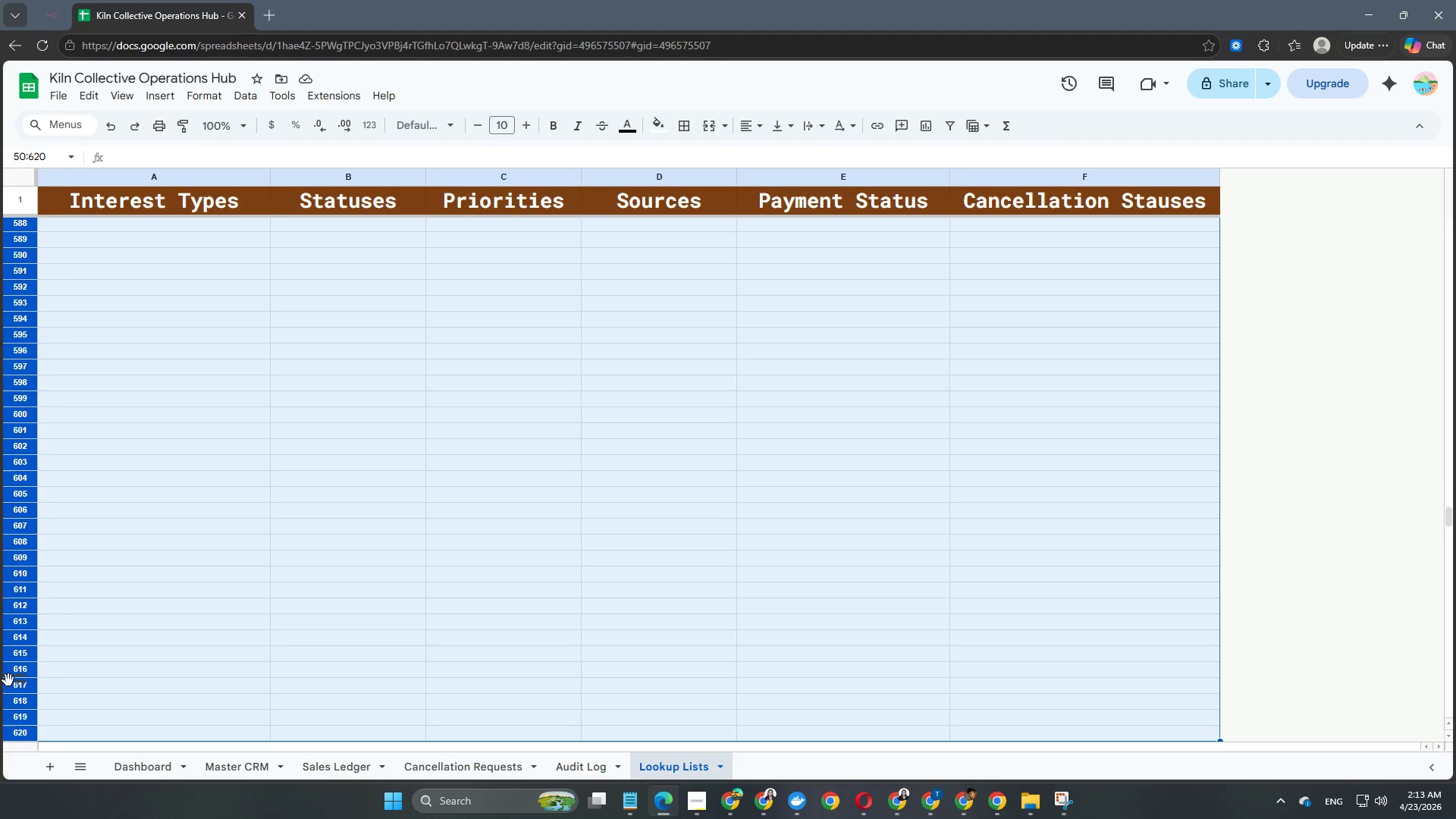 
hold_key(key=ArrowDown, duration=1.5)
 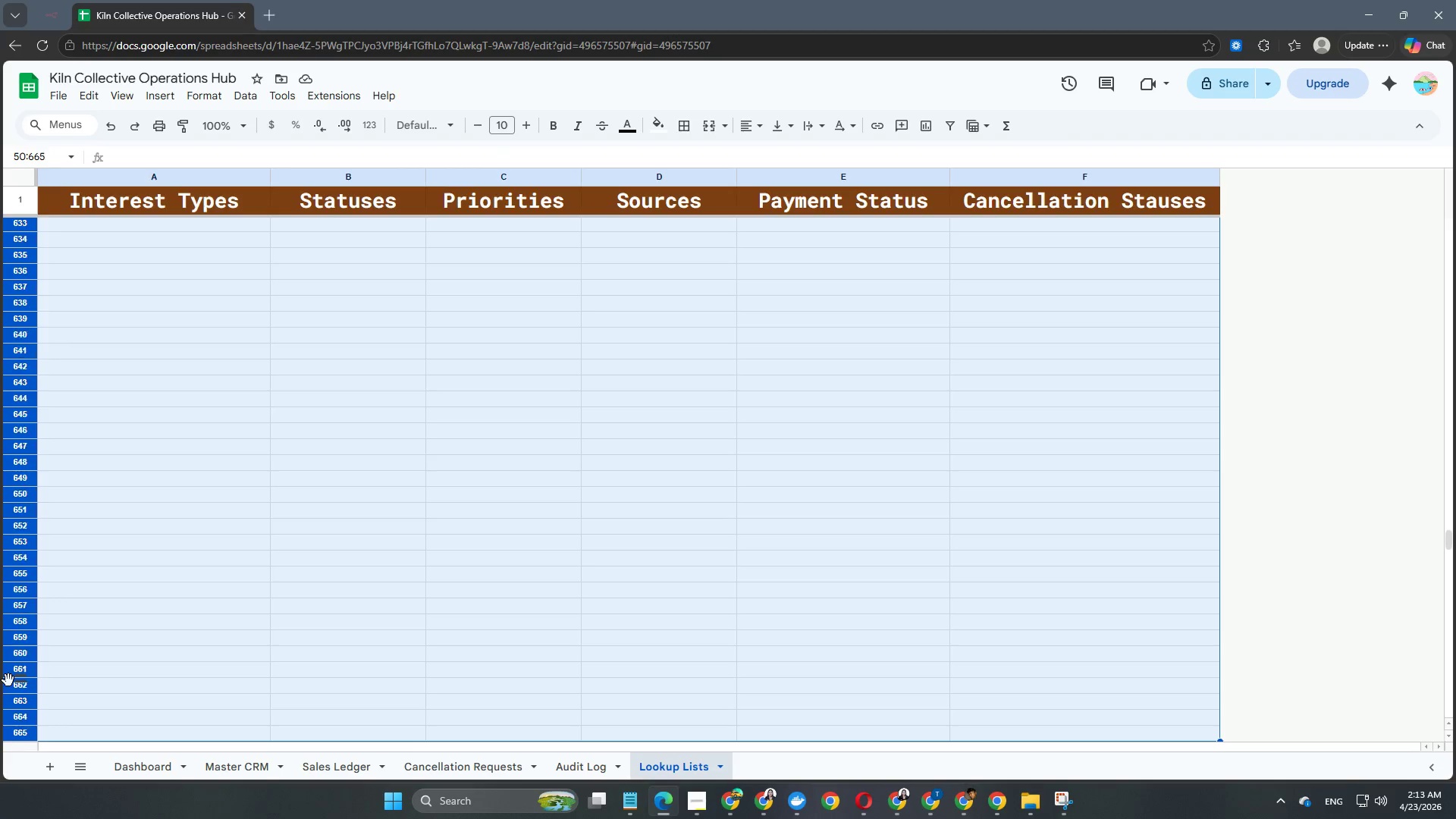 
hold_key(key=ArrowDown, duration=1.5)
 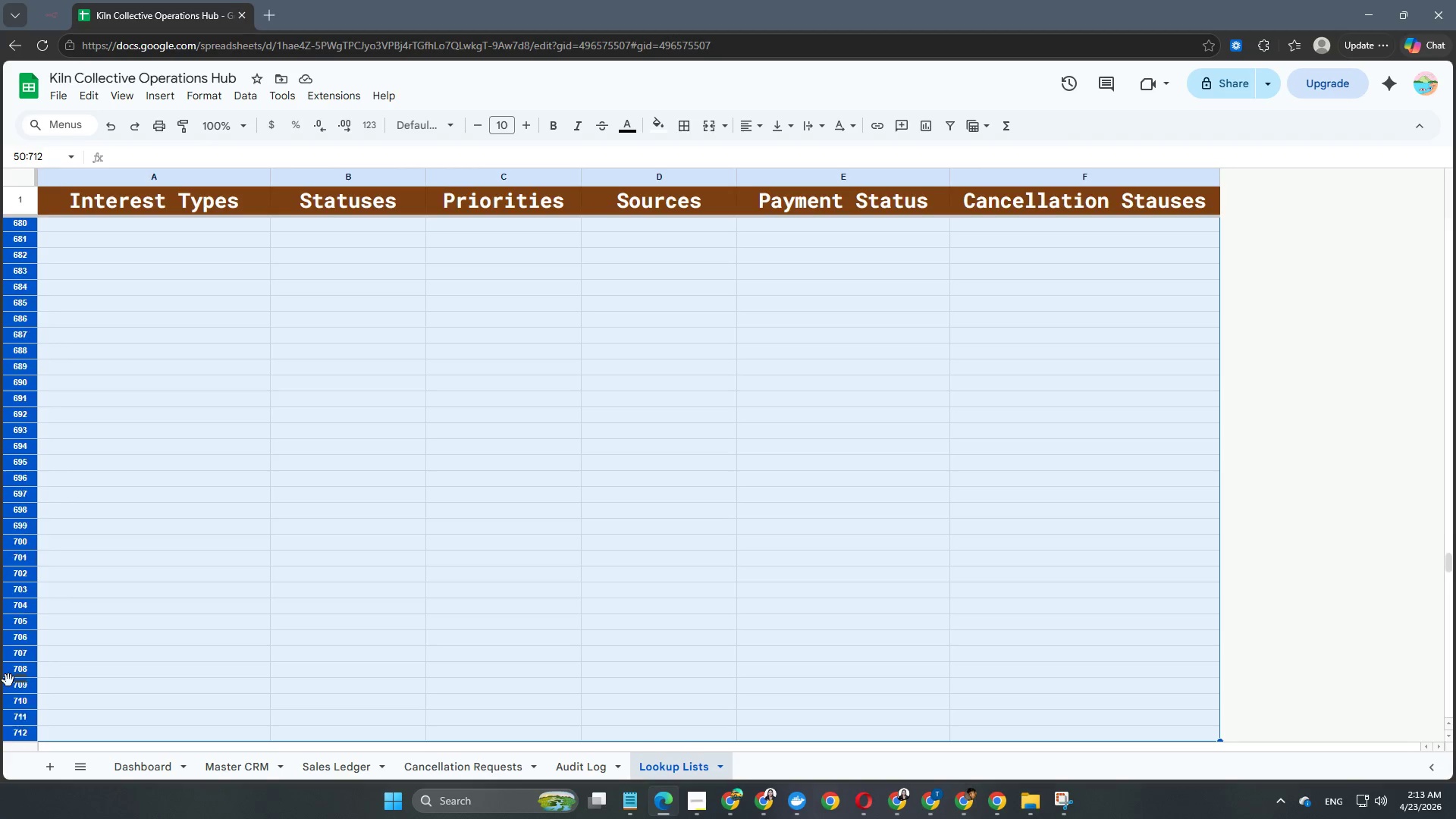 
hold_key(key=ArrowDown, duration=0.75)
 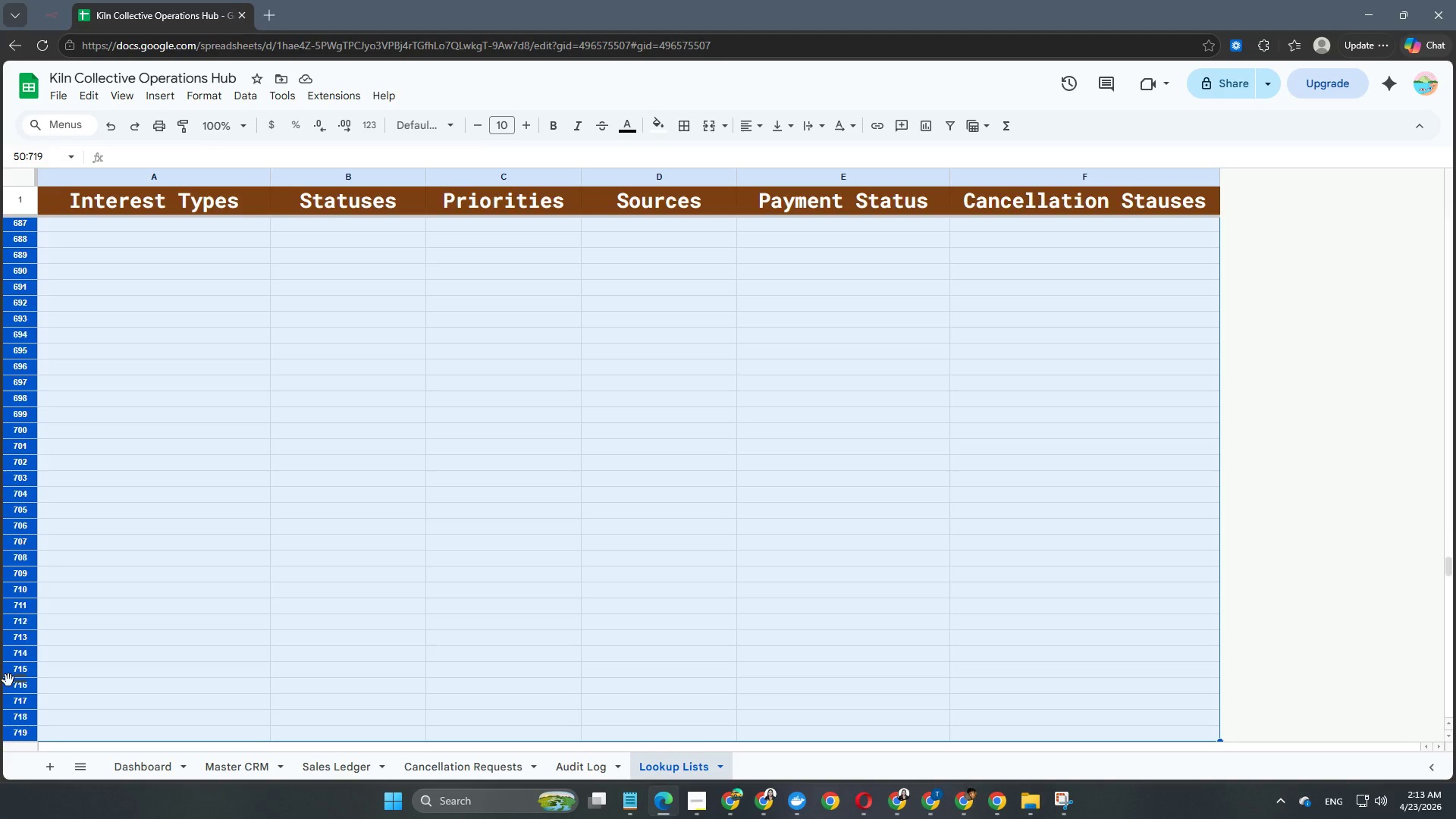 
key(Shift+ArrowDown)
 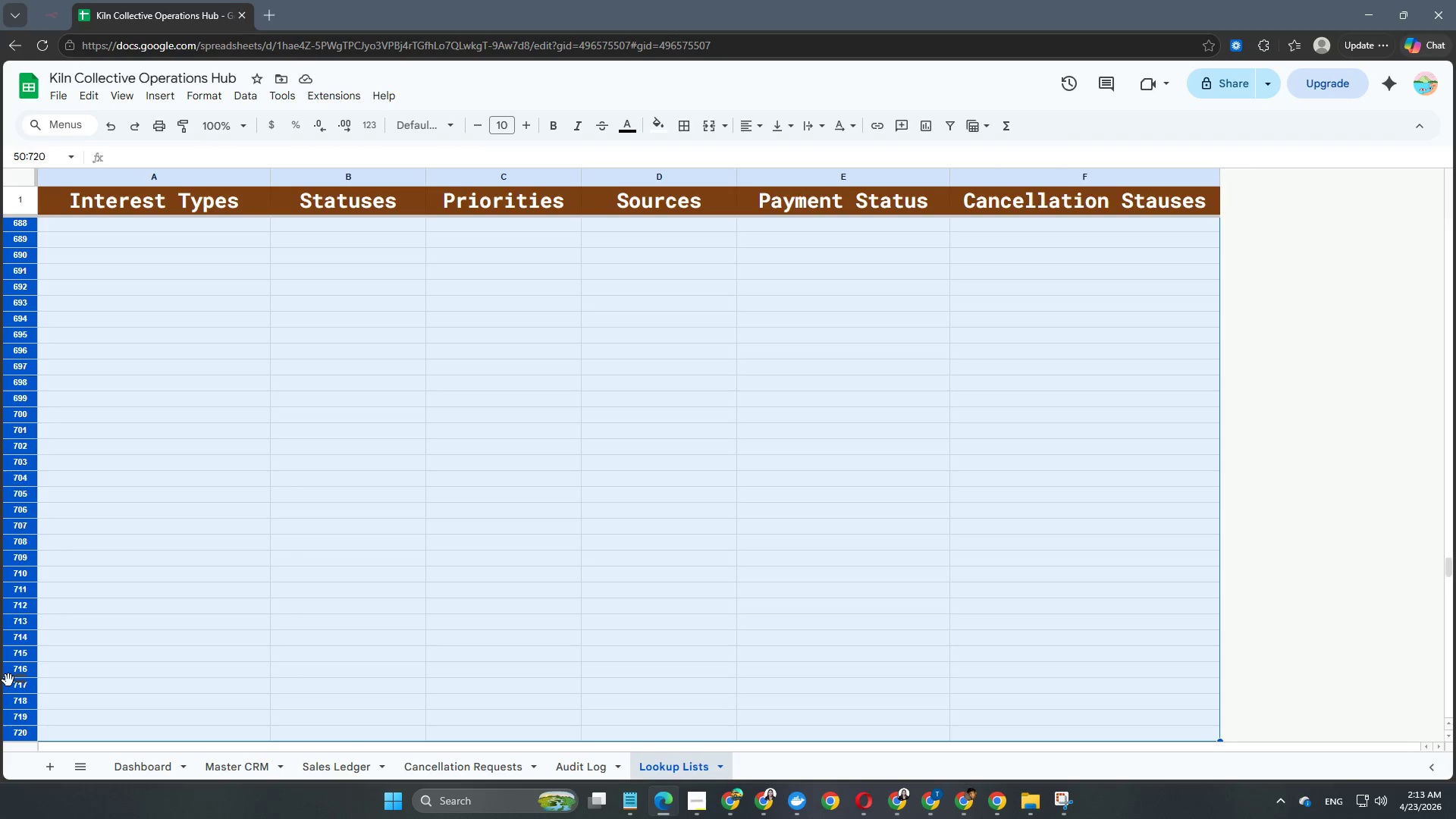 
key(Shift+ArrowDown)
 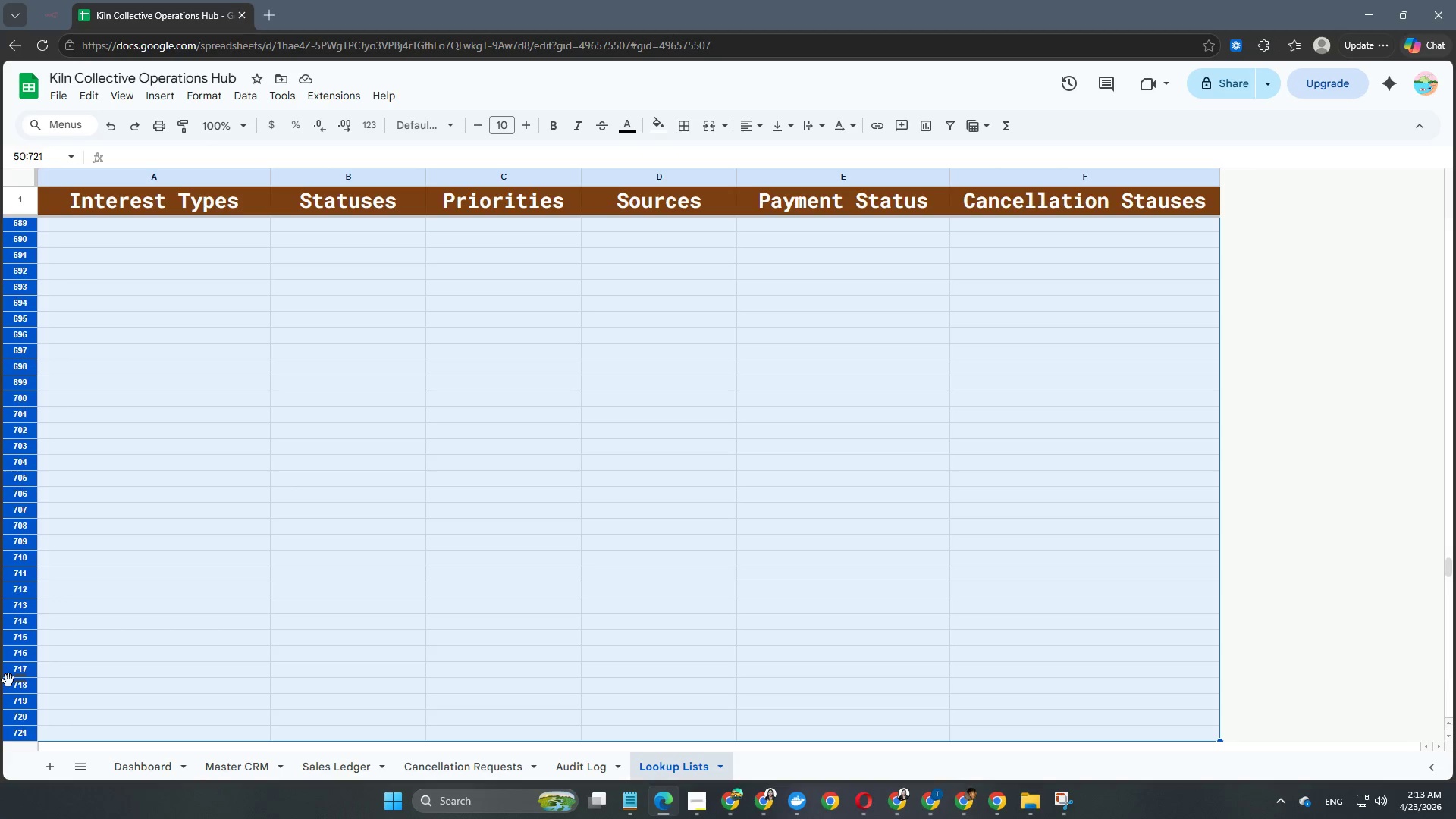 
key(Shift+ArrowDown)
 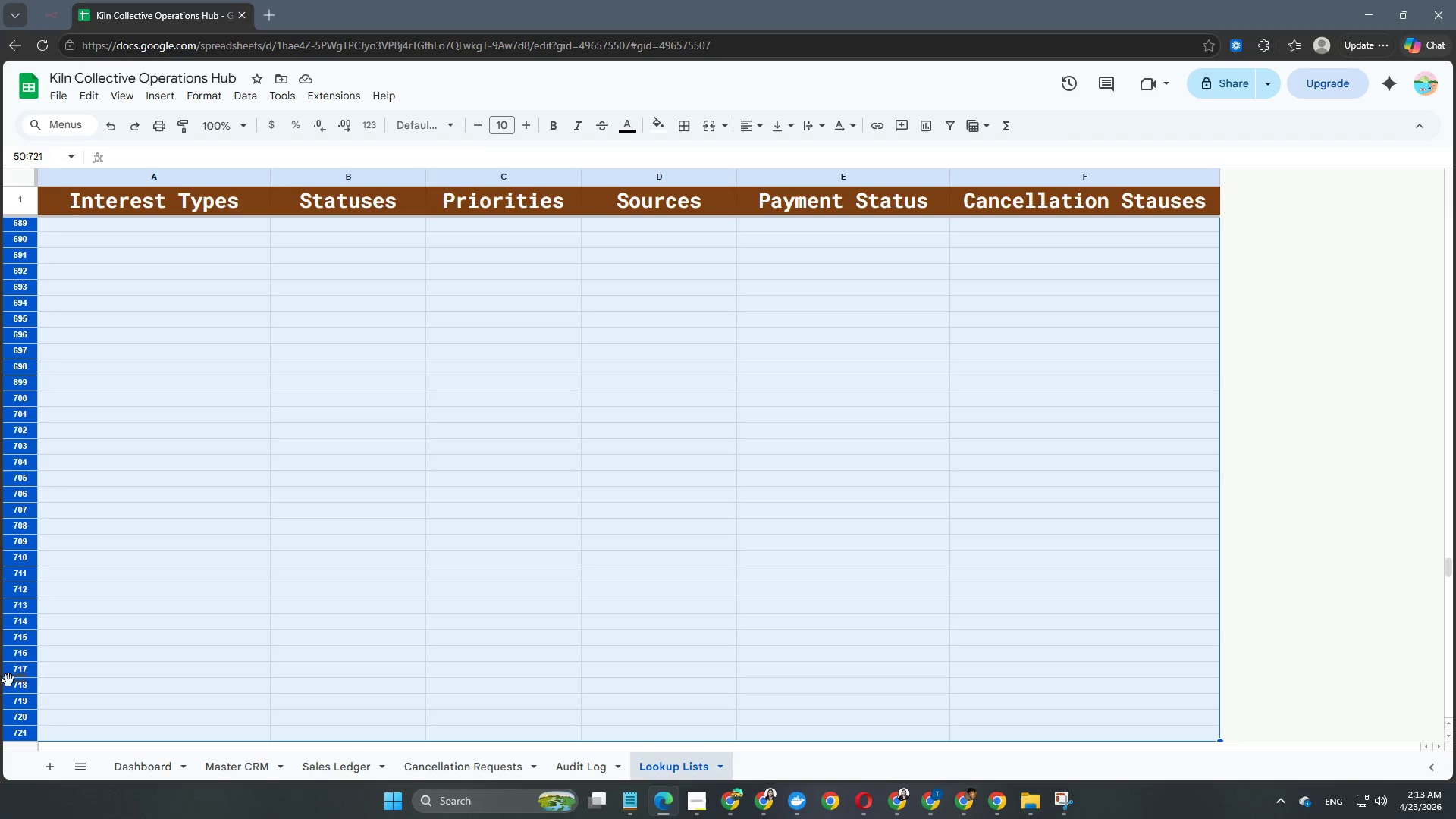 
hold_key(key=ArrowDown, duration=1.5)
 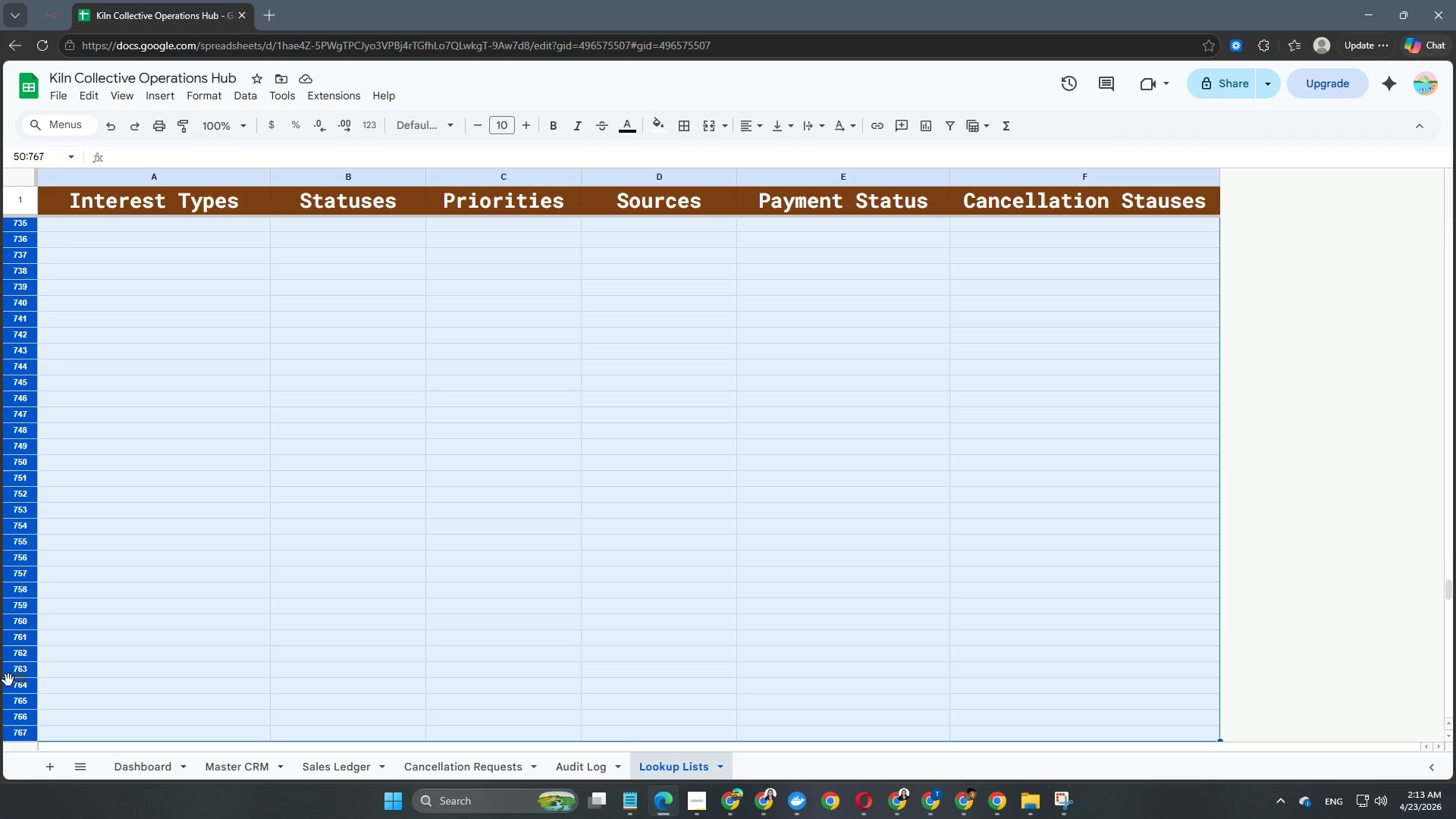 
hold_key(key=ArrowDown, duration=1.51)
 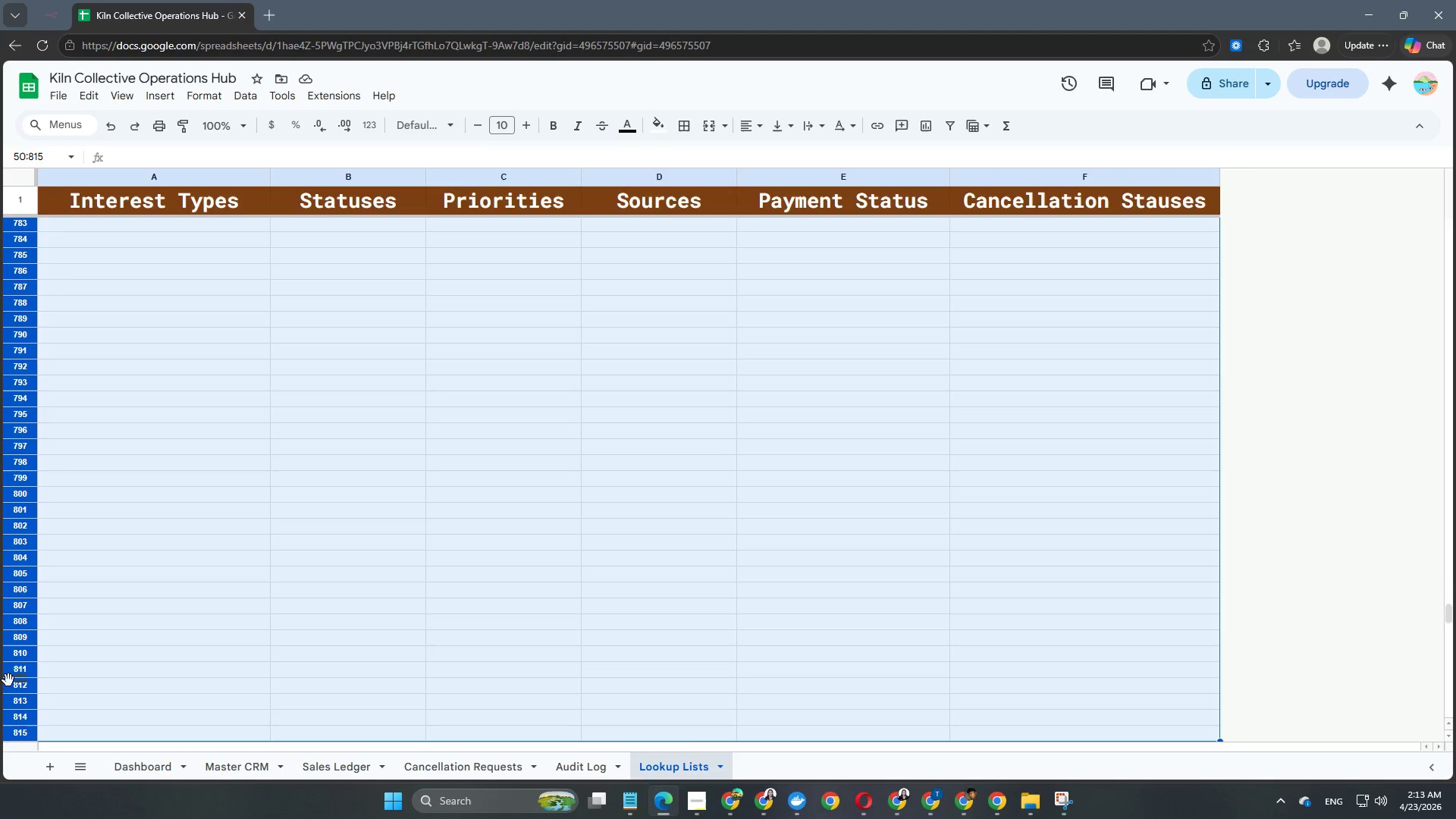 
hold_key(key=ArrowDown, duration=1.5)
 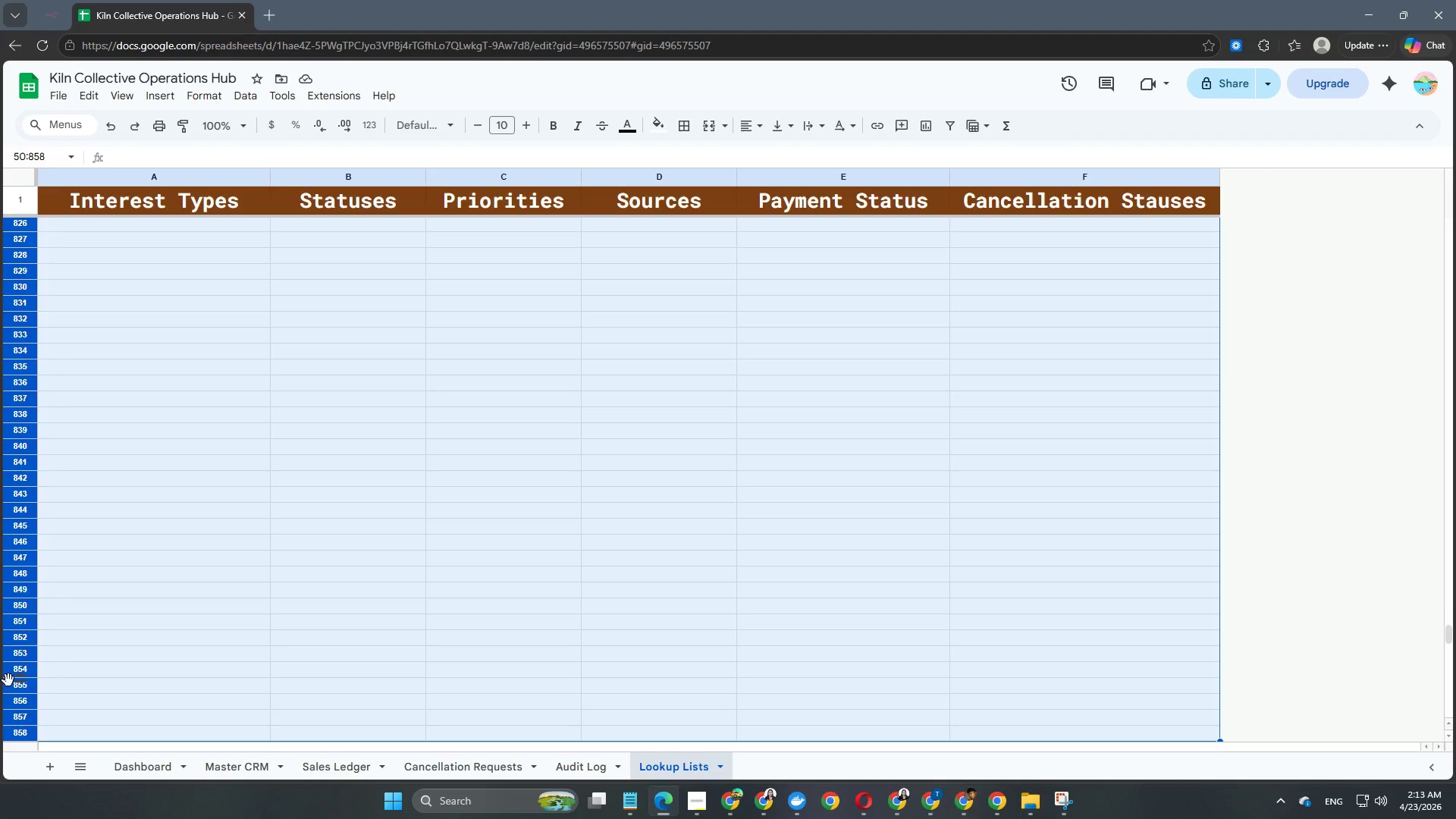 
hold_key(key=ArrowDown, duration=1.5)
 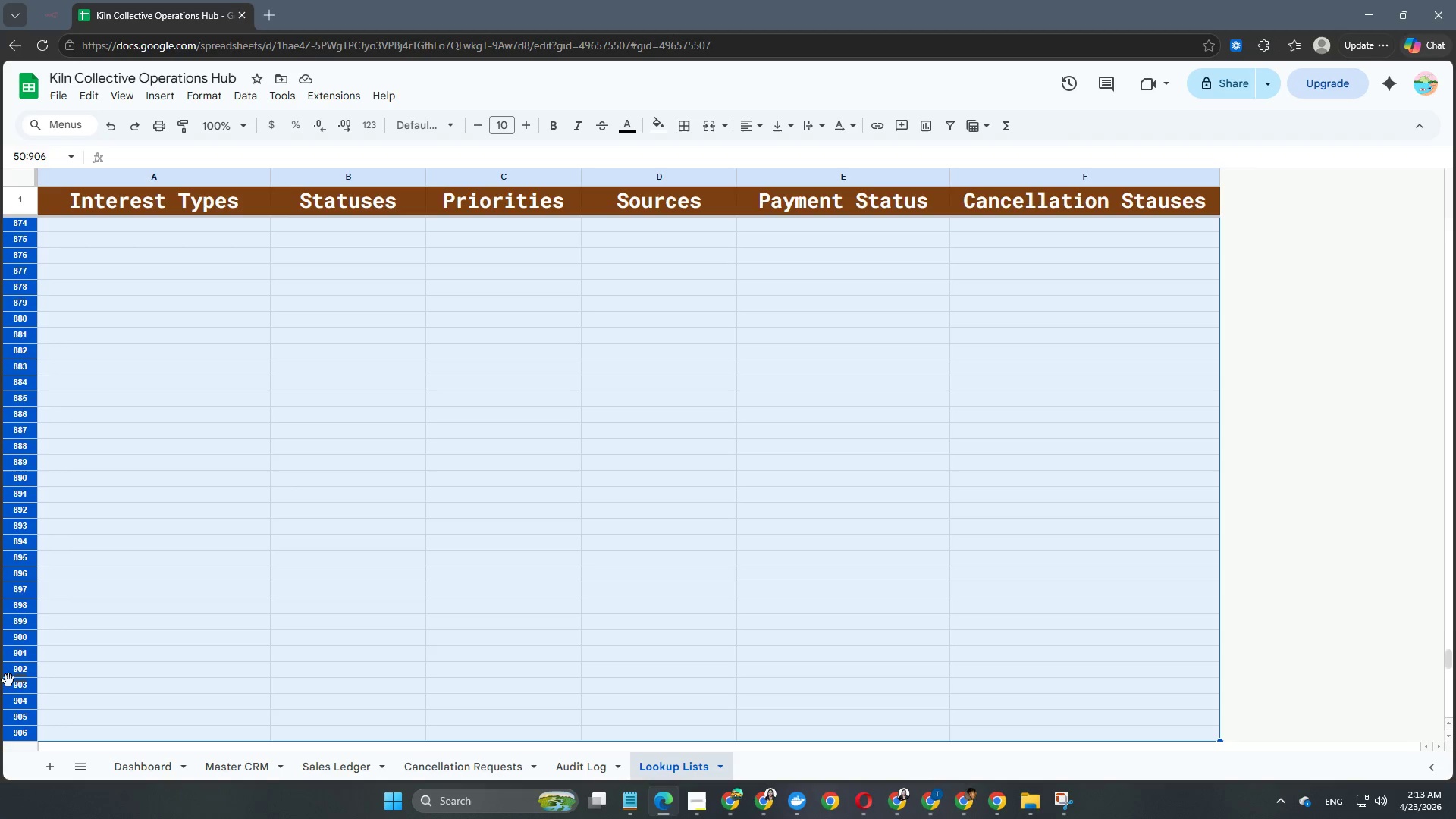 
hold_key(key=ArrowDown, duration=1.52)
 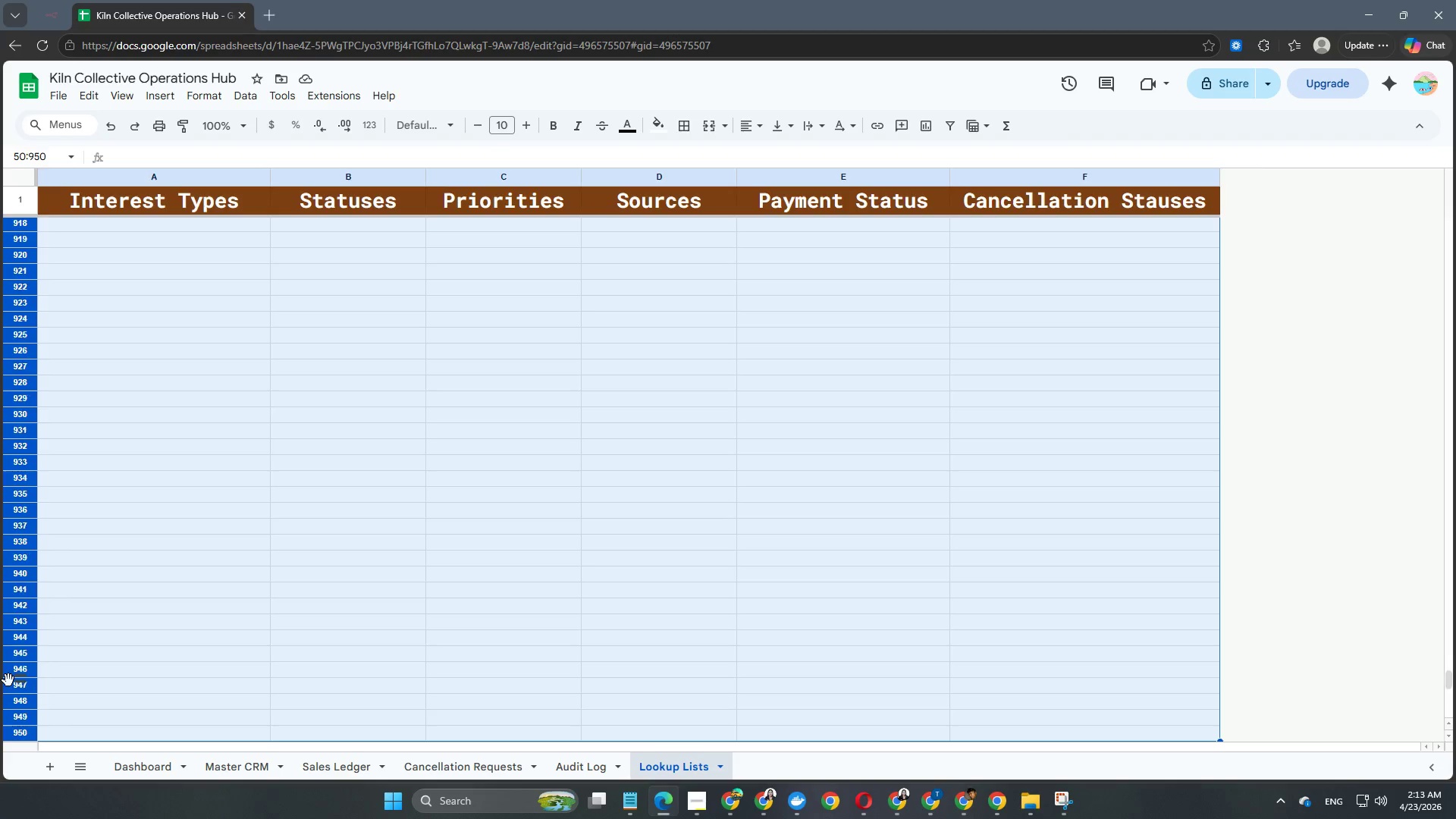 
hold_key(key=ArrowDown, duration=1.5)
 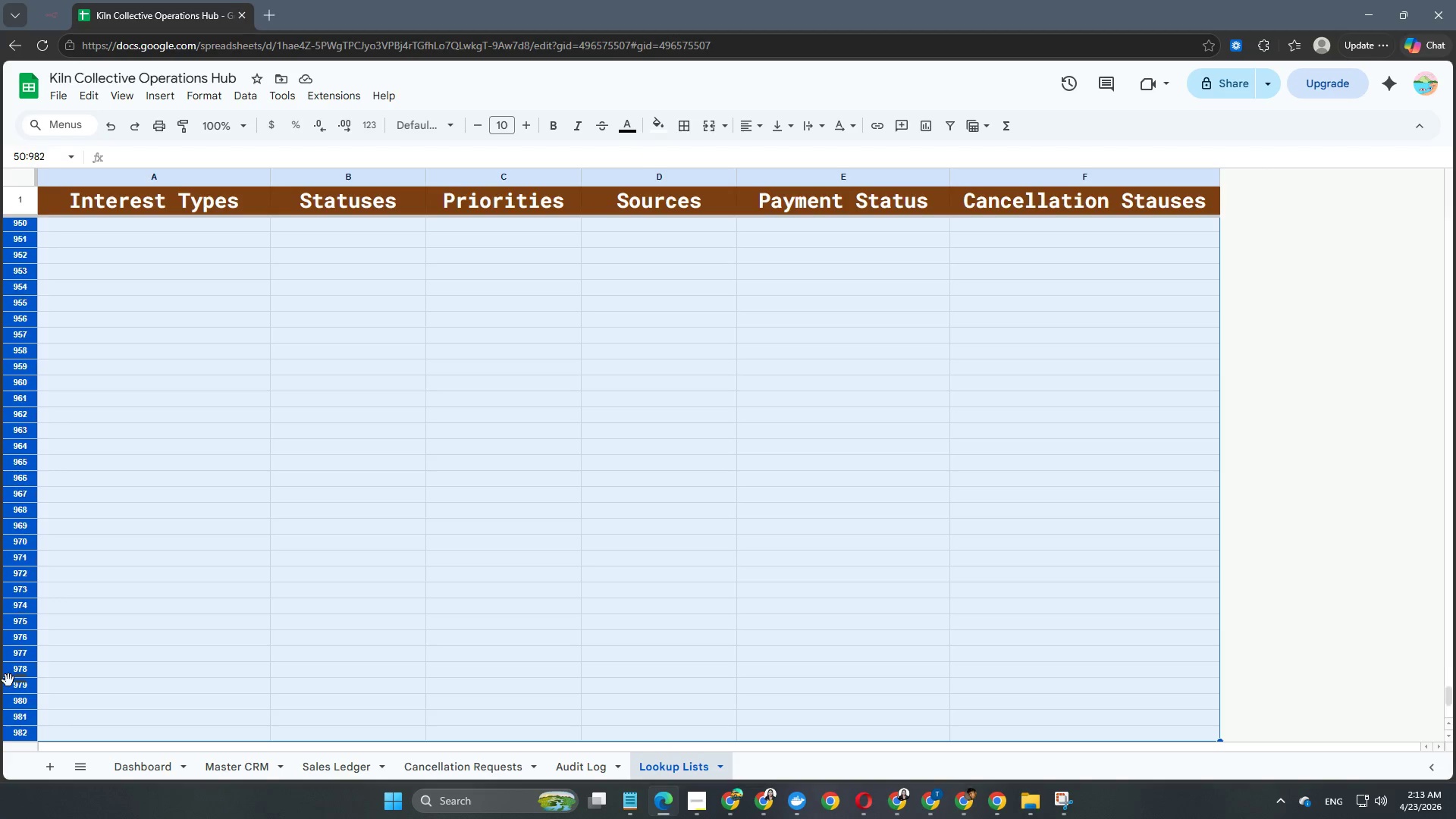 
key(Shift+ArrowDown)
 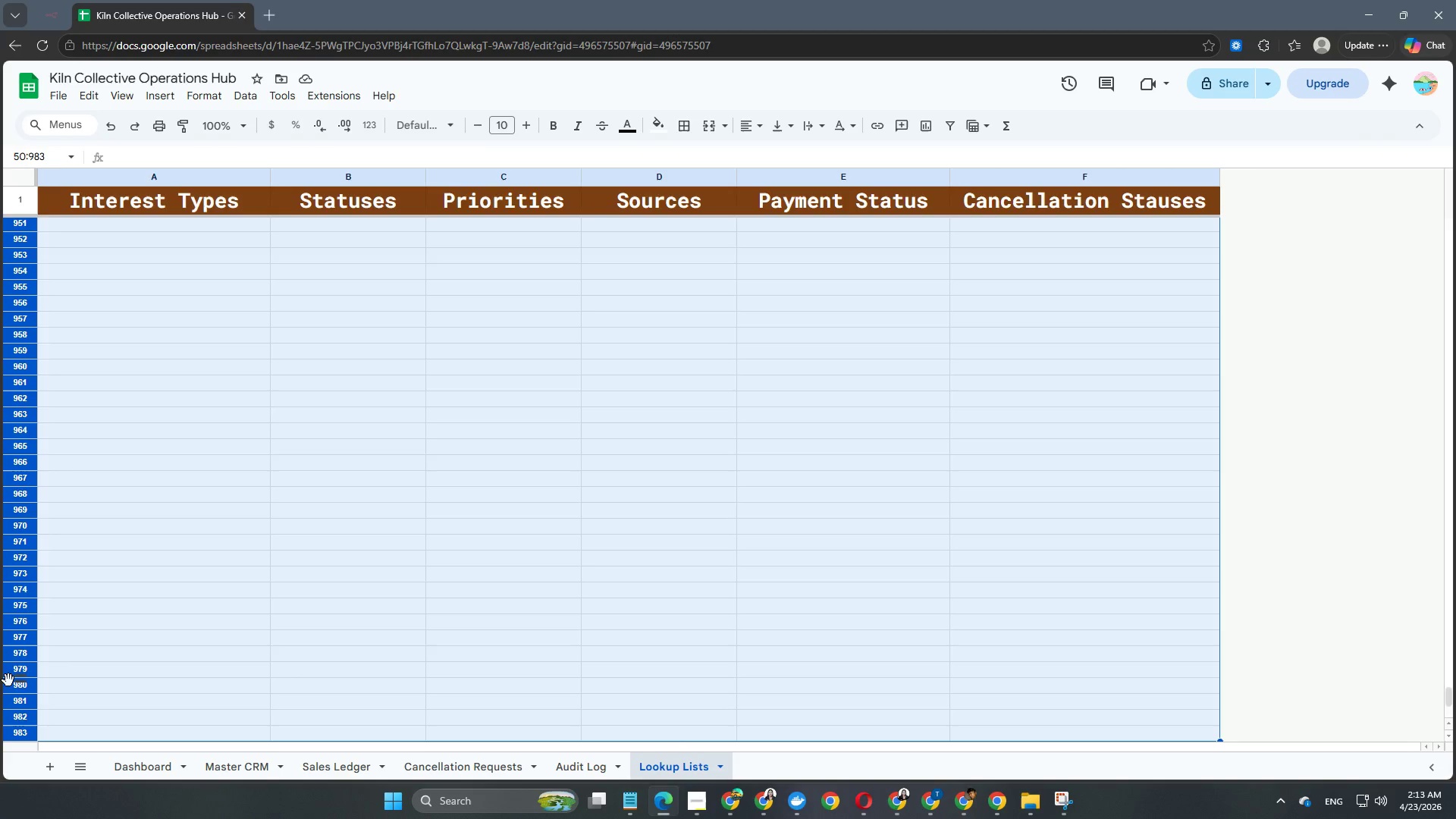 
key(Shift+ArrowDown)
 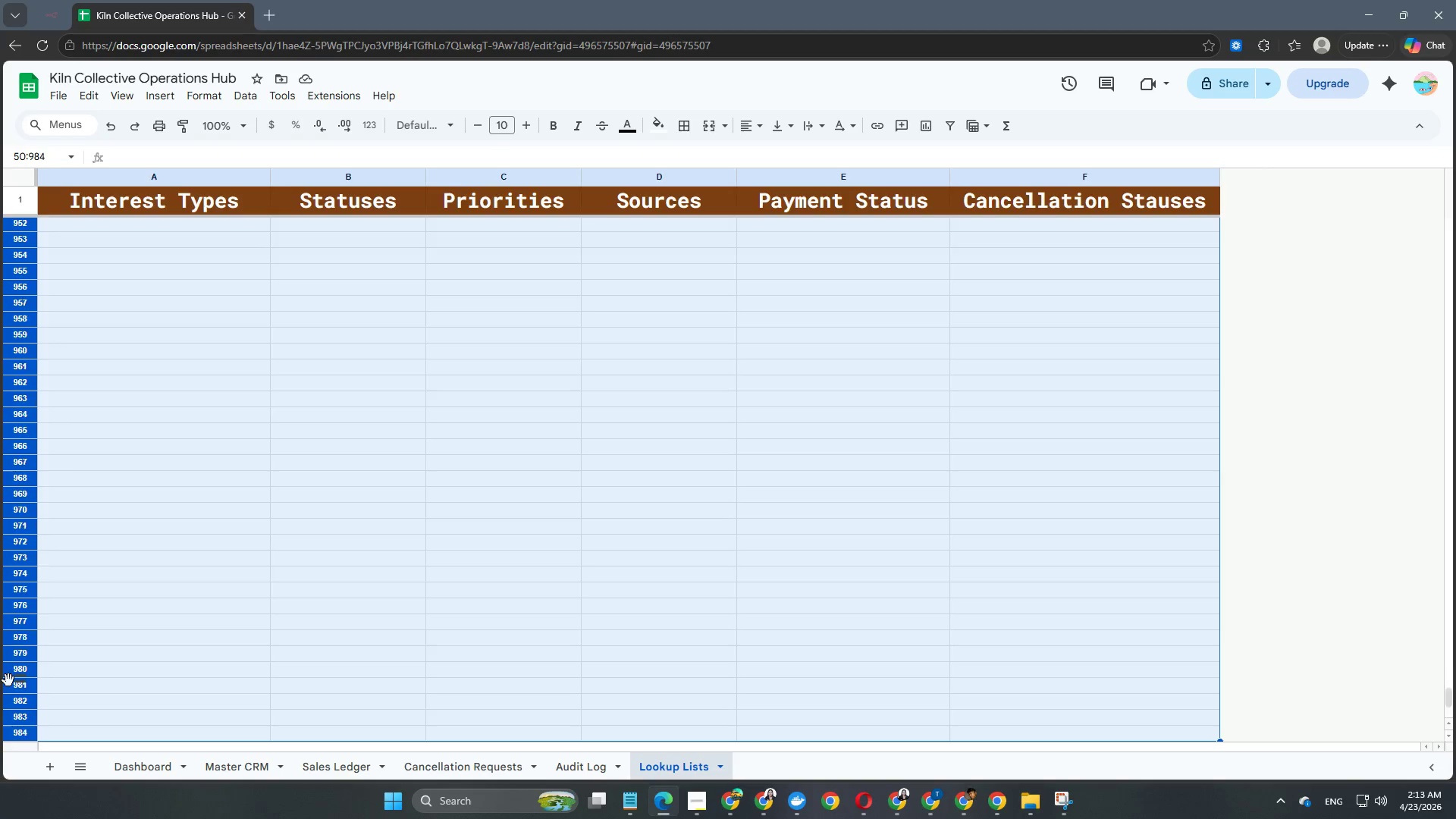 
key(Shift+ArrowDown)
 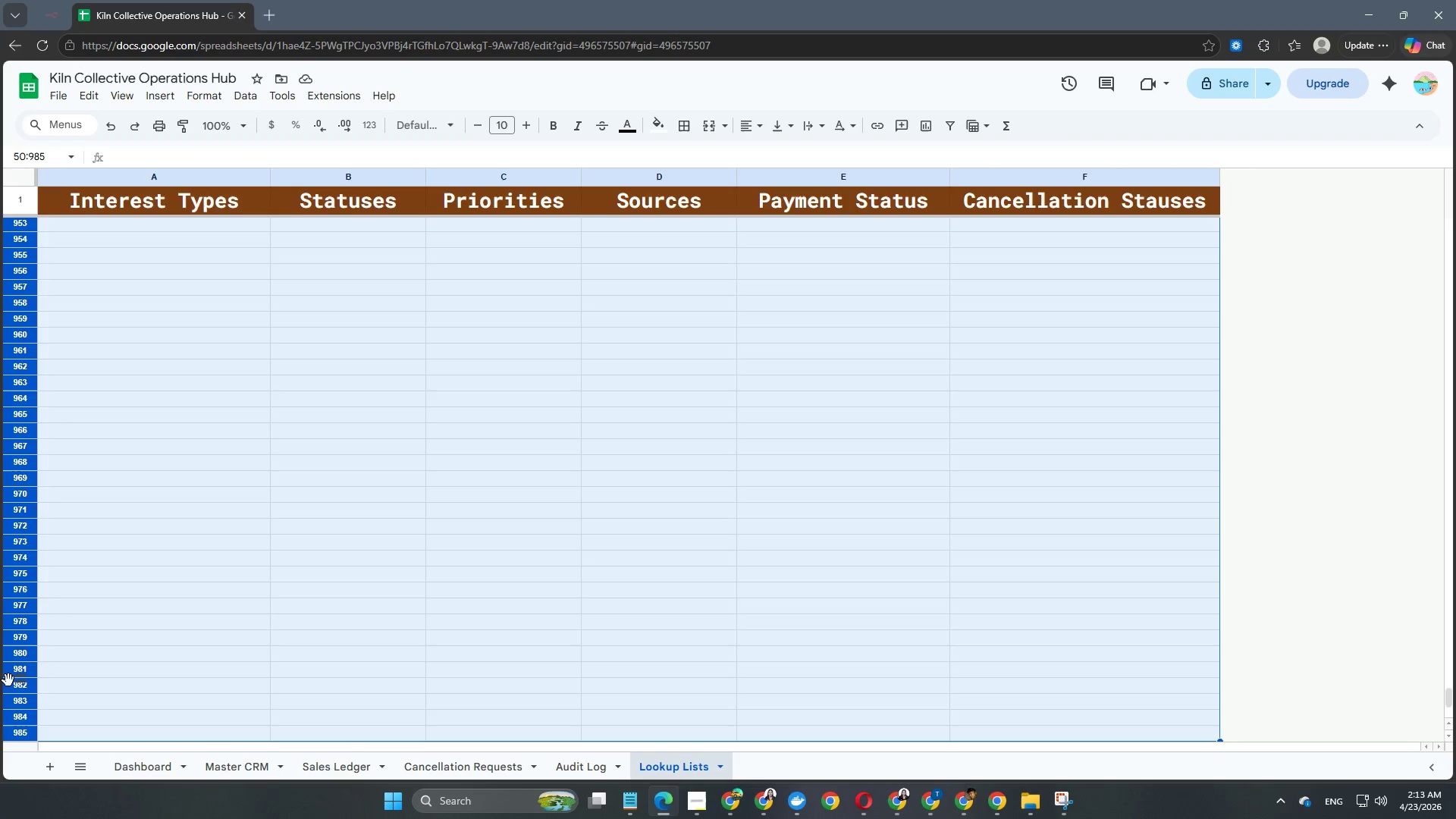 
hold_key(key=ArrowDown, duration=1.38)
 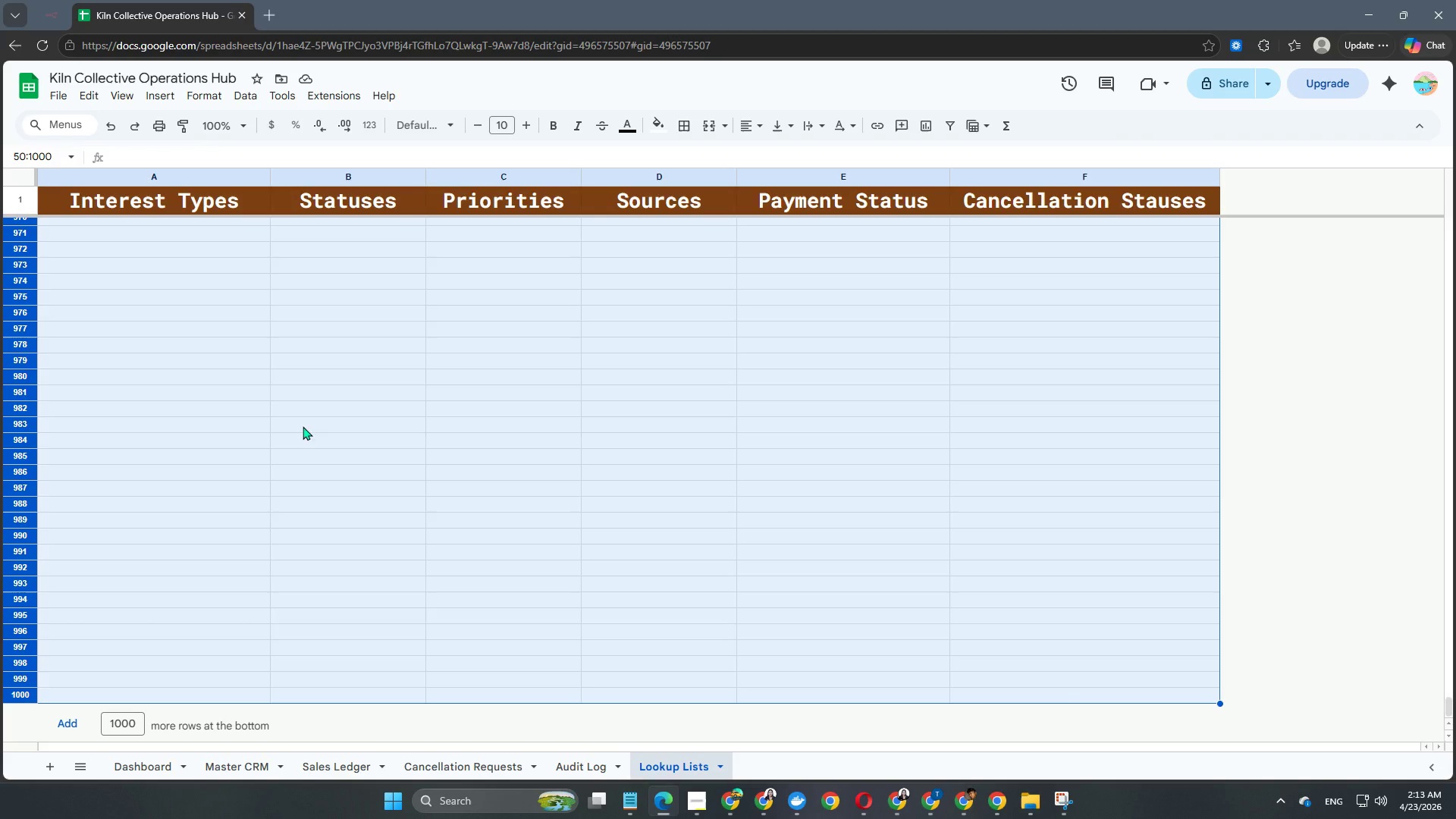 
right_click([330, 448])
 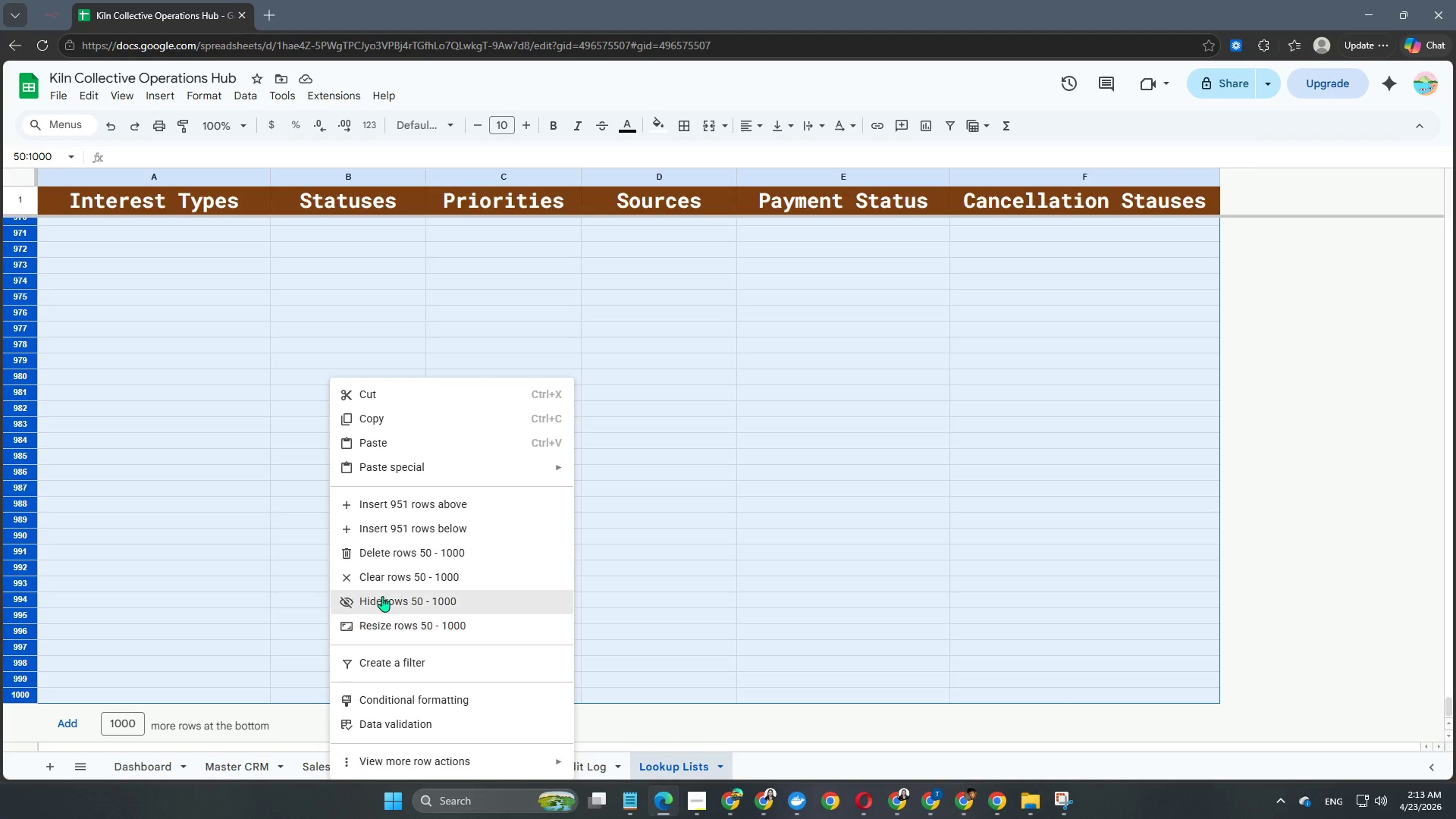 
left_click([391, 555])
 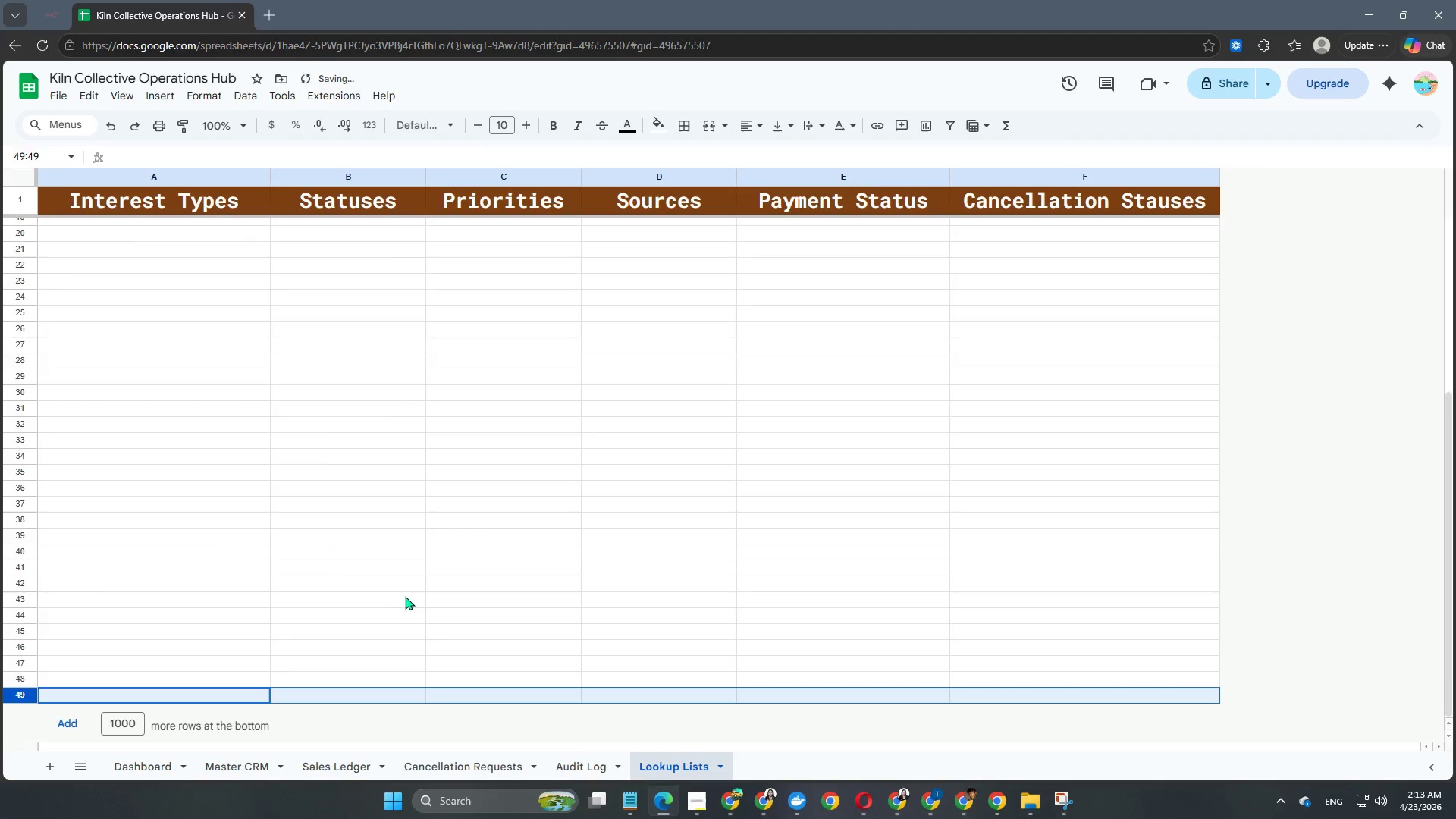 
scroll: coordinate [408, 599], scroll_direction: up, amount: 20.0
 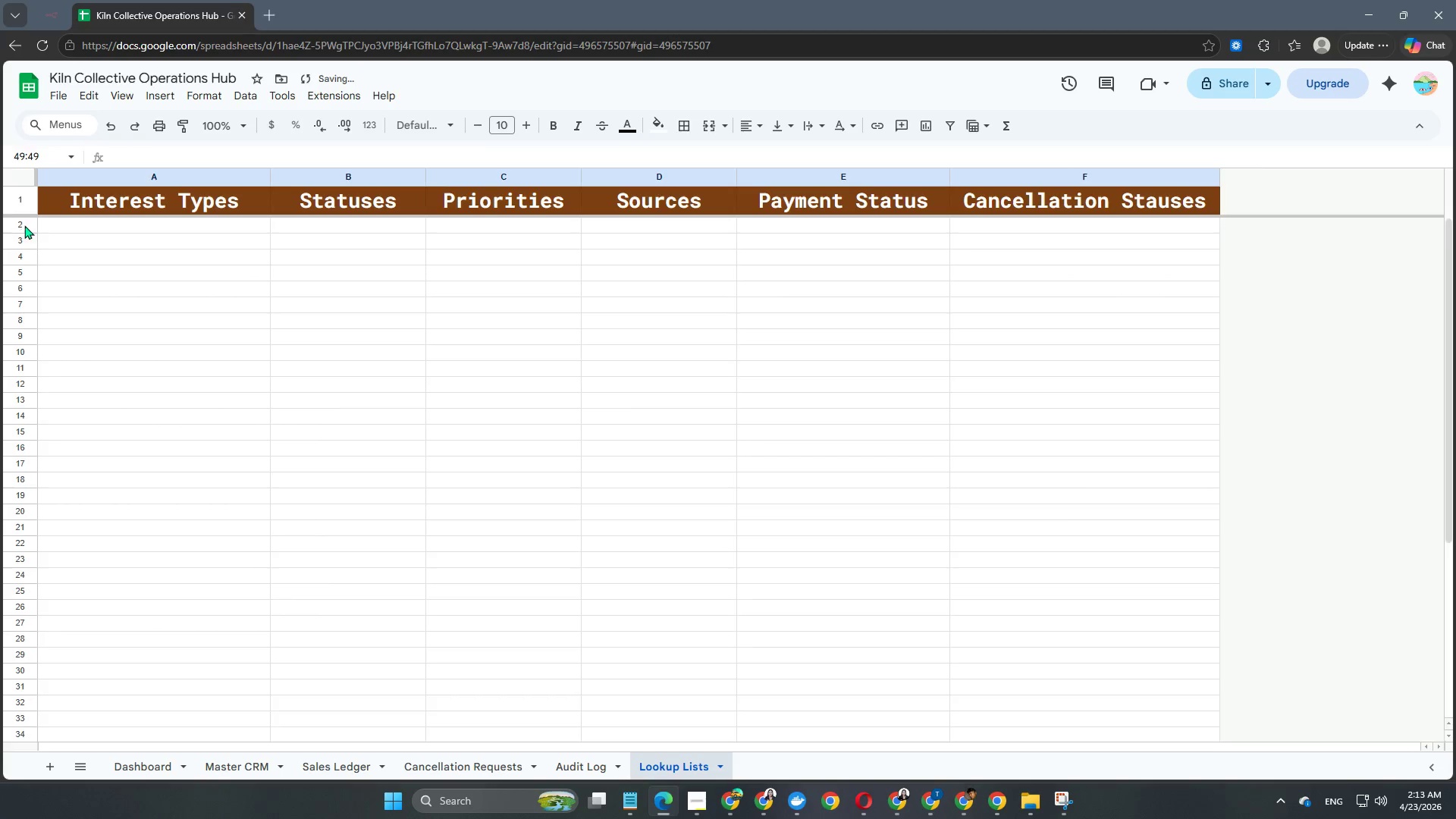 
left_click([22, 223])
 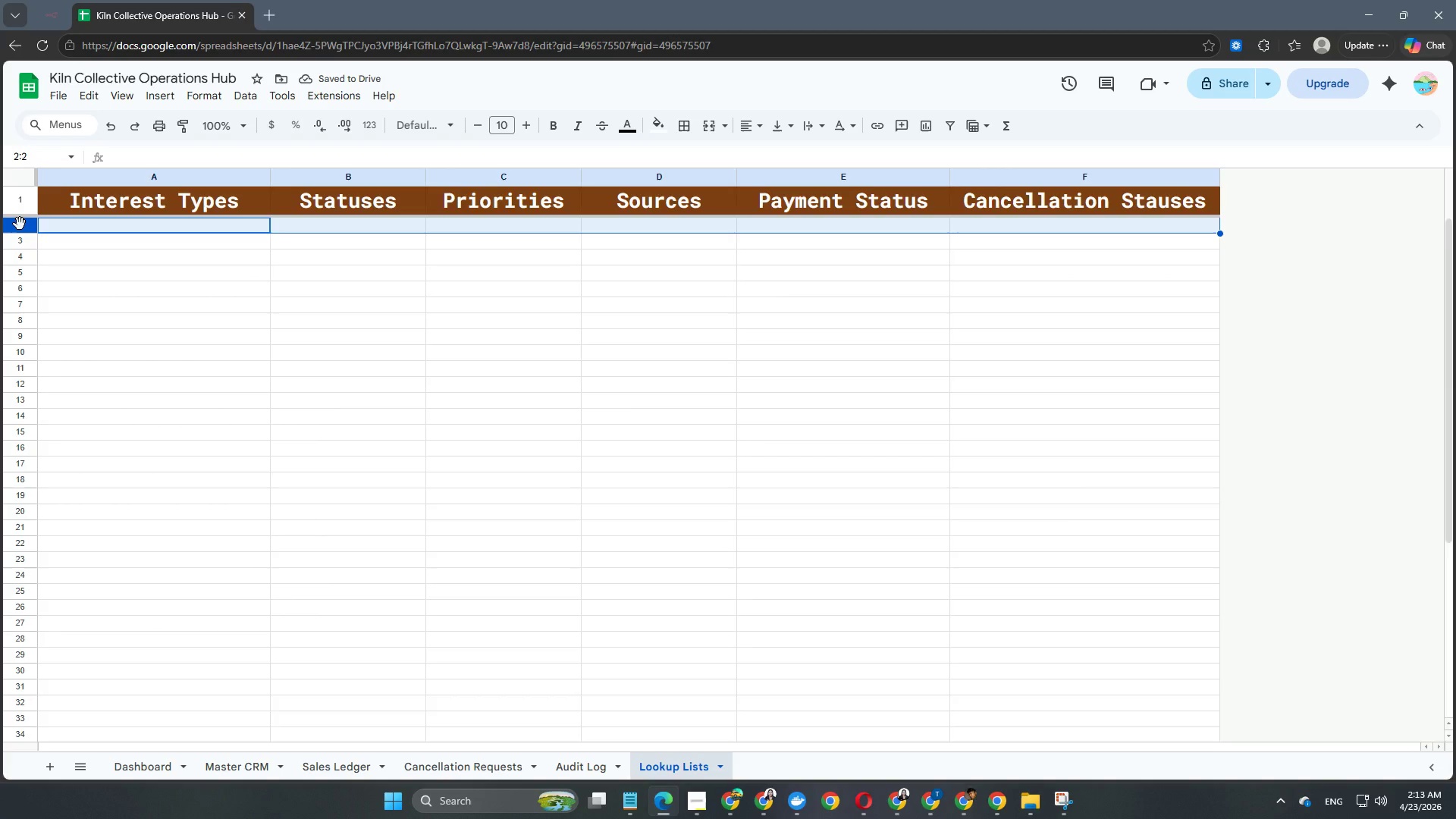 
hold_key(key=ShiftLeft, duration=4.27)
 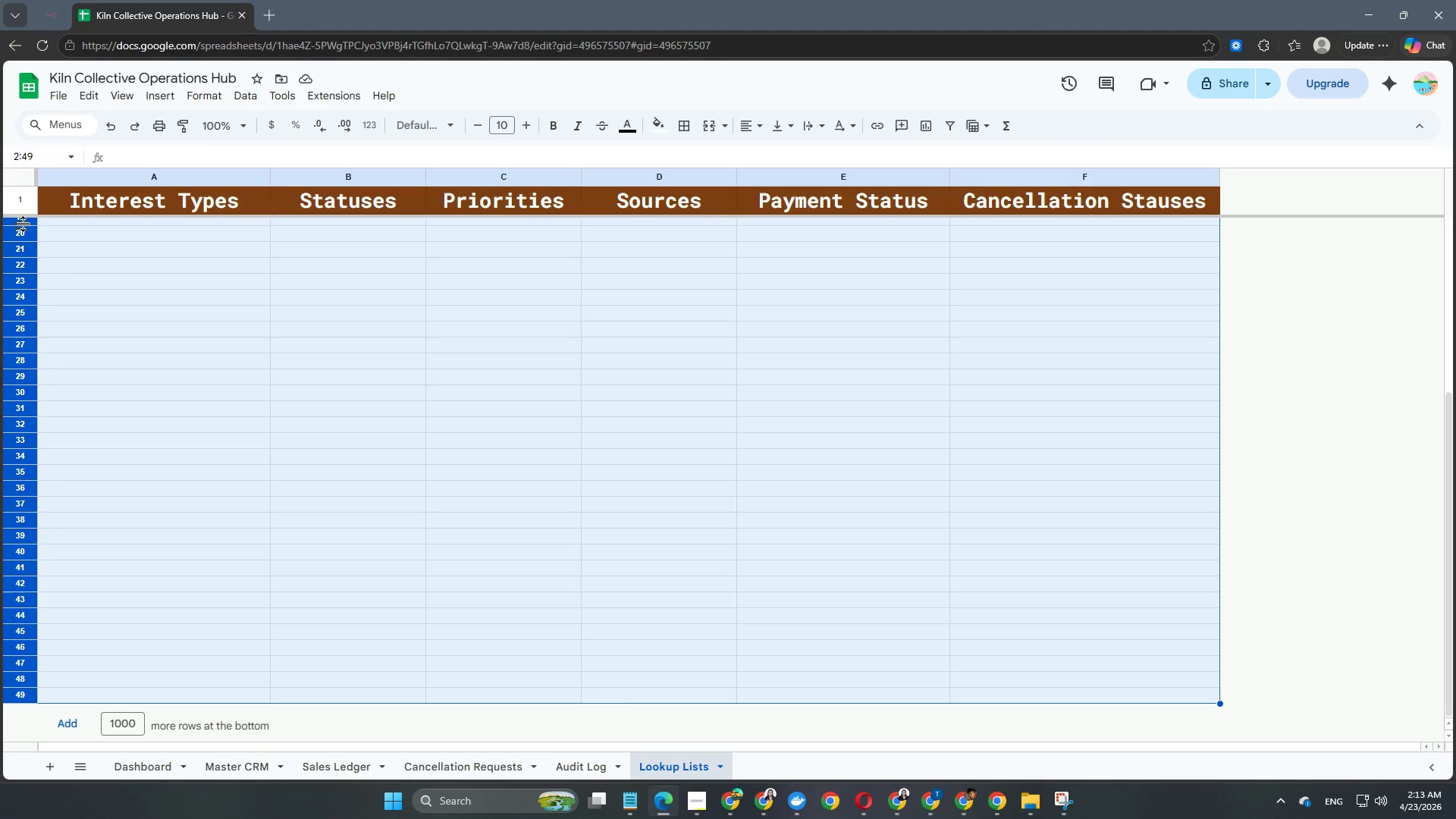 
hold_key(key=ArrowDown, duration=1.52)
 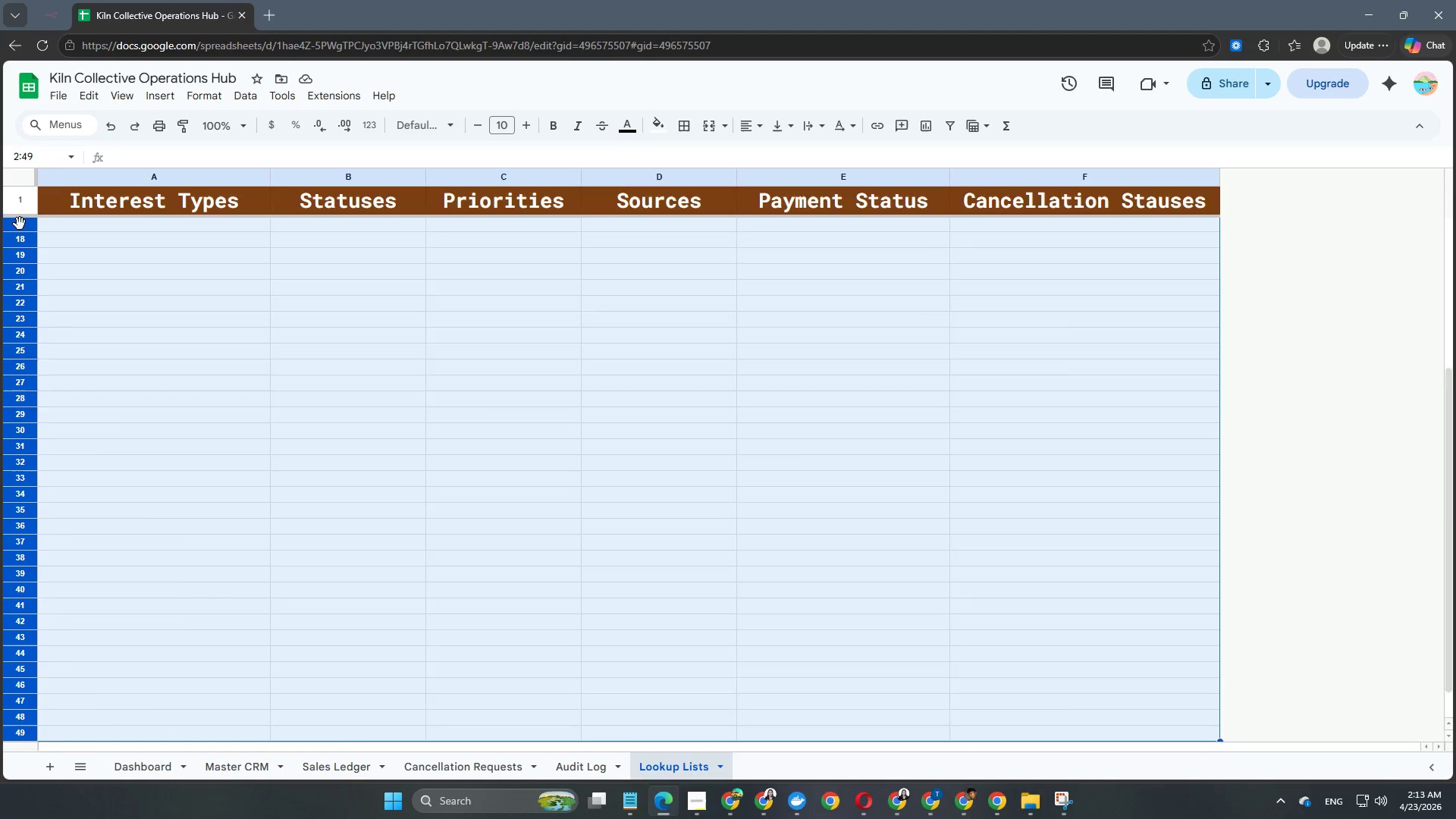 
hold_key(key=ArrowDown, duration=1.19)
 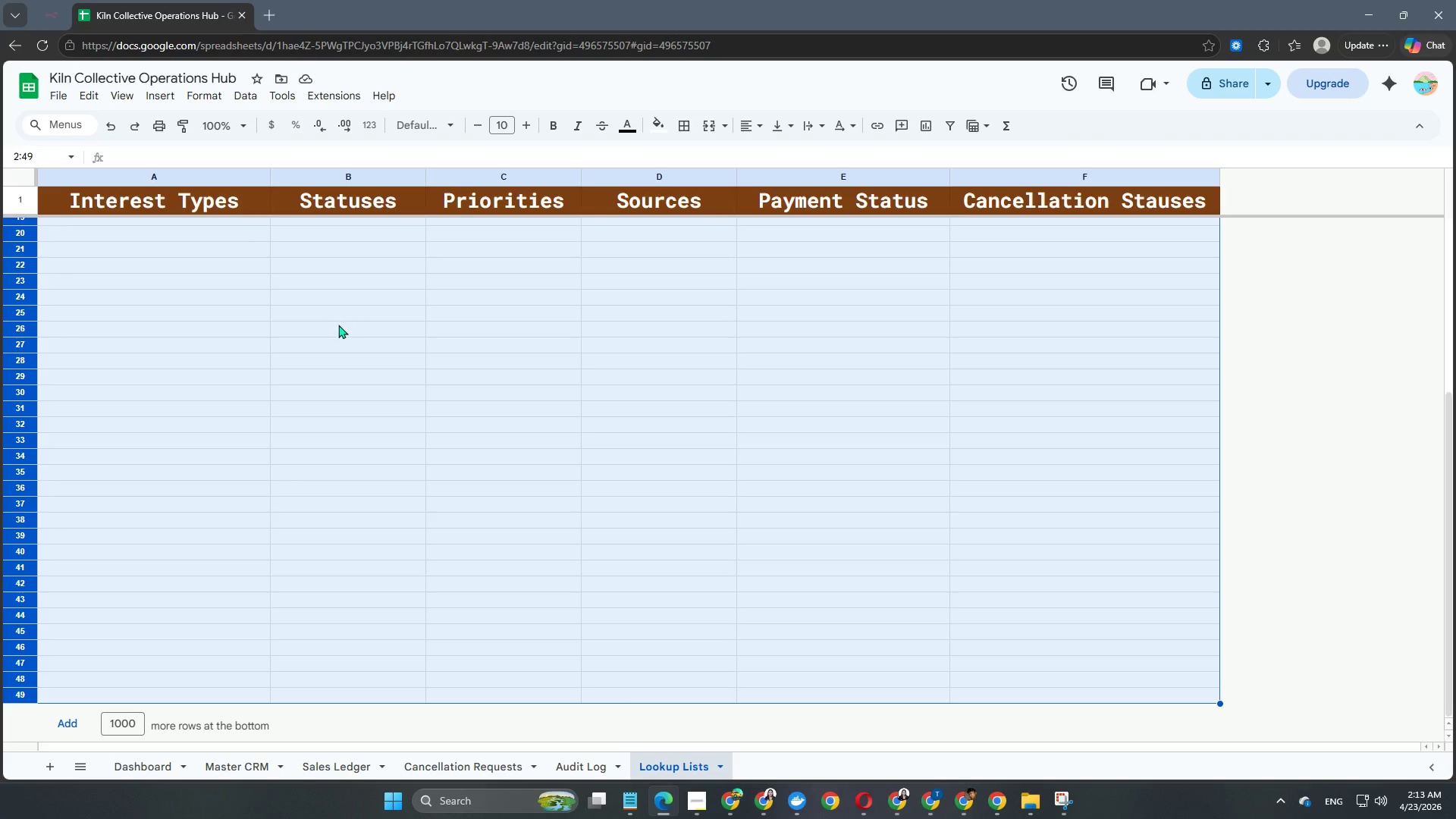 
right_click([207, 384])
 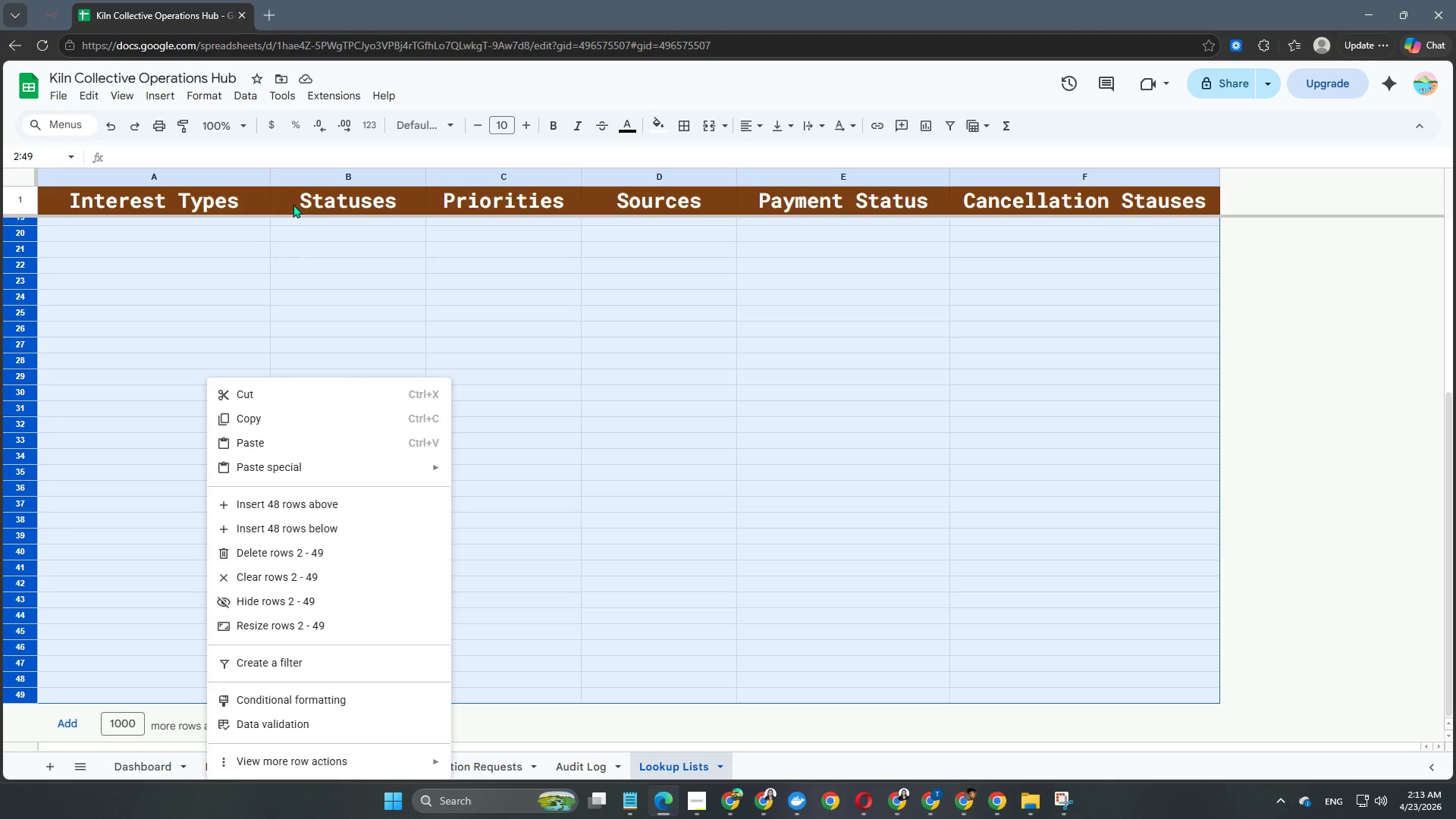 
left_click([413, 127])
 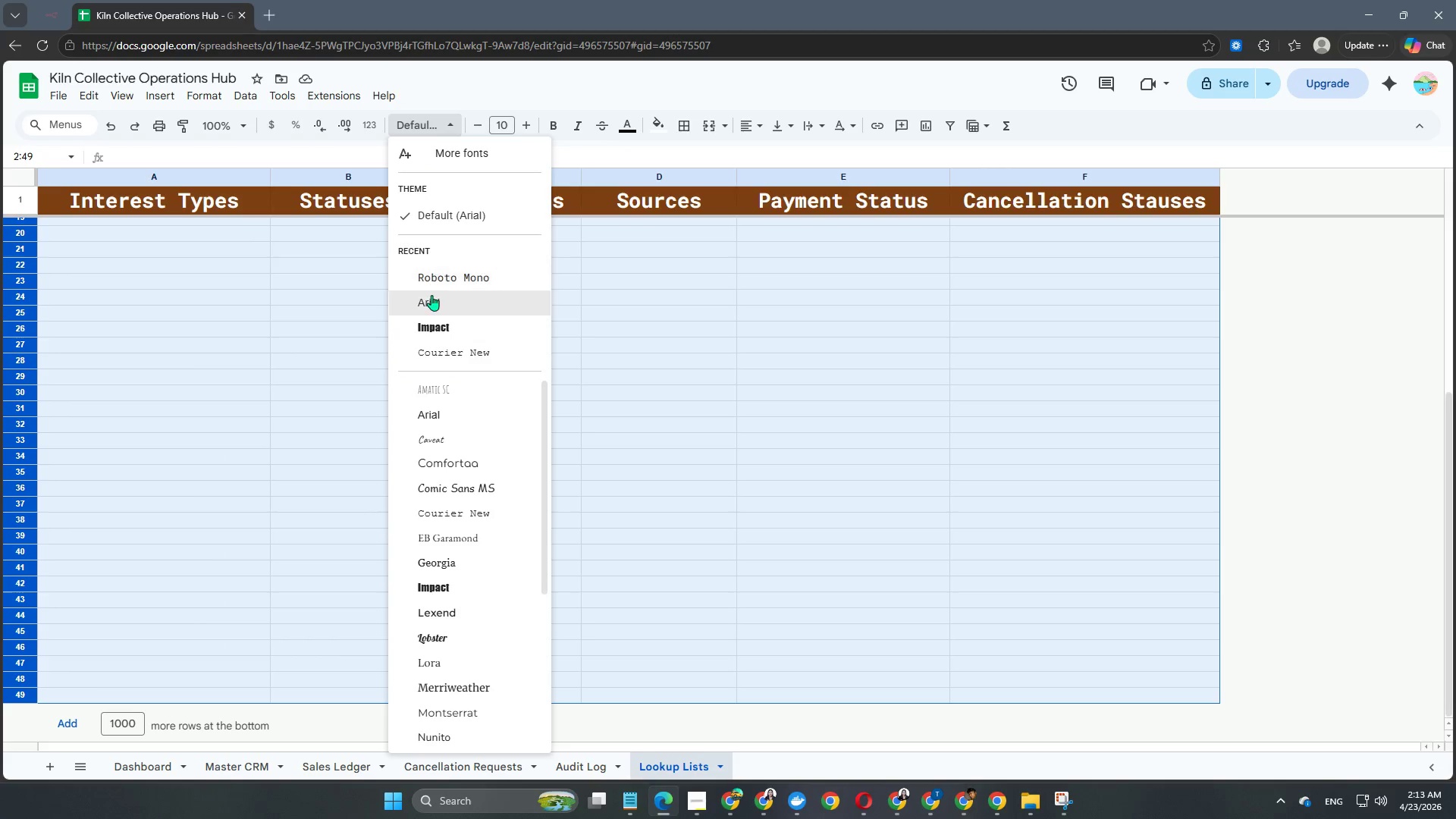 
left_click([432, 300])
 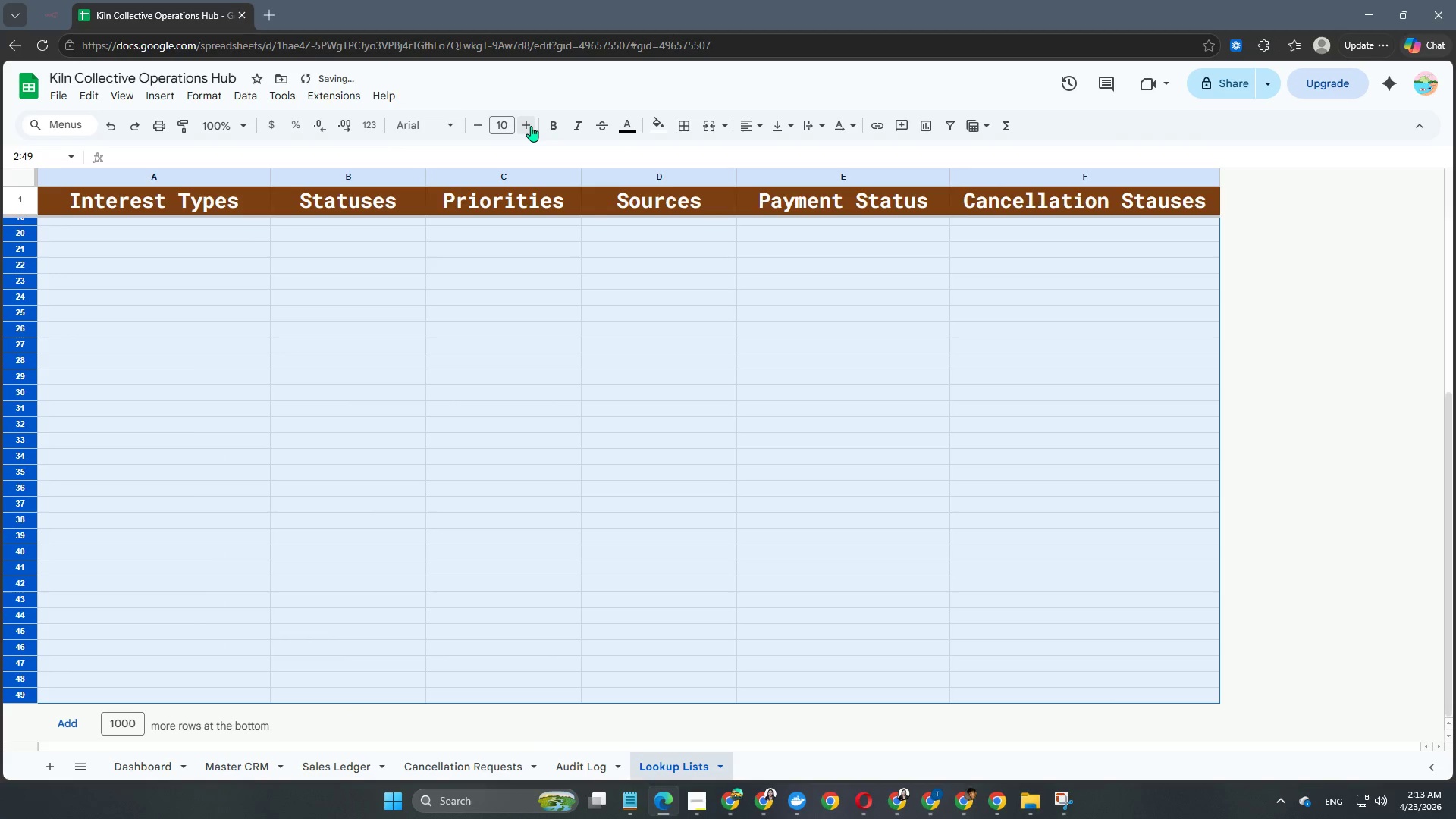 
double_click([531, 126])
 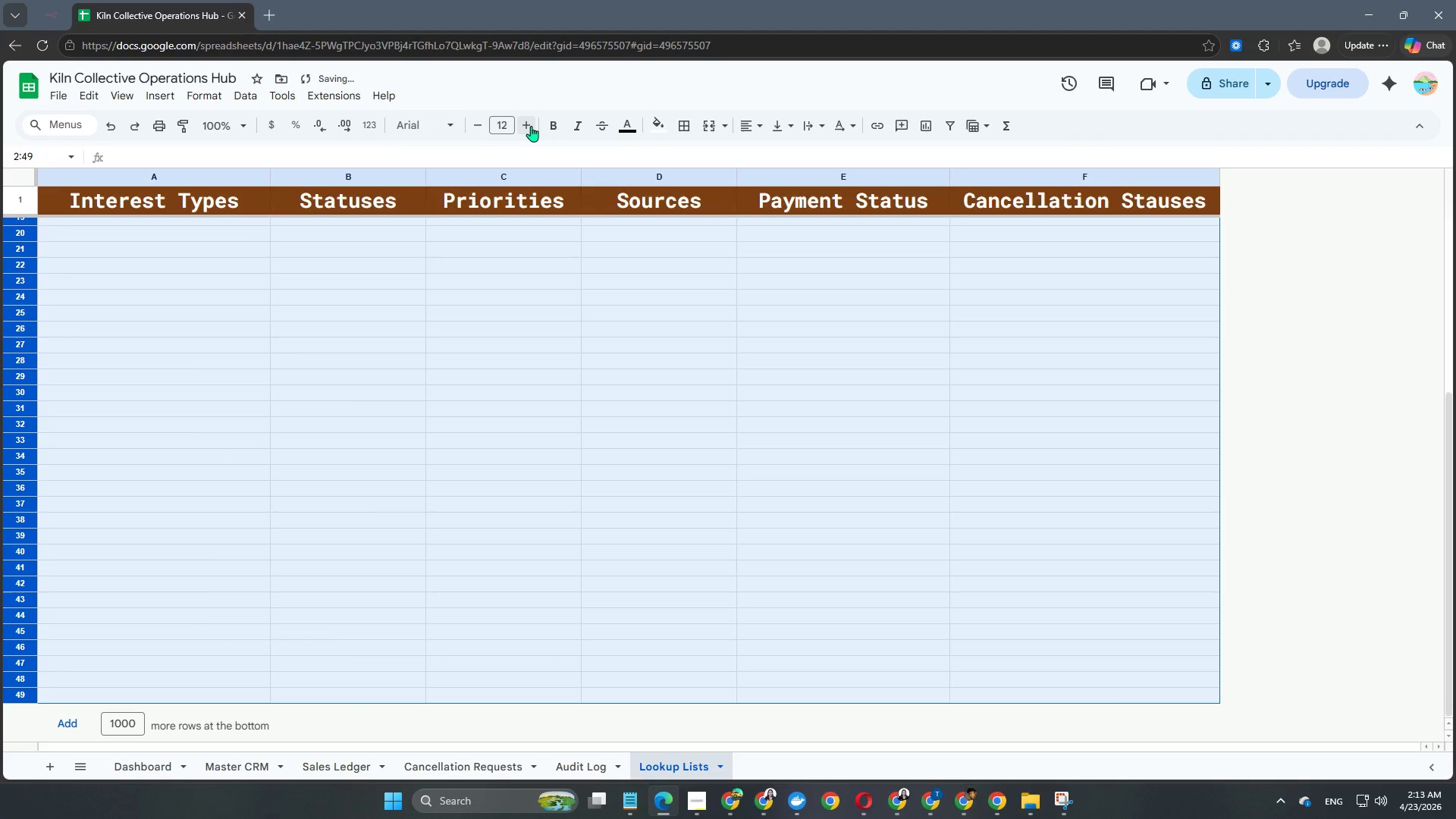 
triple_click([531, 126])
 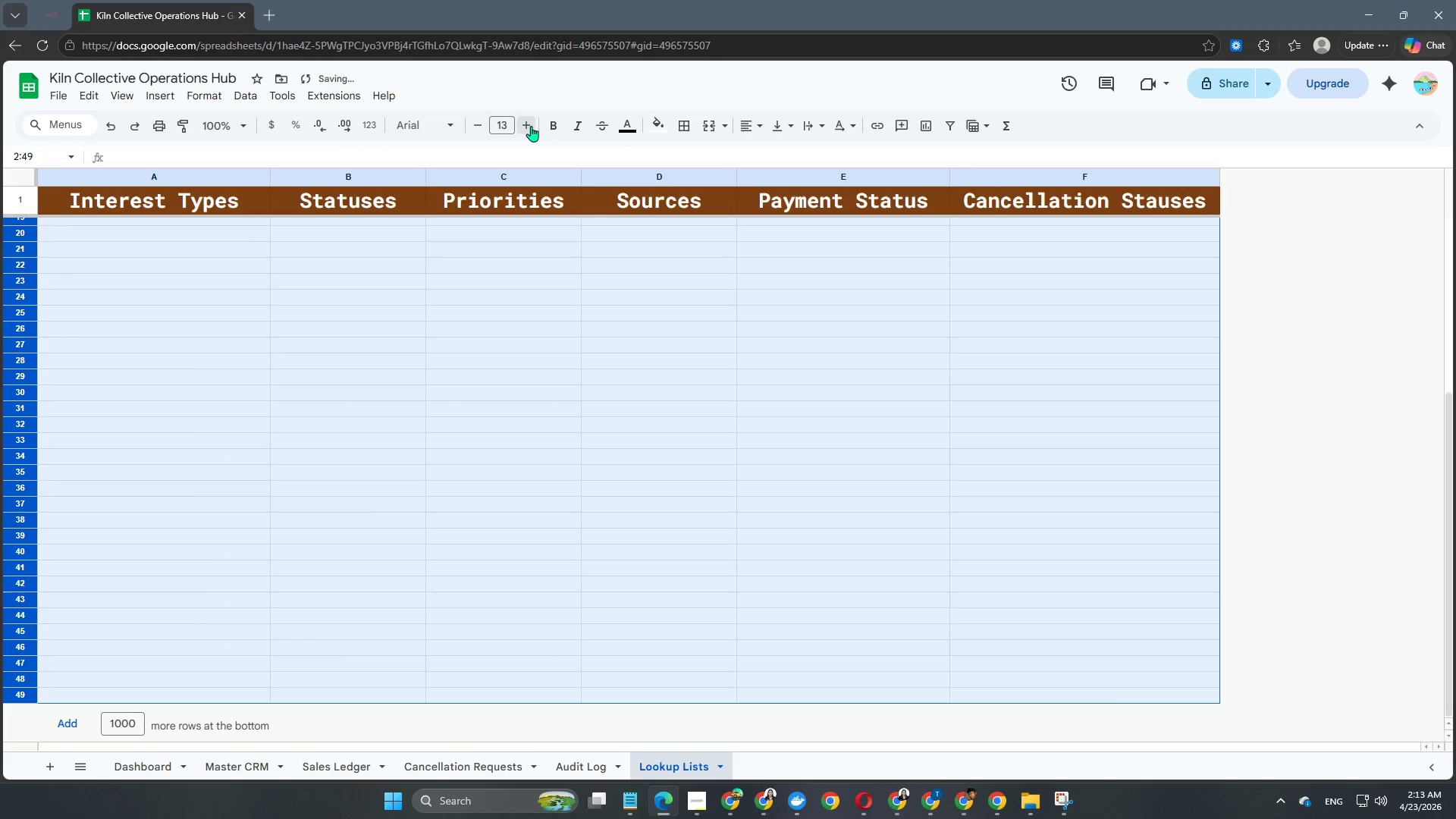 
triple_click([531, 126])
 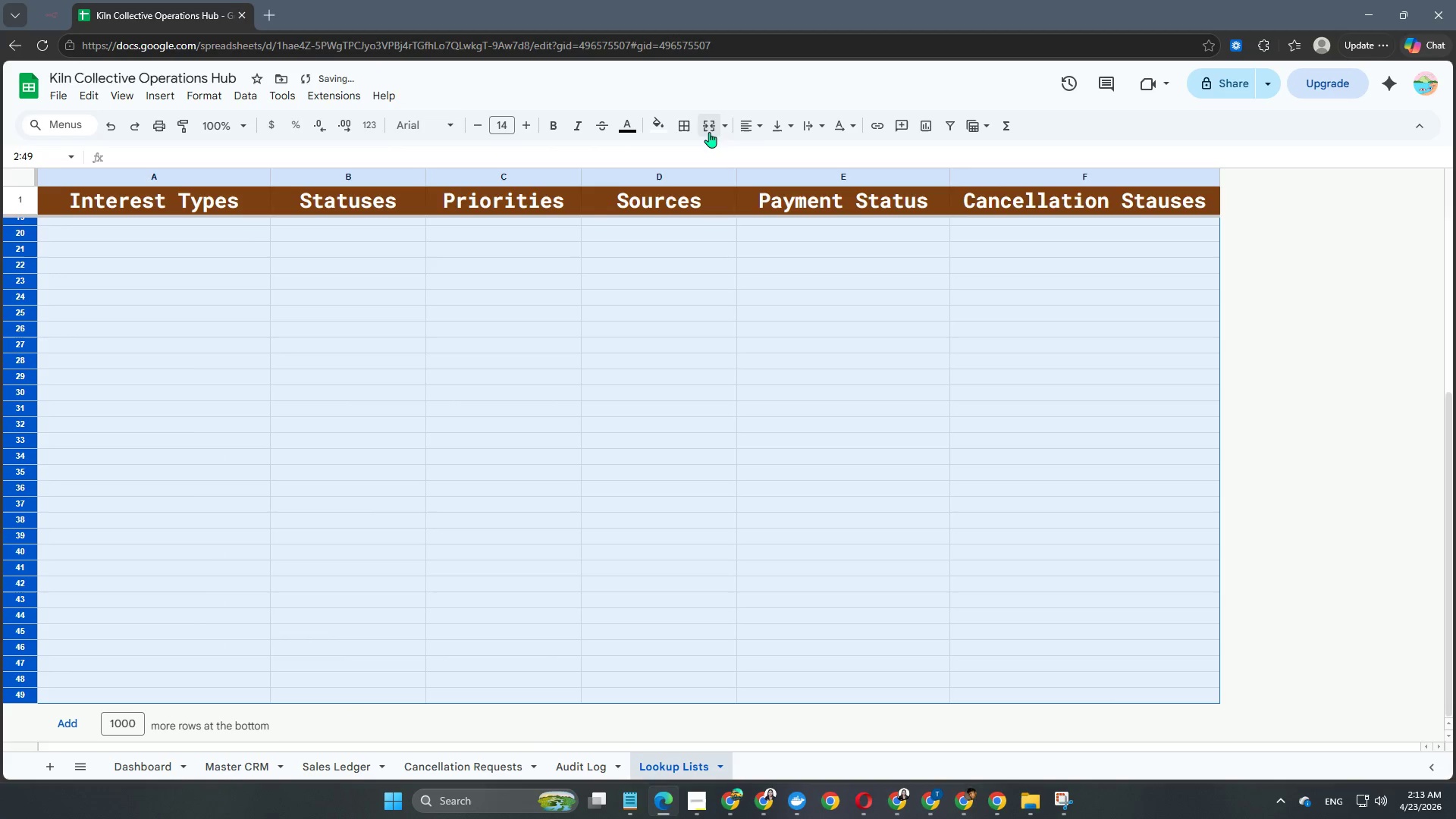 
left_click([740, 127])
 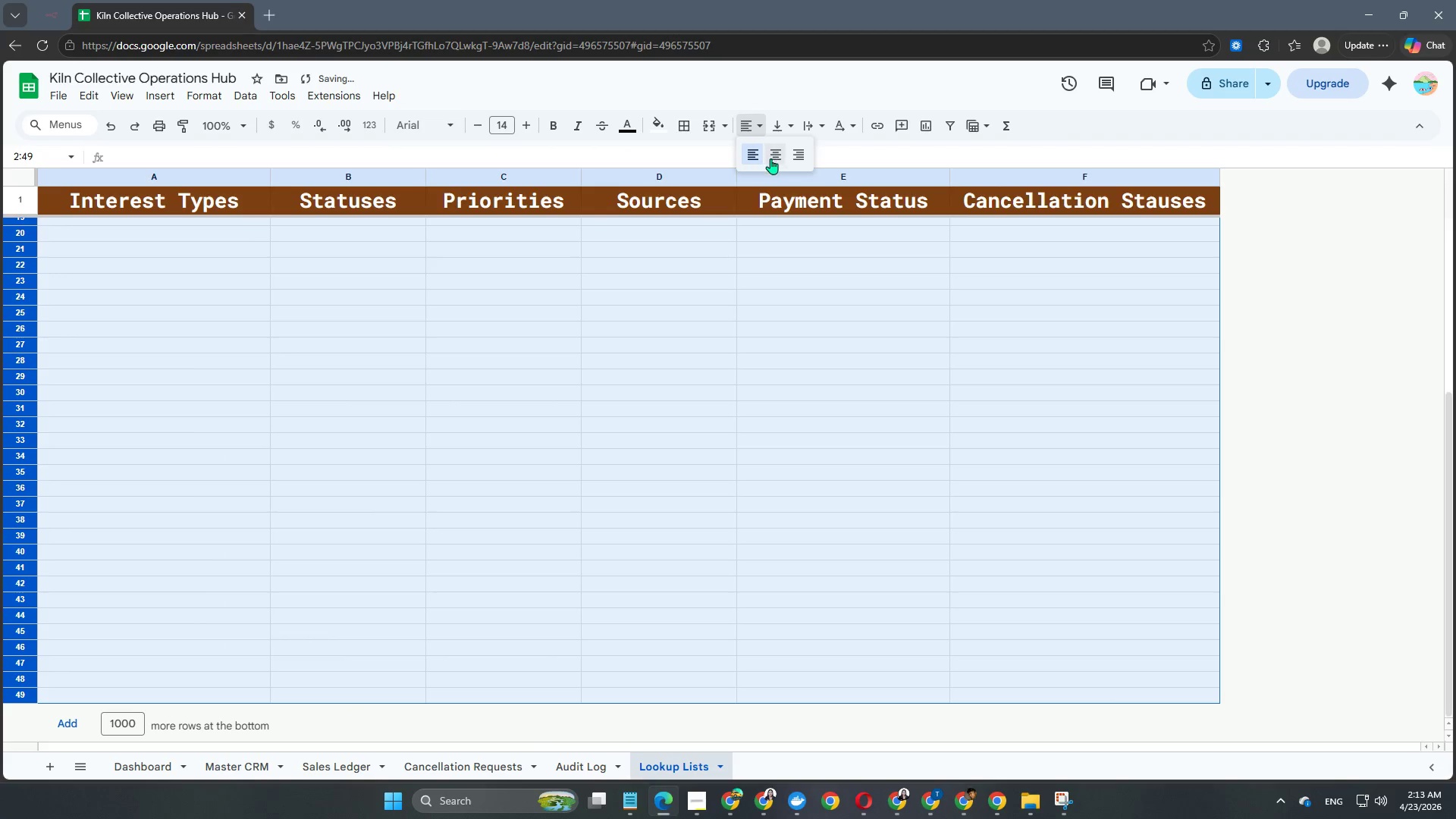 
left_click([771, 159])
 